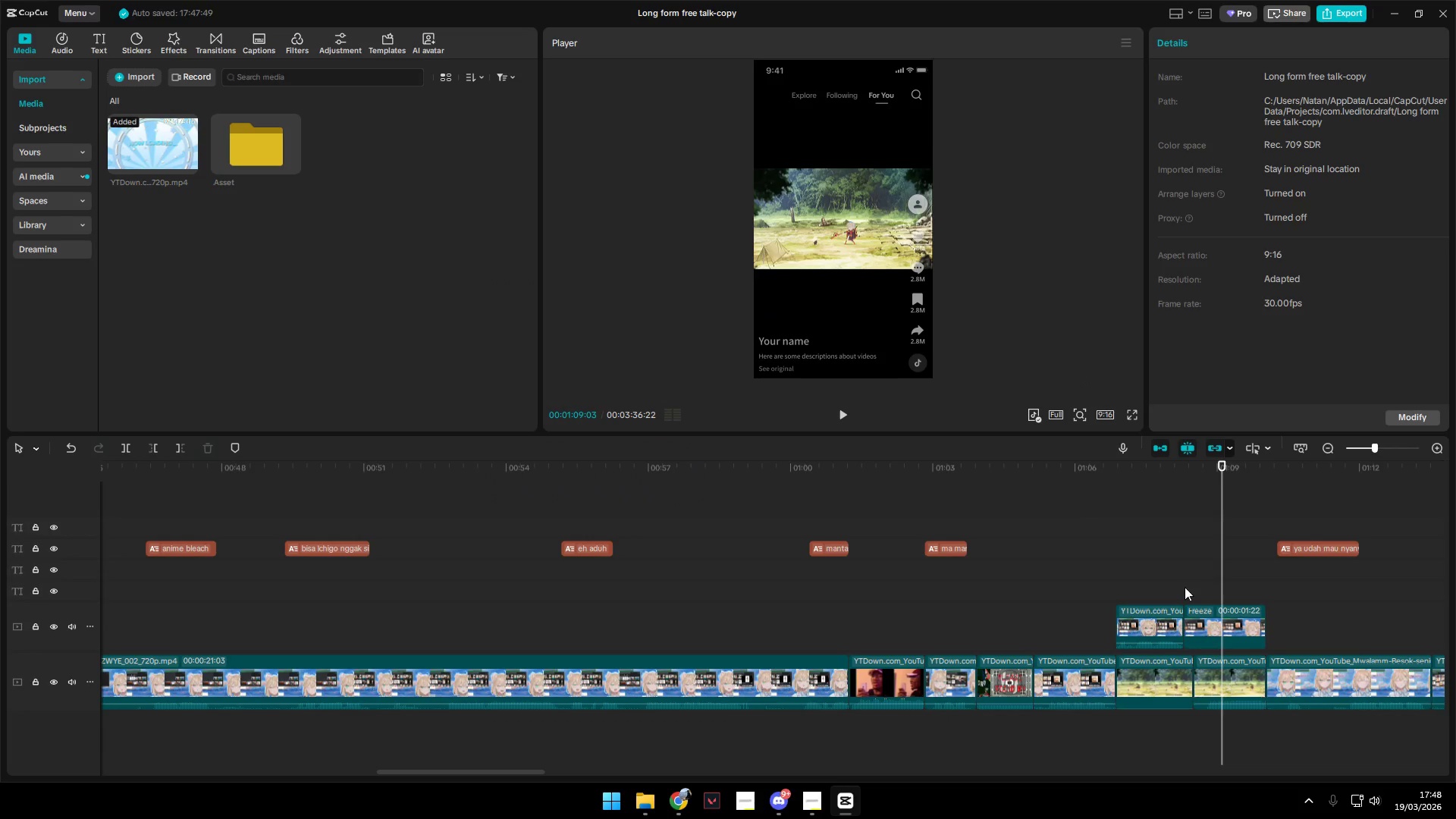 
left_click([1181, 586])
 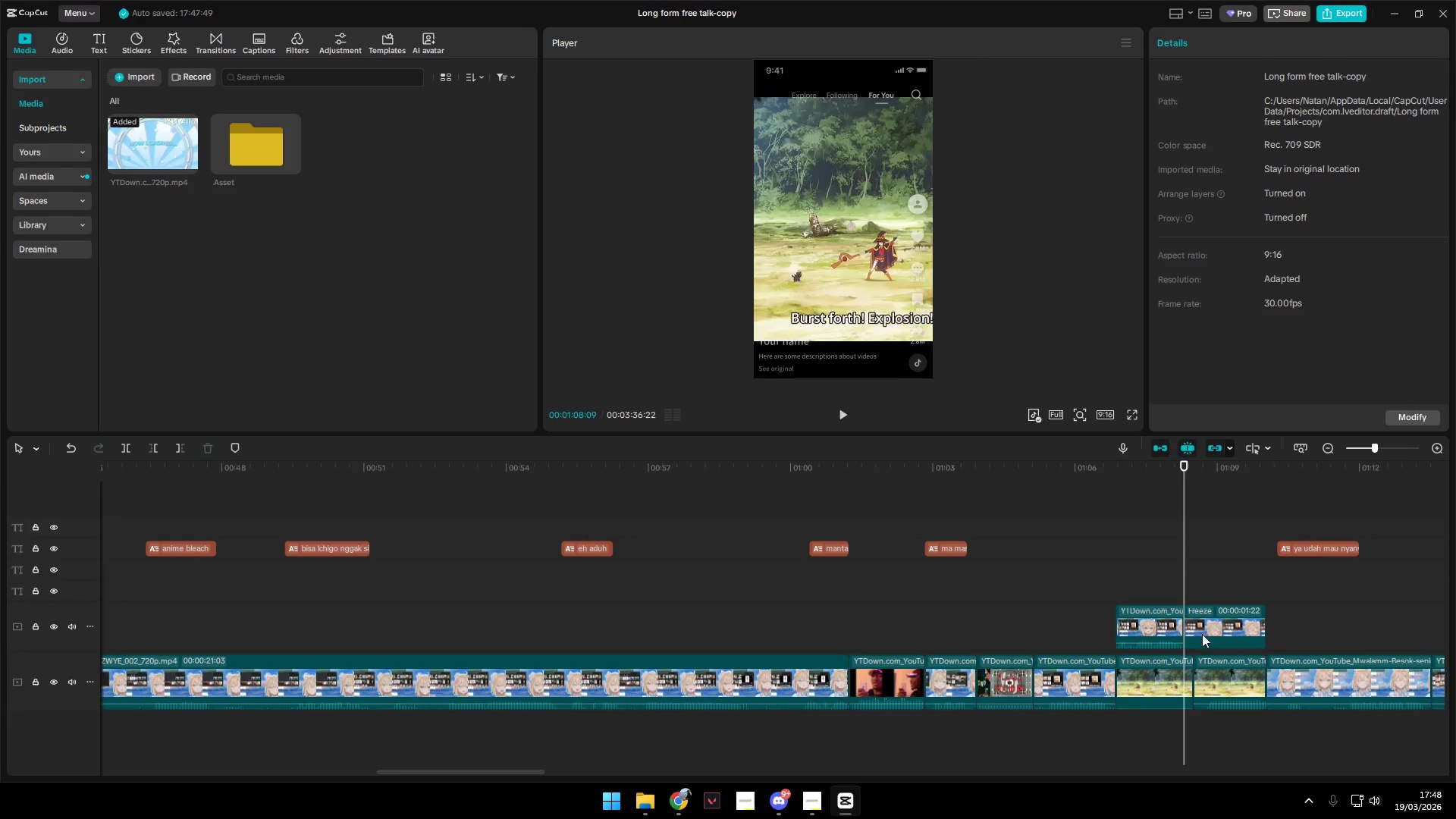 
hold_key(key=ControlLeft, duration=1.34)
scroll: coordinate [1210, 666], scroll_direction: up, amount: 22.0
 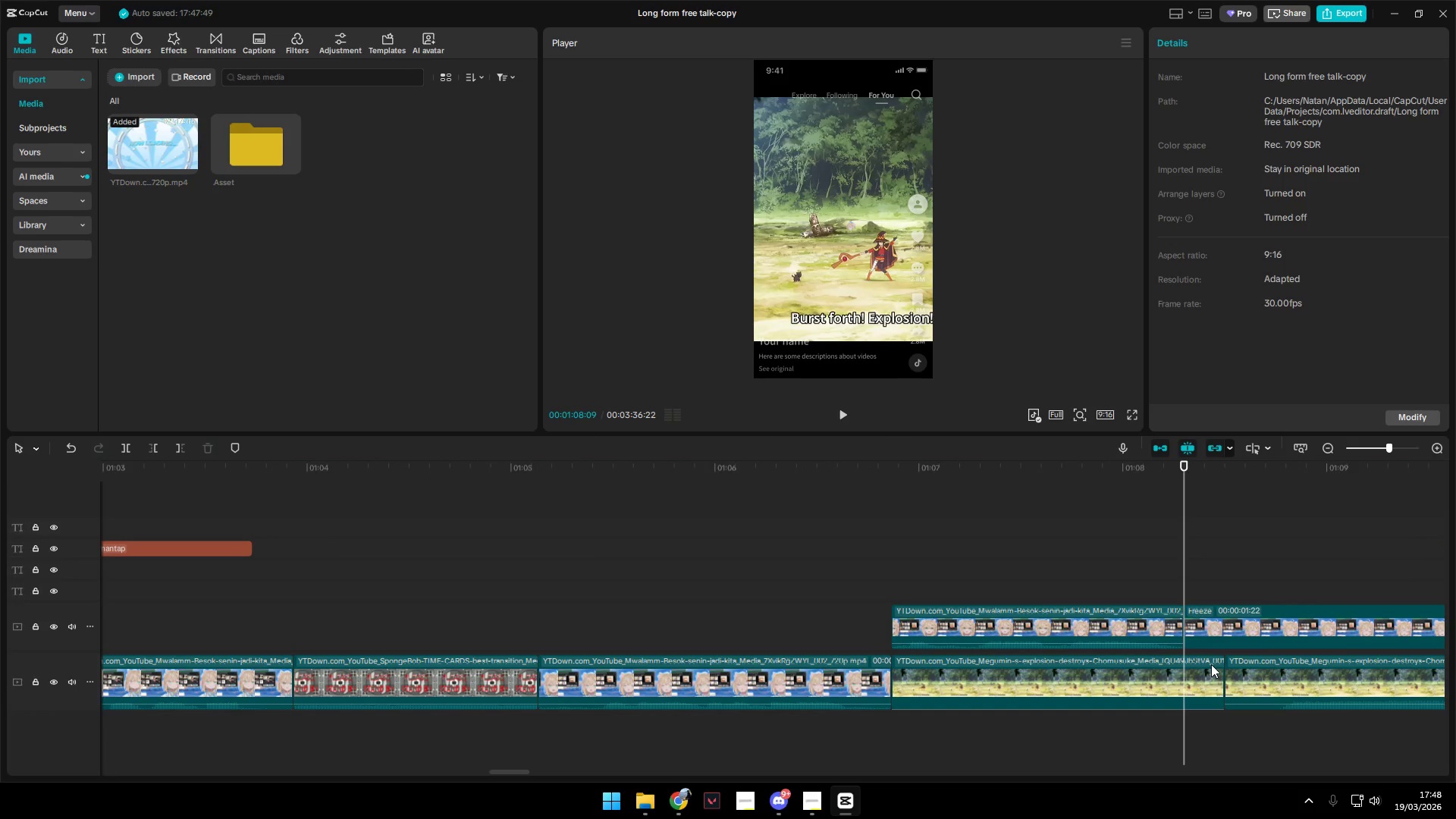 
key(Space)
 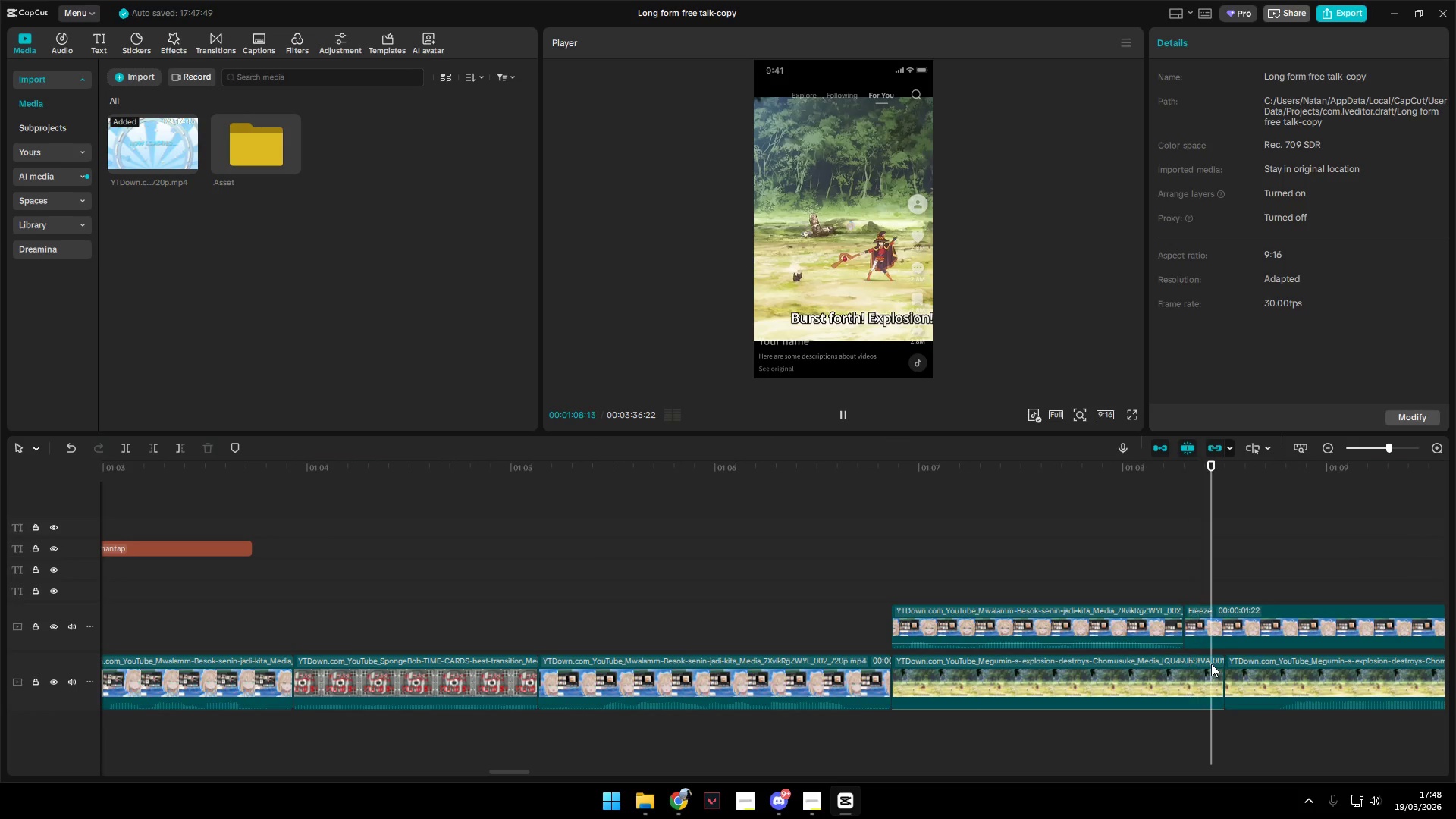 
key(Space)
 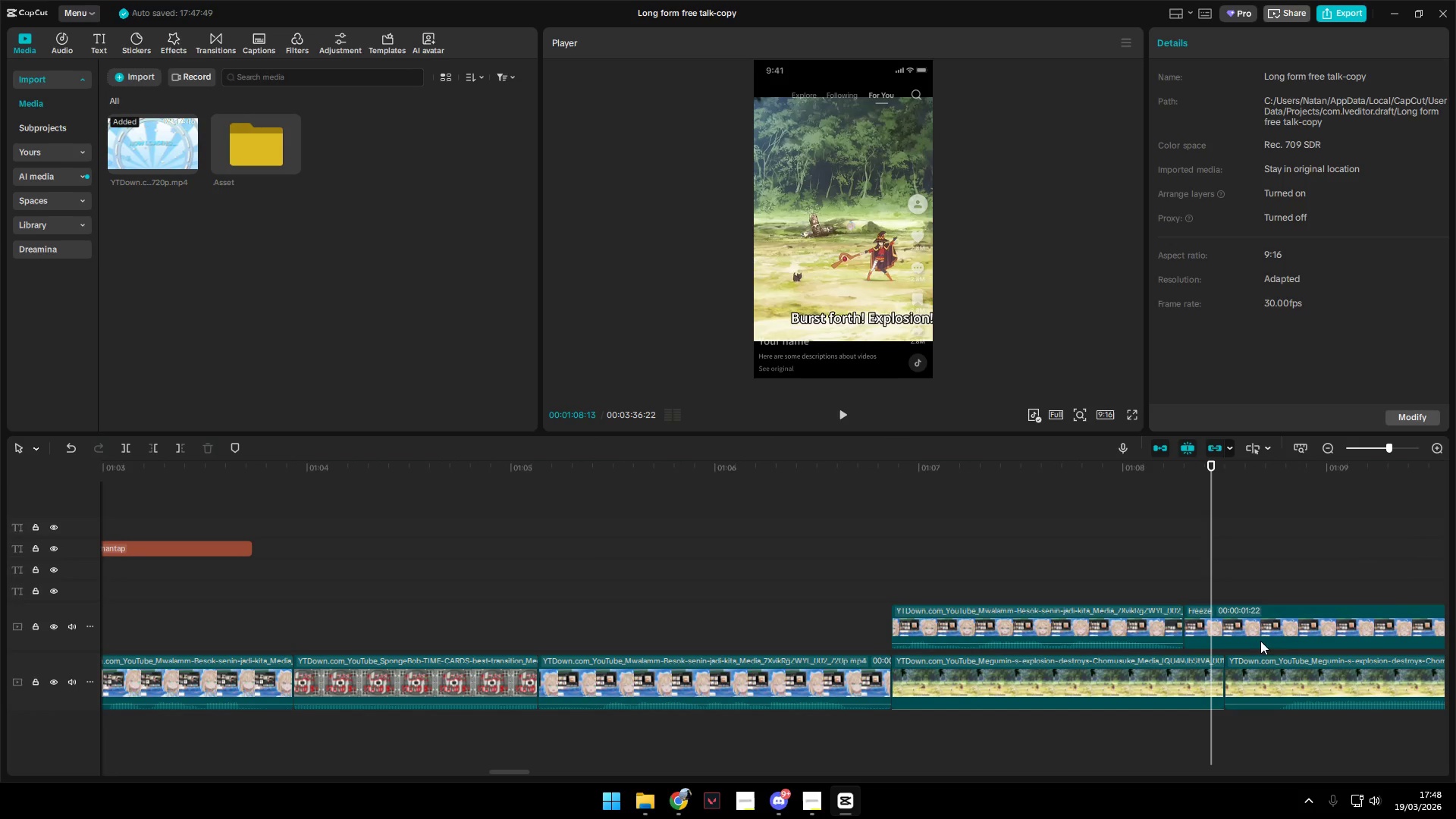 
key(Space)
 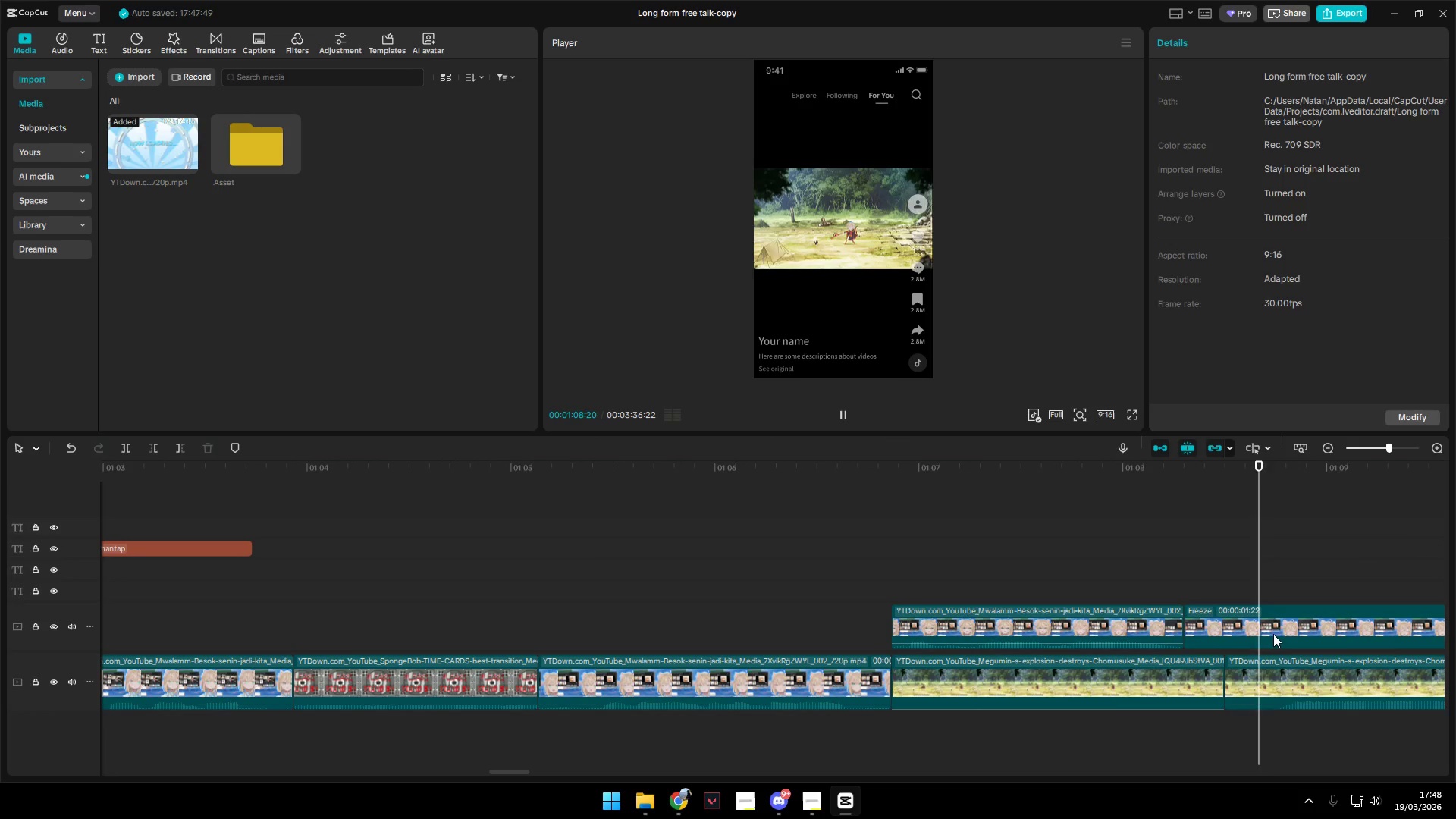 
key(Space)
 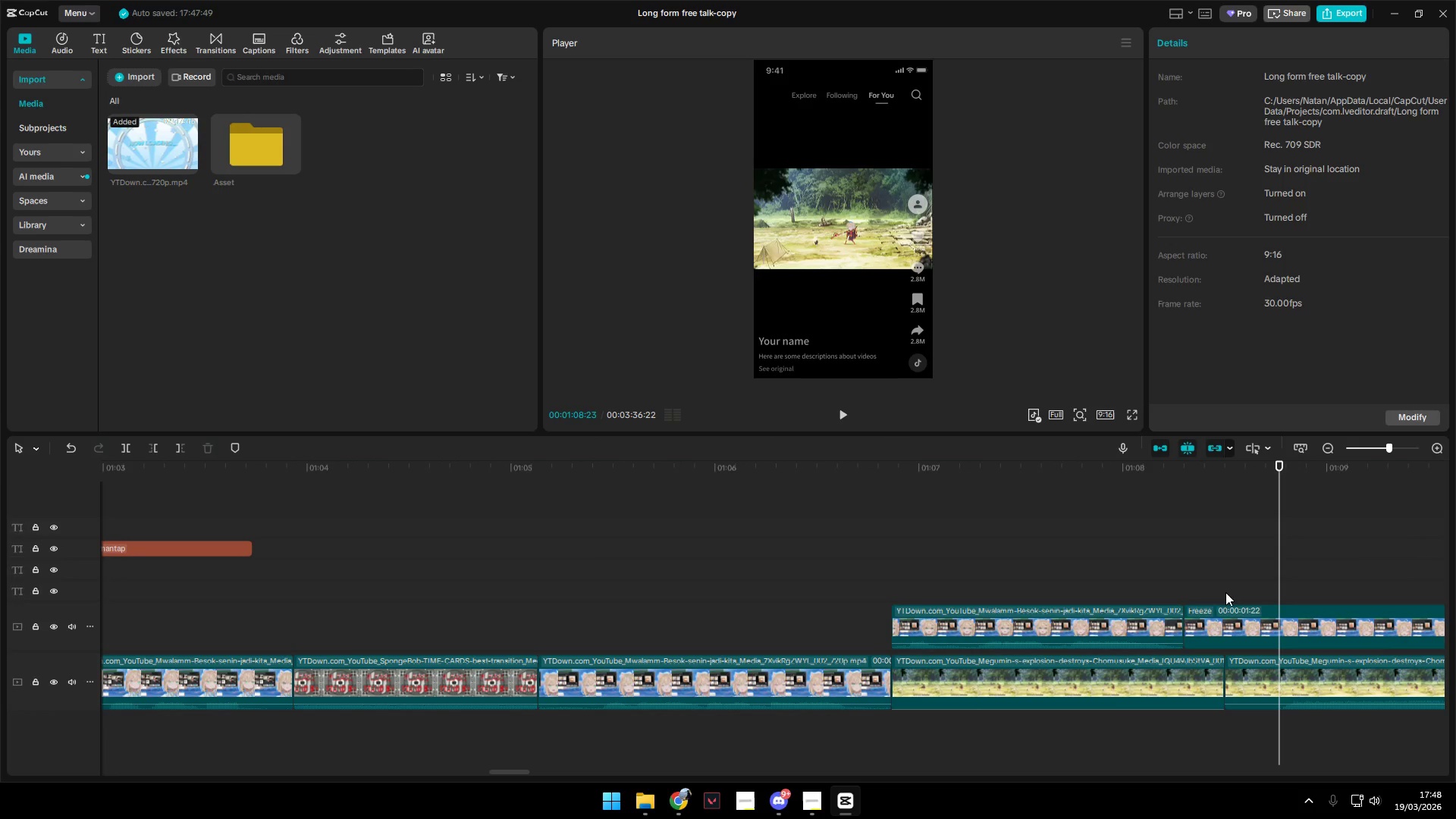 
left_click([1213, 588])
 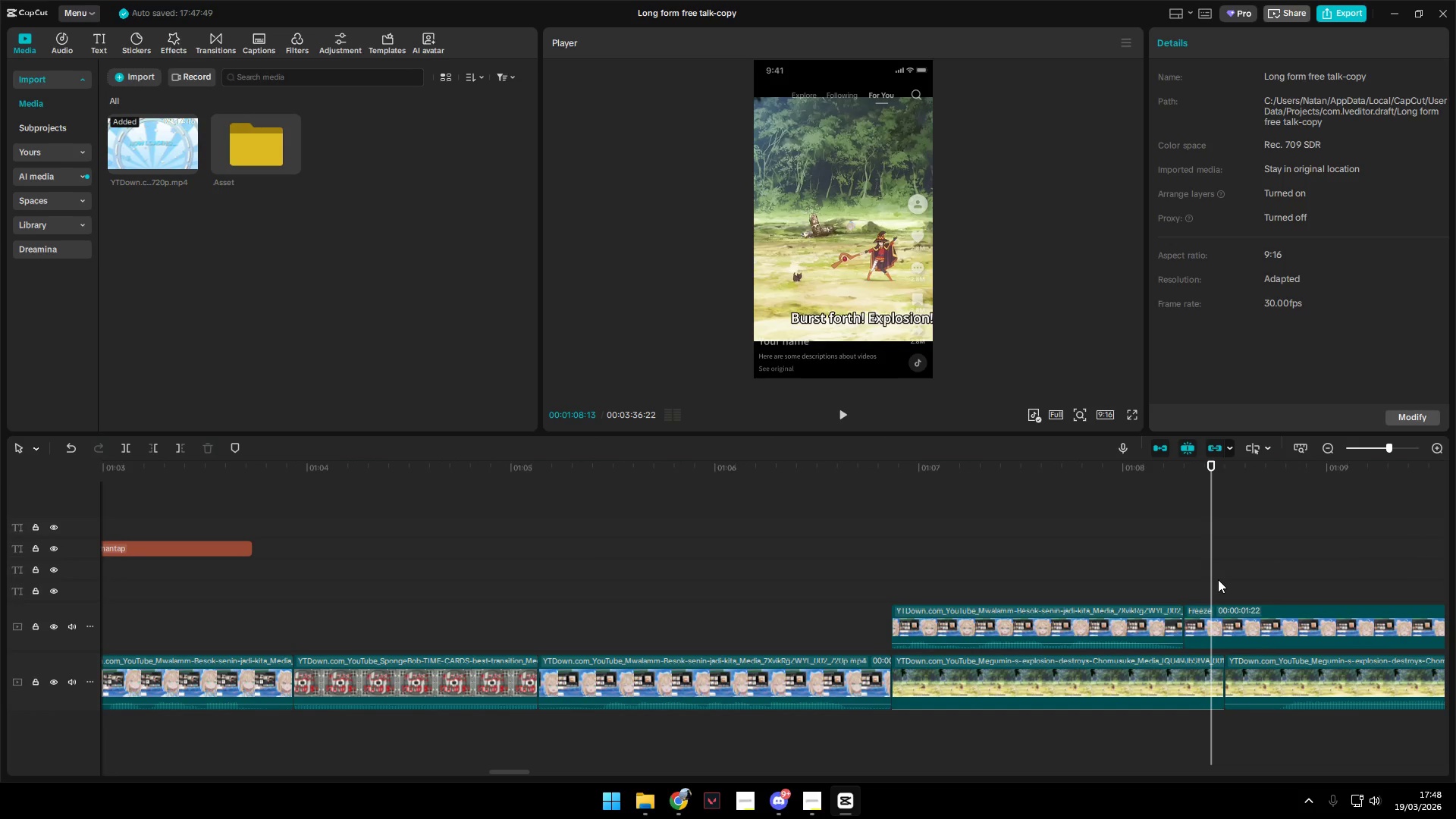 
left_click_drag(start_coordinate=[1214, 578], to_coordinate=[1226, 585])
 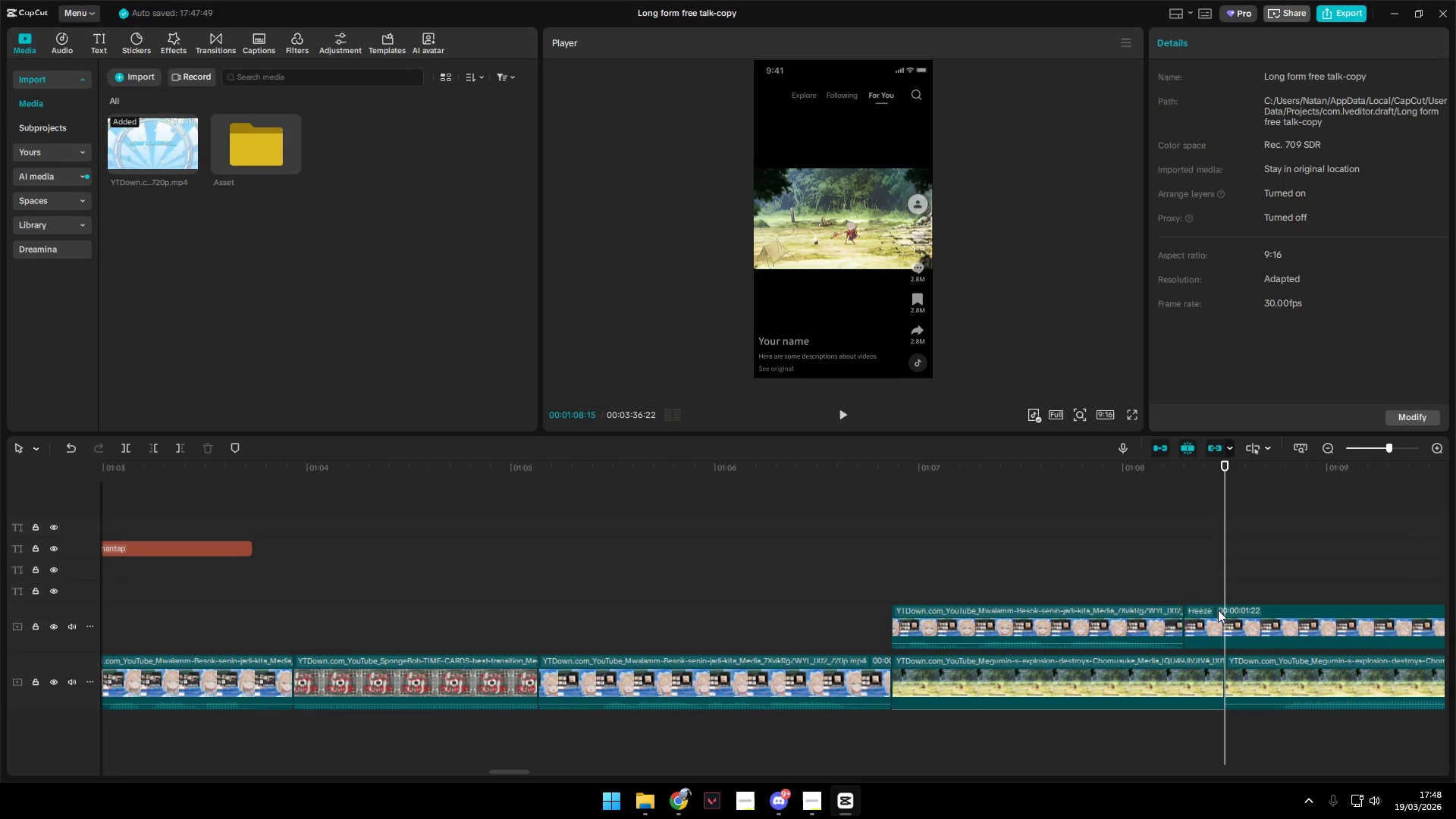 
left_click([1219, 611])
 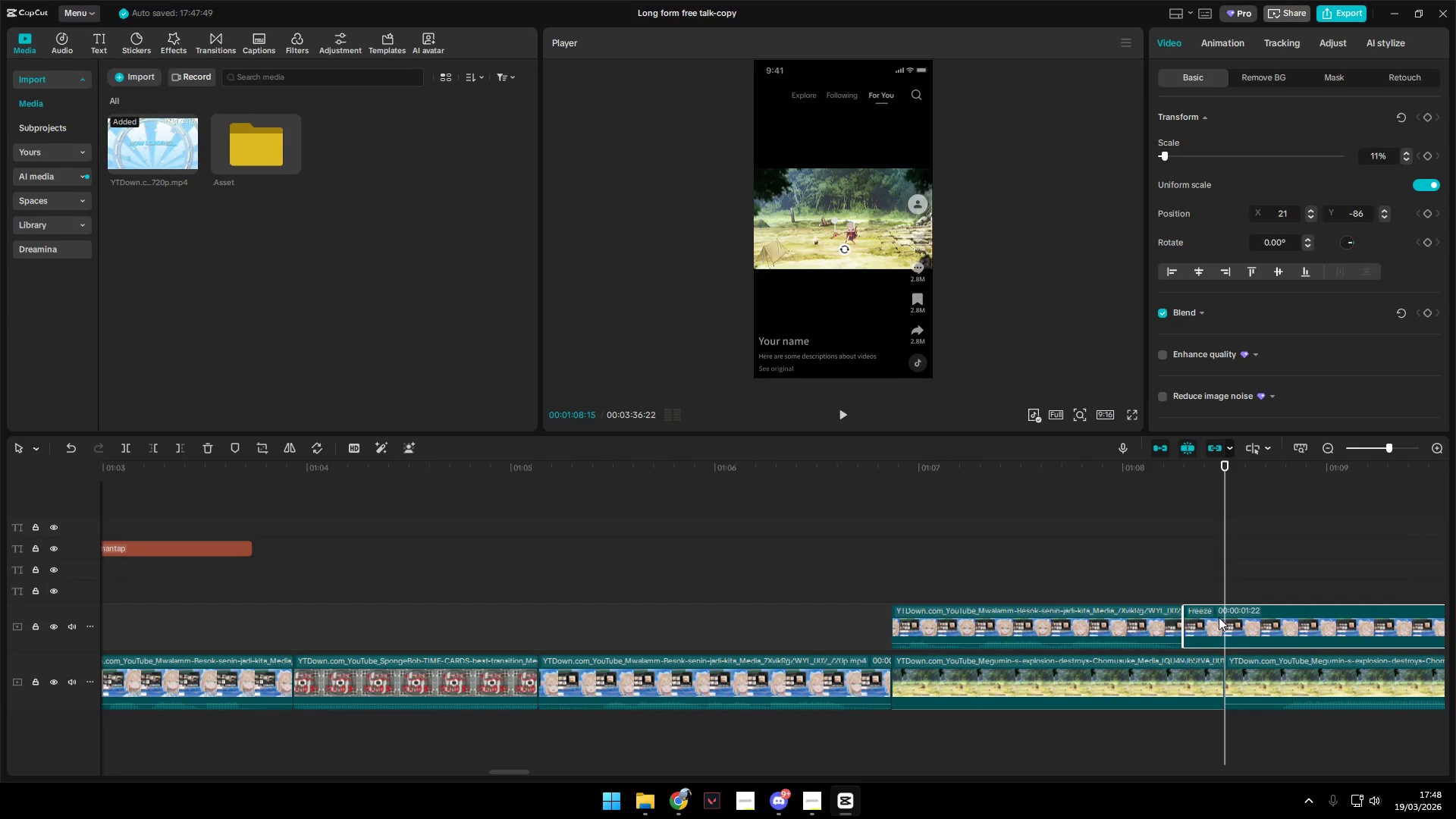 
key(Q)
 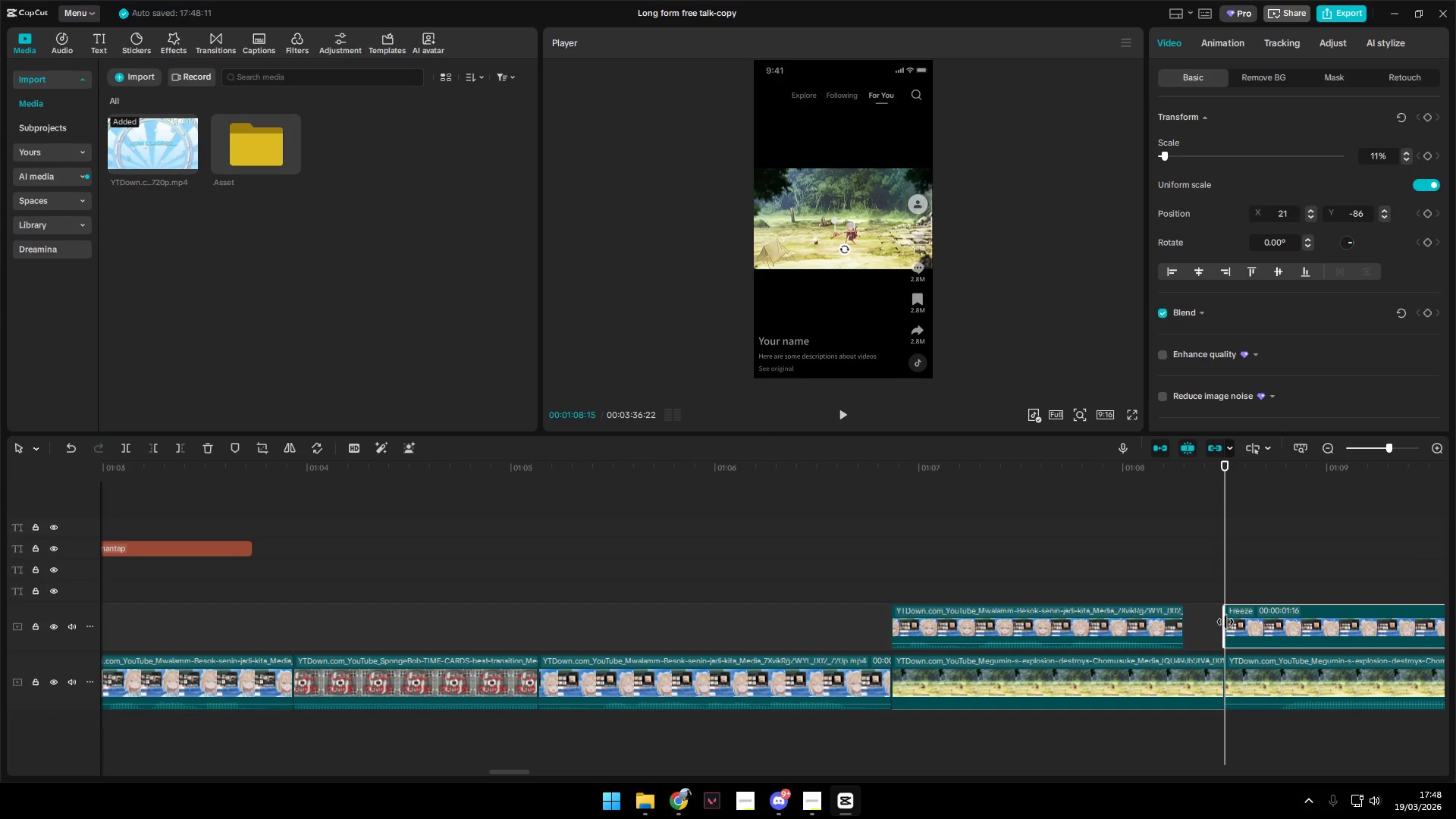 
left_click_drag(start_coordinate=[1225, 622], to_coordinate=[1185, 620])
 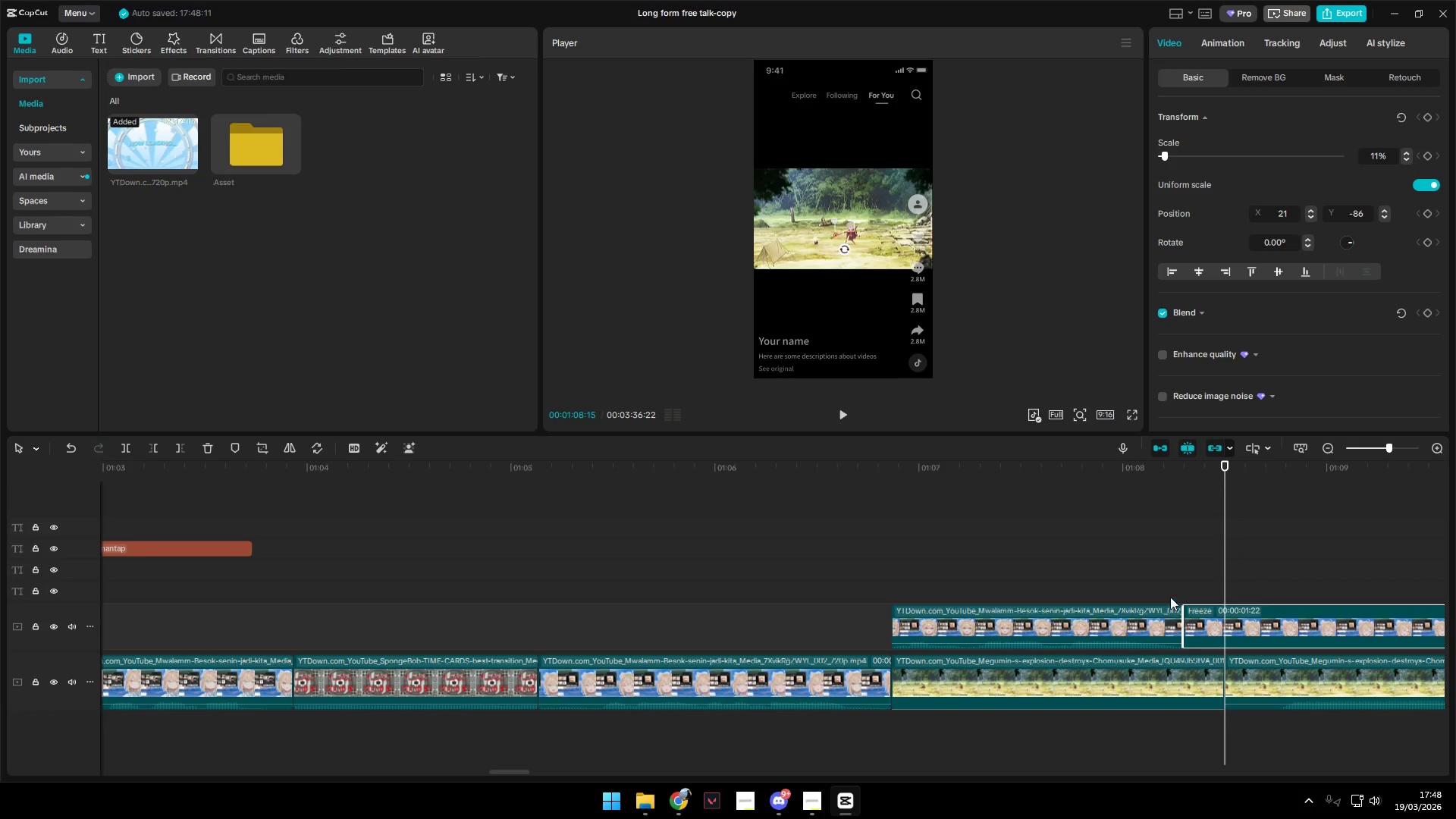 
left_click([1167, 585])
 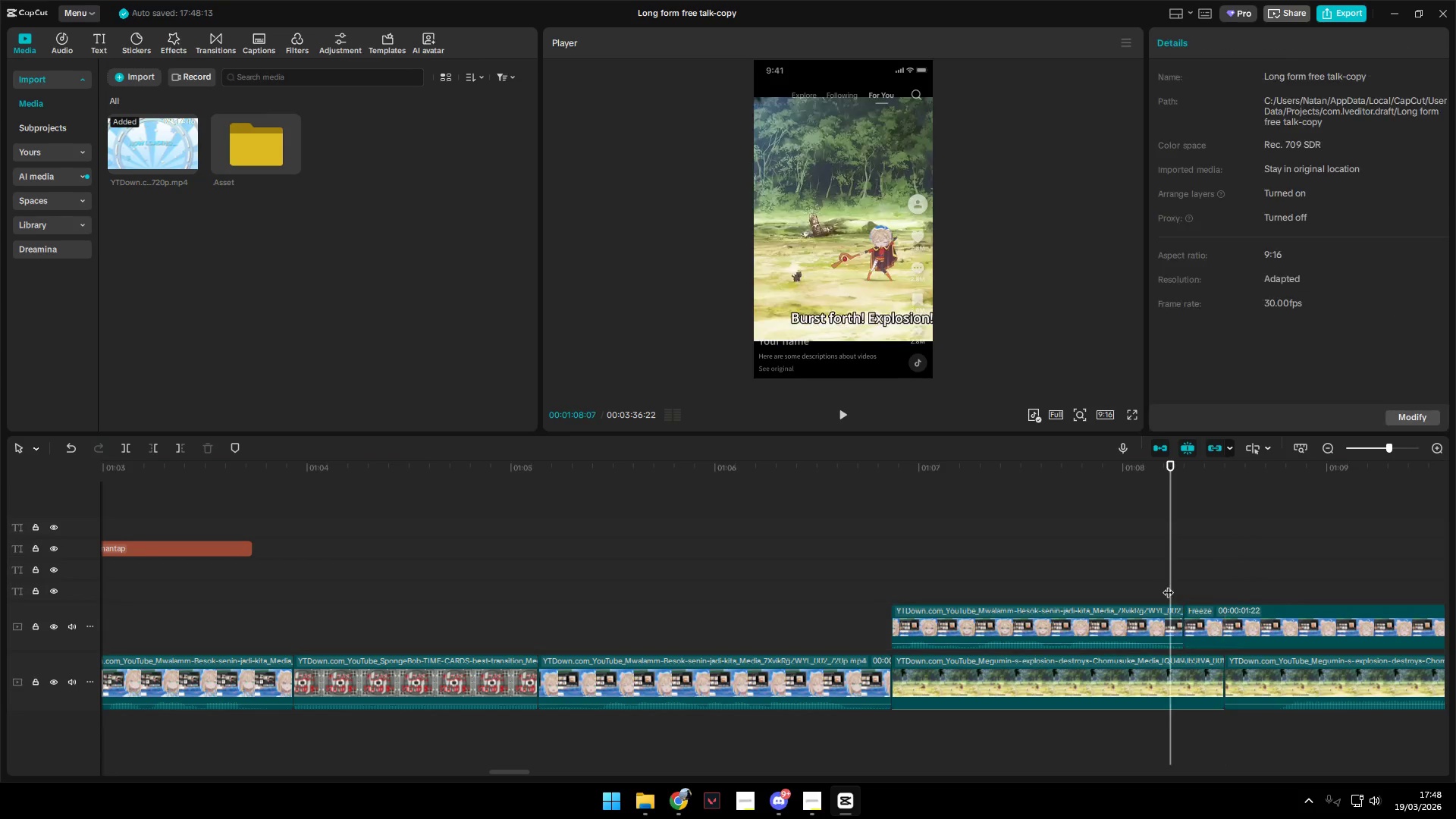 
key(Space)
 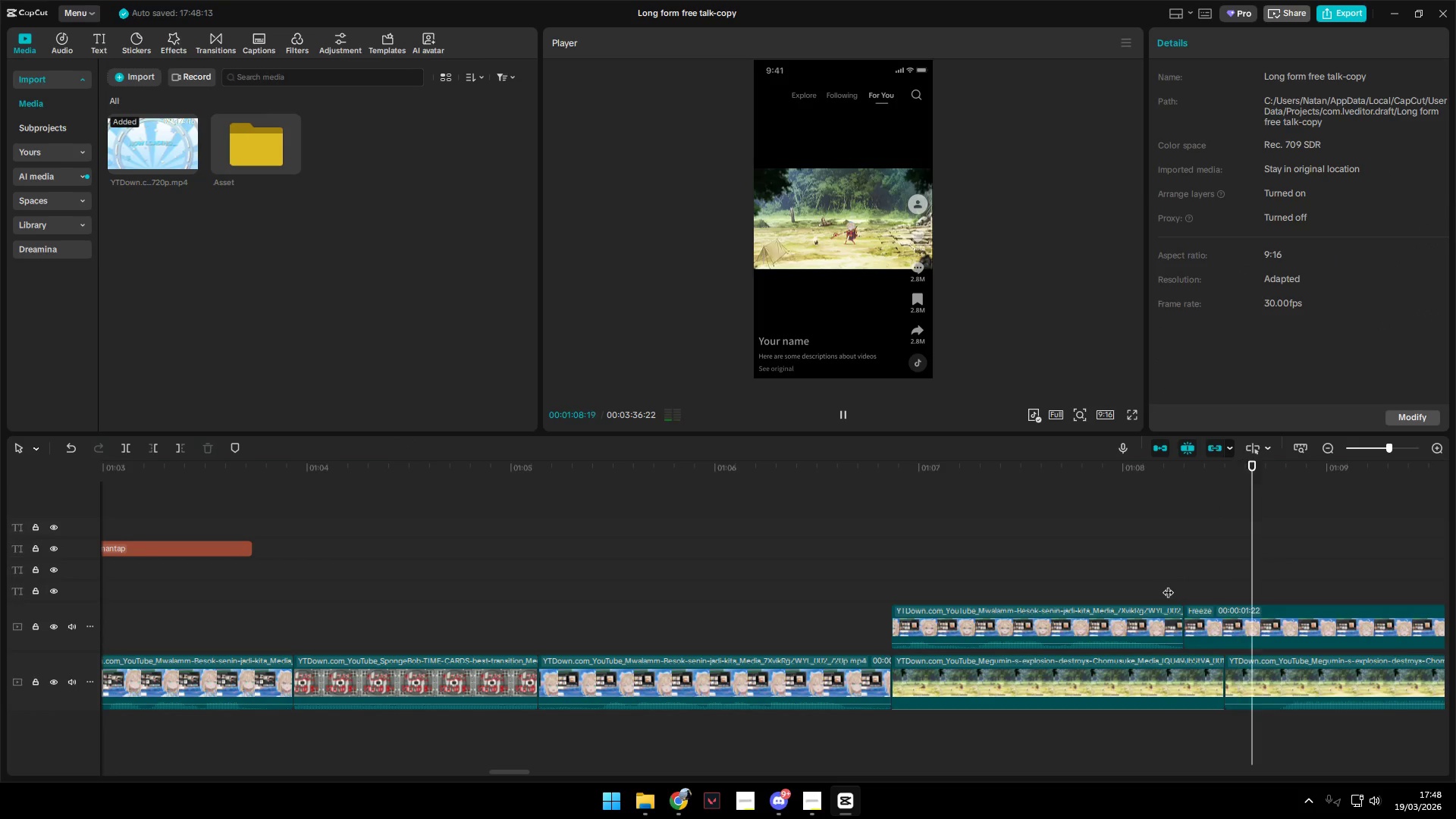 
key(Space)
 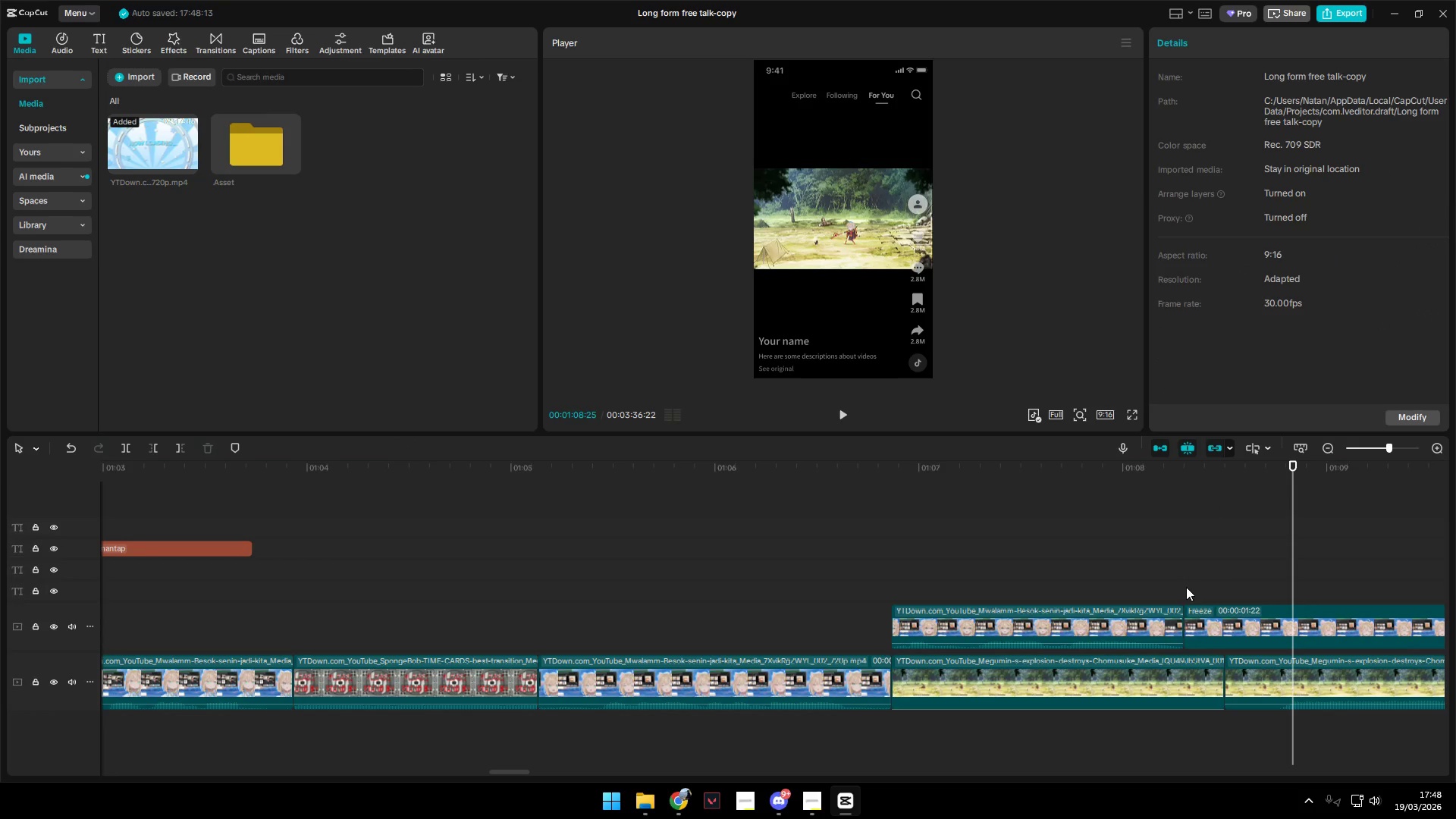 
left_click([1186, 587])
 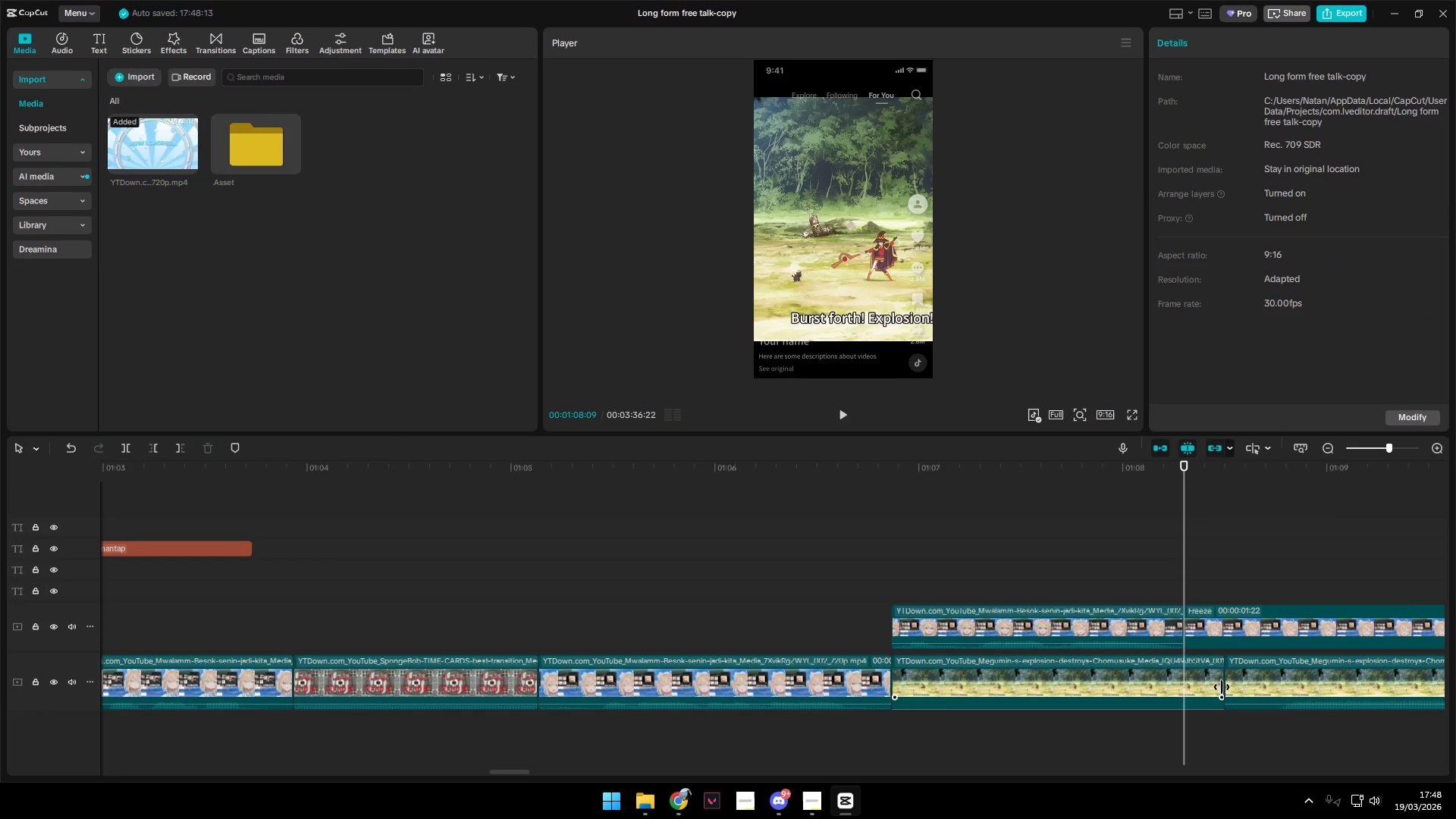 
key(Space)
 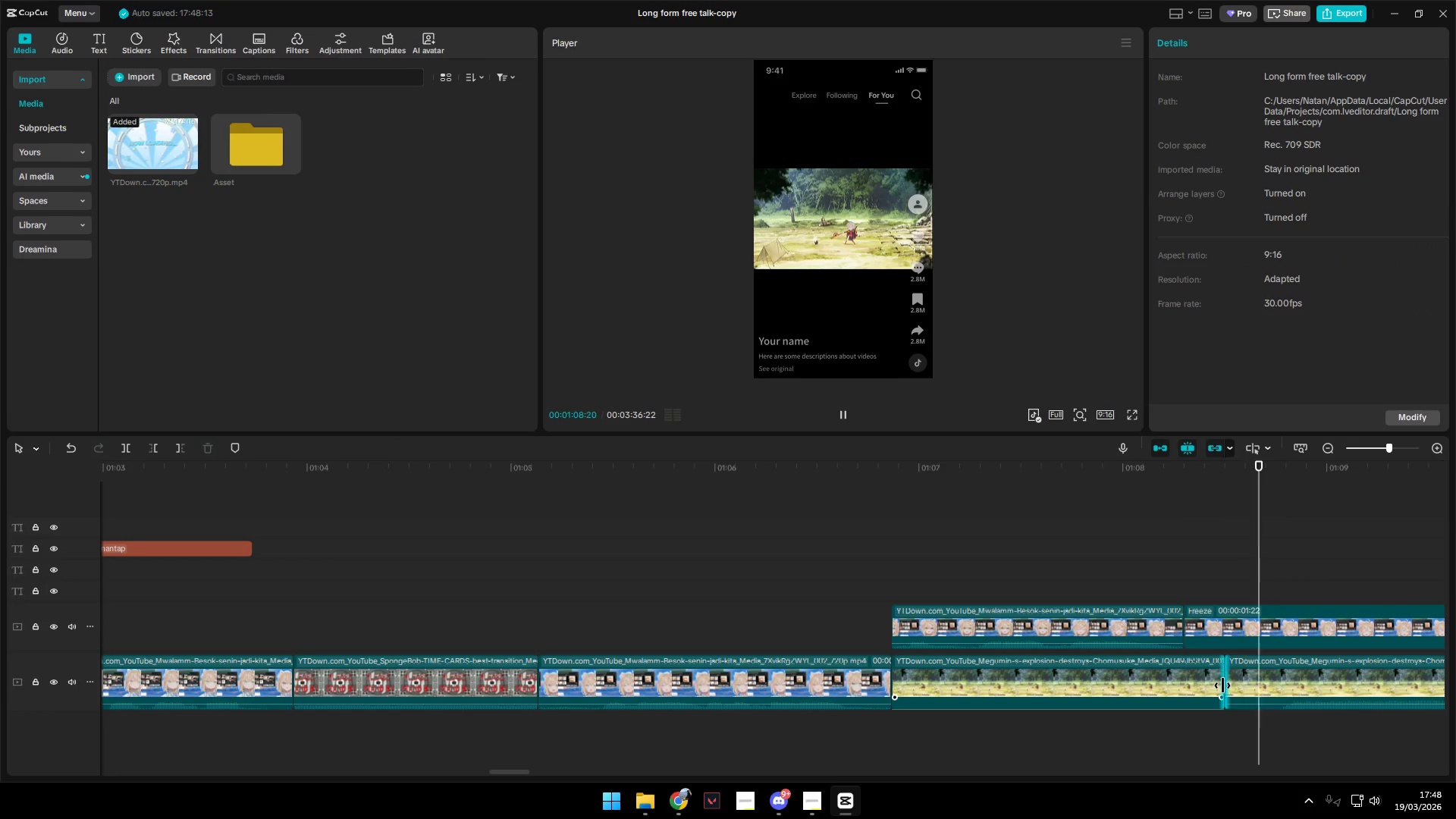 
key(Space)
 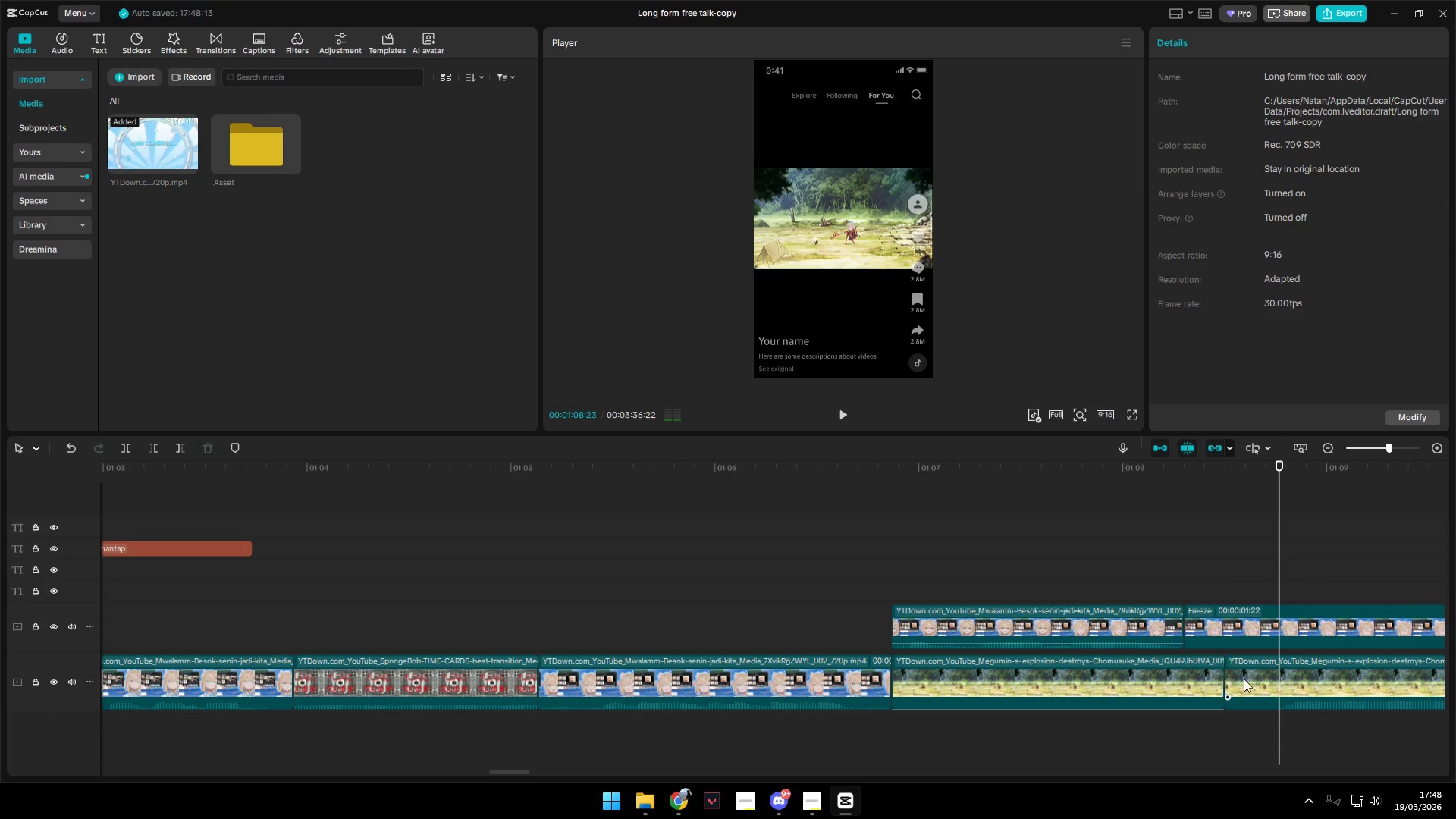 
left_click([1252, 675])
 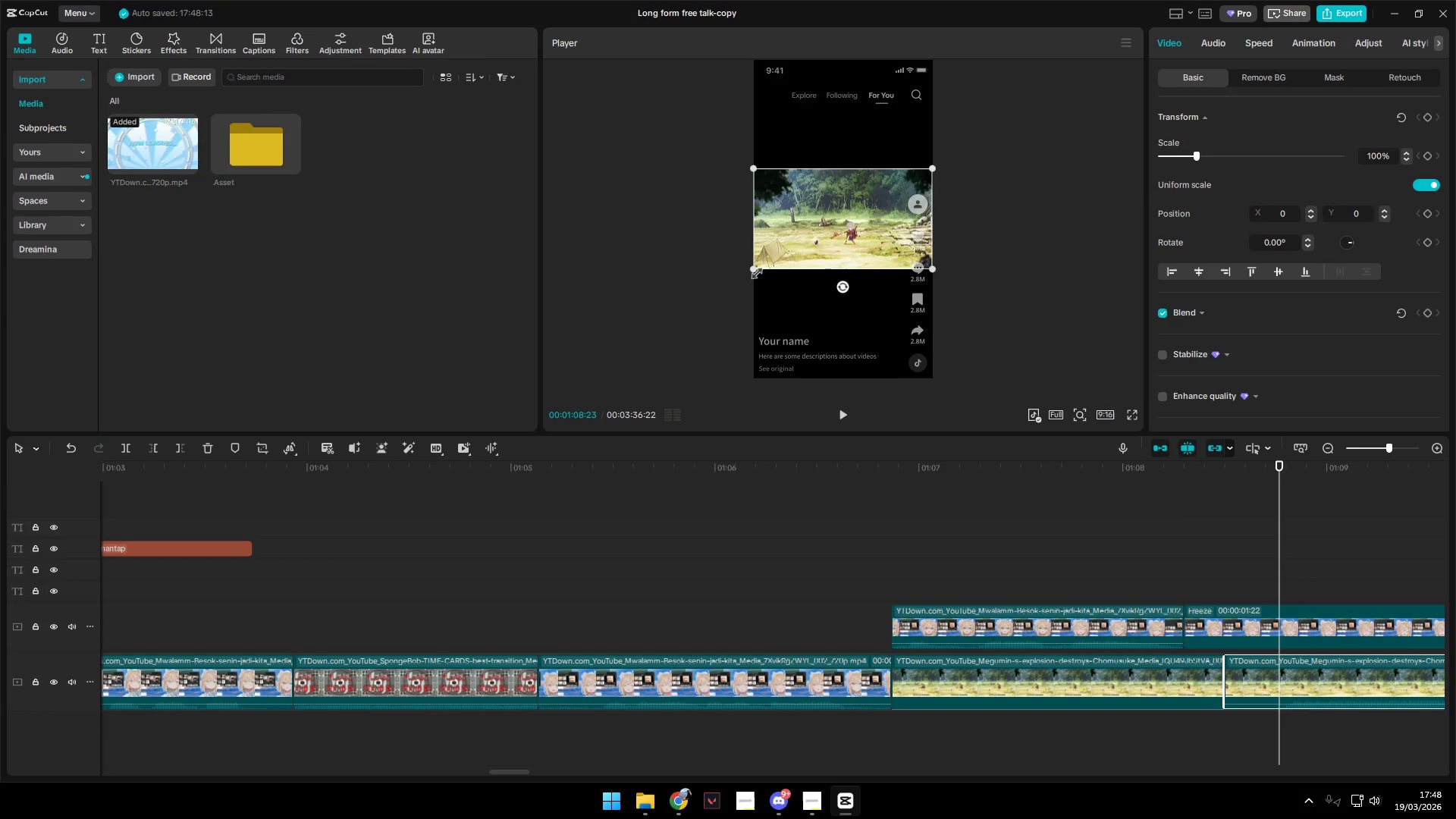 
left_click_drag(start_coordinate=[754, 271], to_coordinate=[441, 352])
 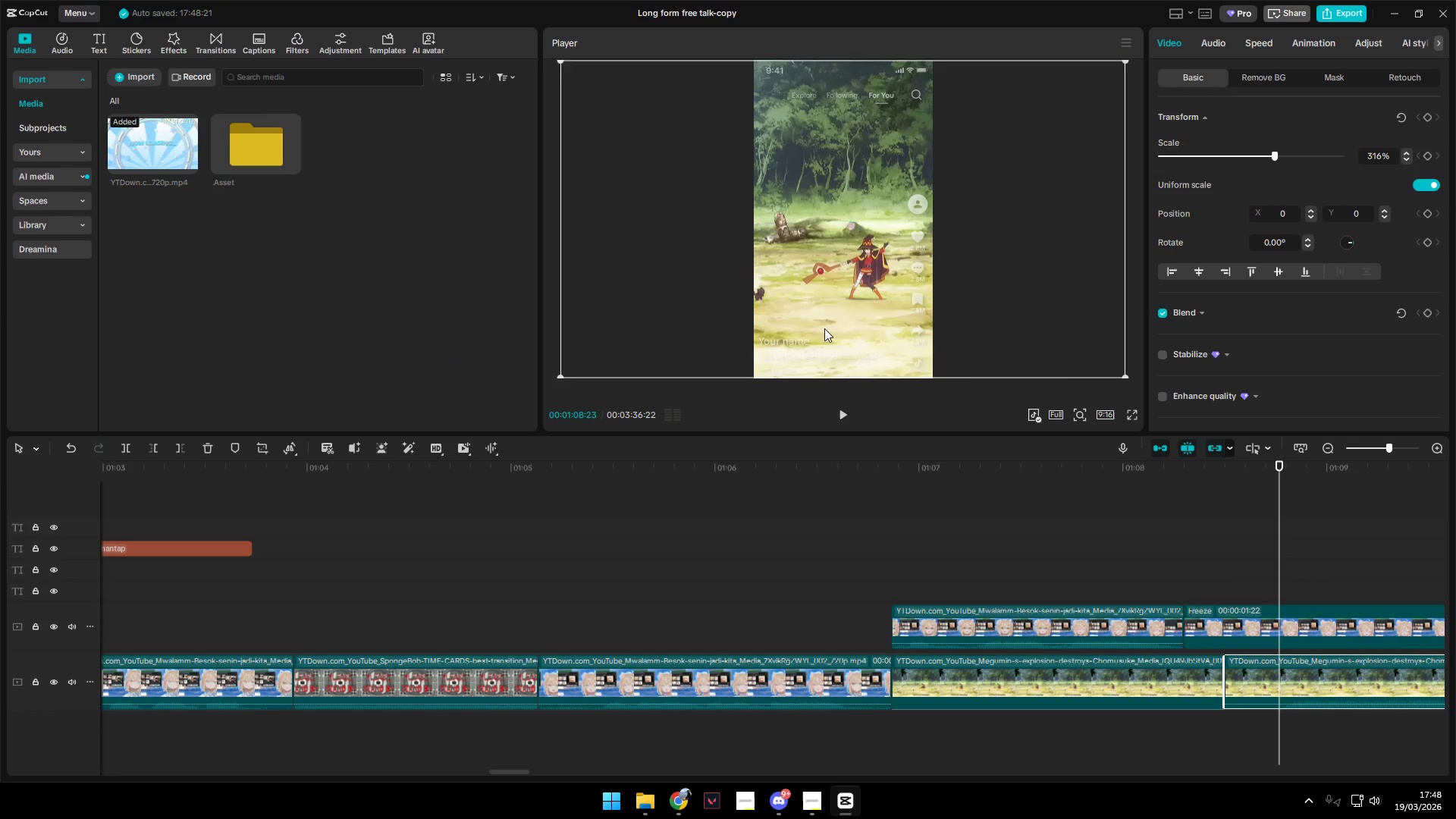 
left_click_drag(start_coordinate=[824, 328], to_coordinate=[833, 331])
 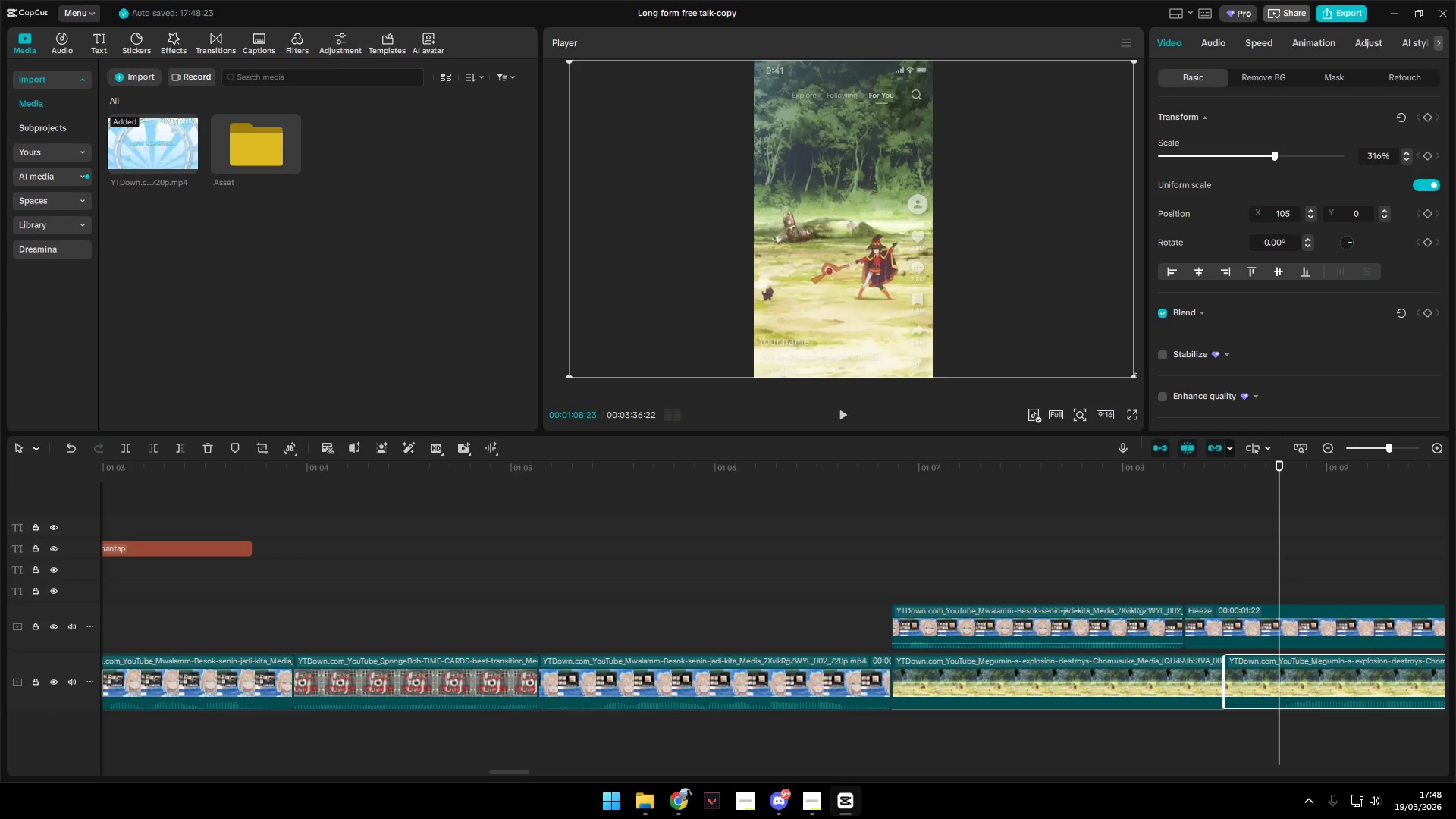 
left_click_drag(start_coordinate=[1137, 376], to_coordinate=[1004, 333])
 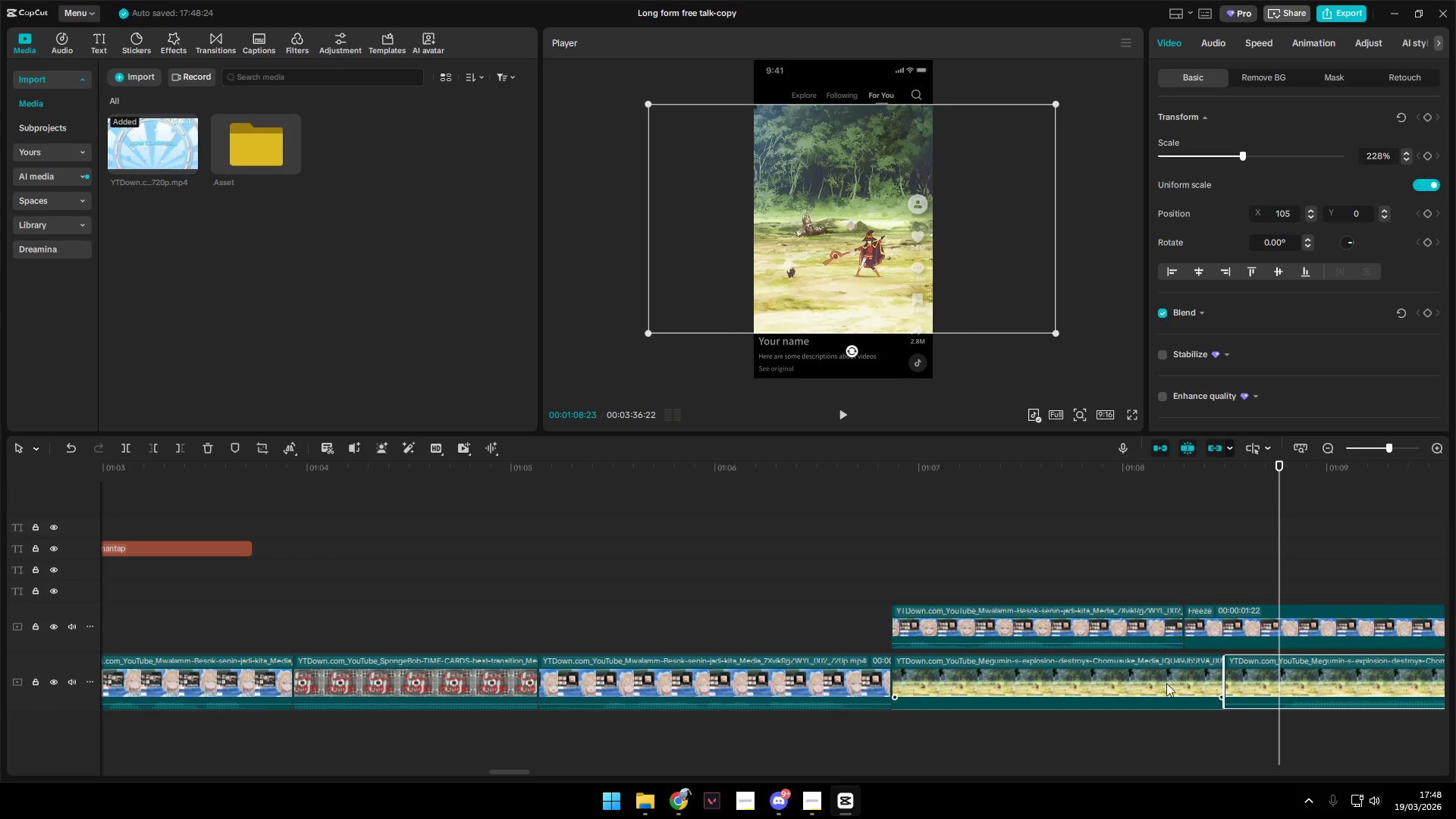 
left_click([1166, 686])
 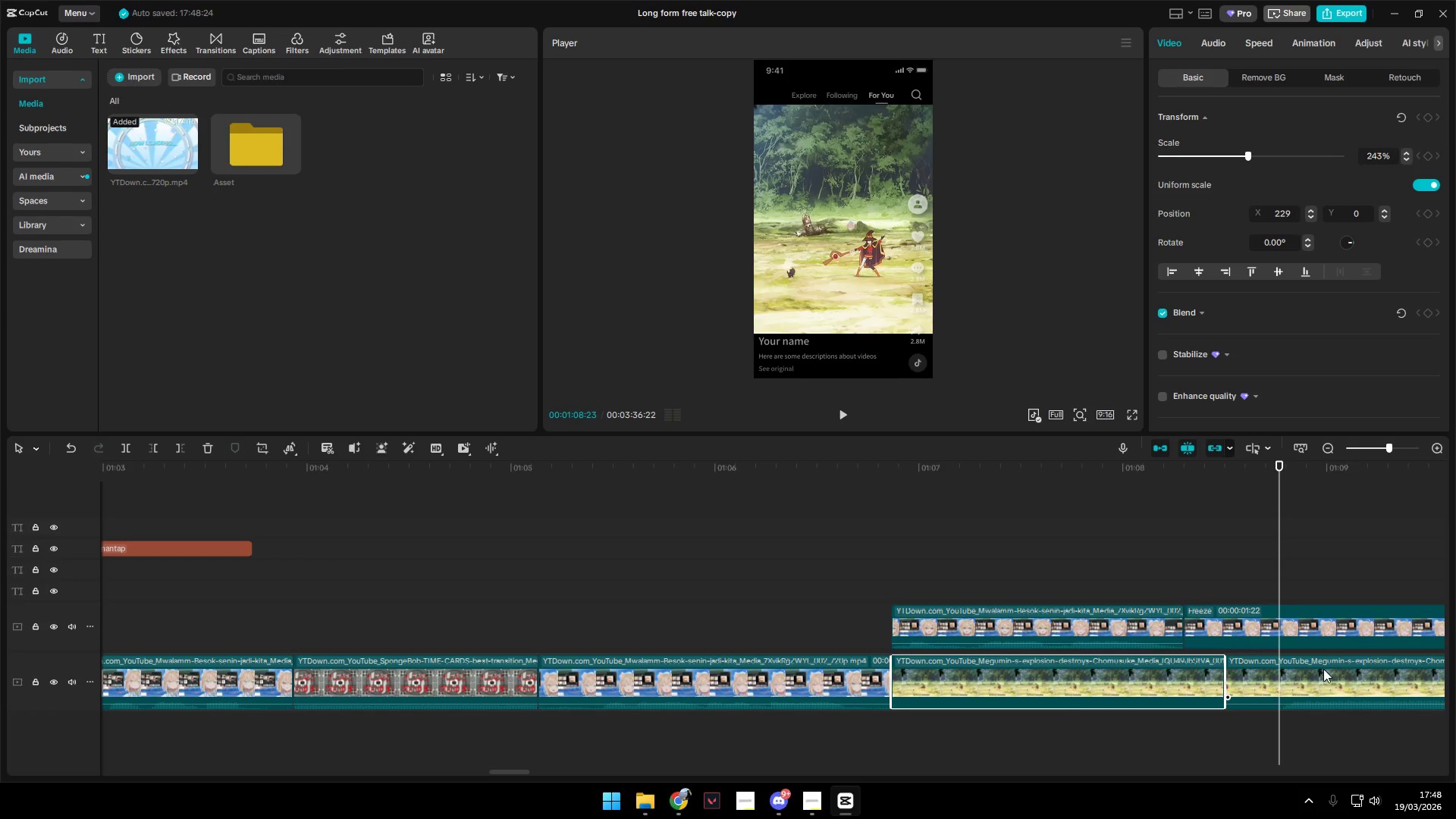 
left_click([1323, 675])
 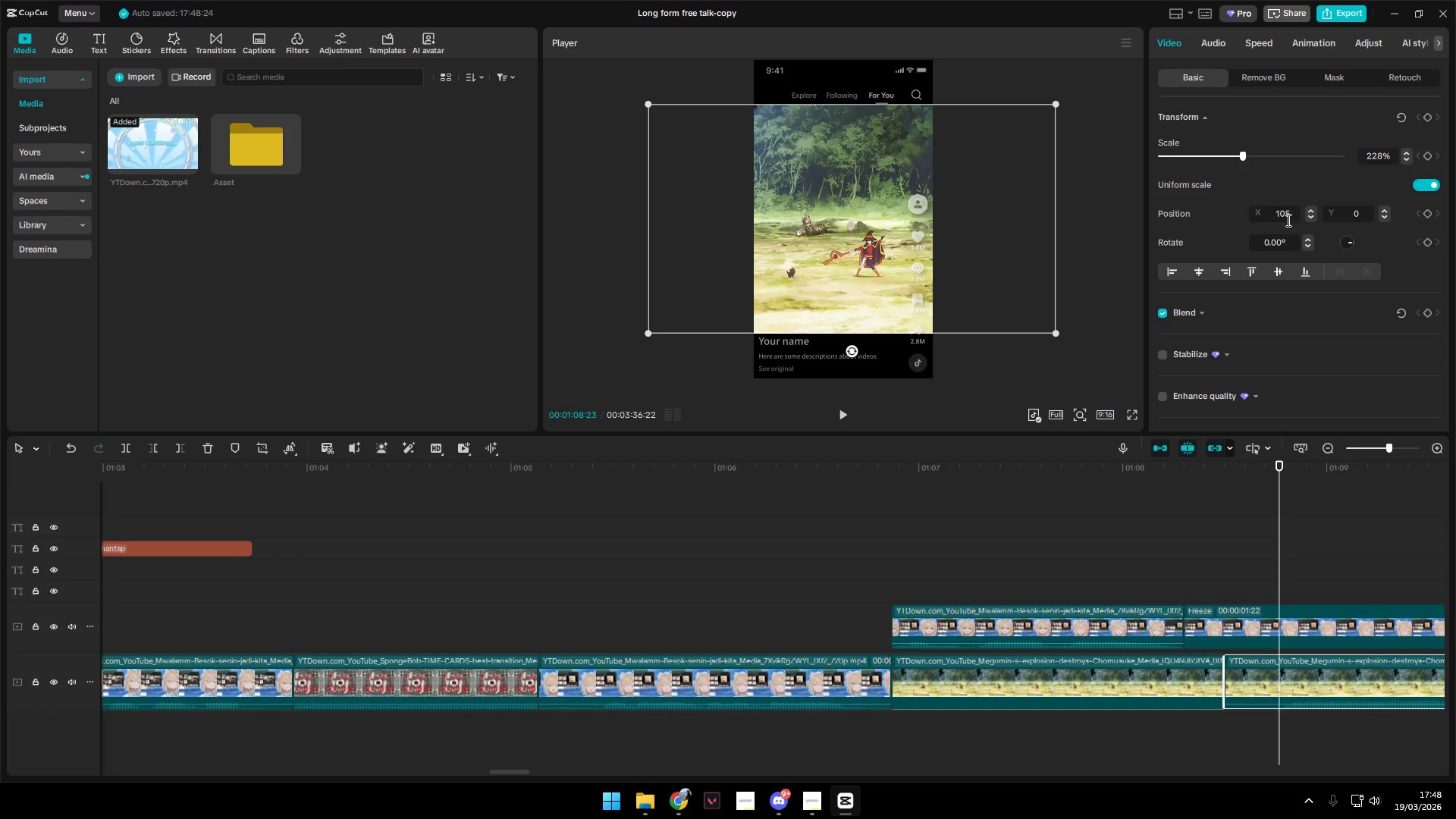 
left_click_drag(start_coordinate=[1289, 215], to_coordinate=[1247, 215])
 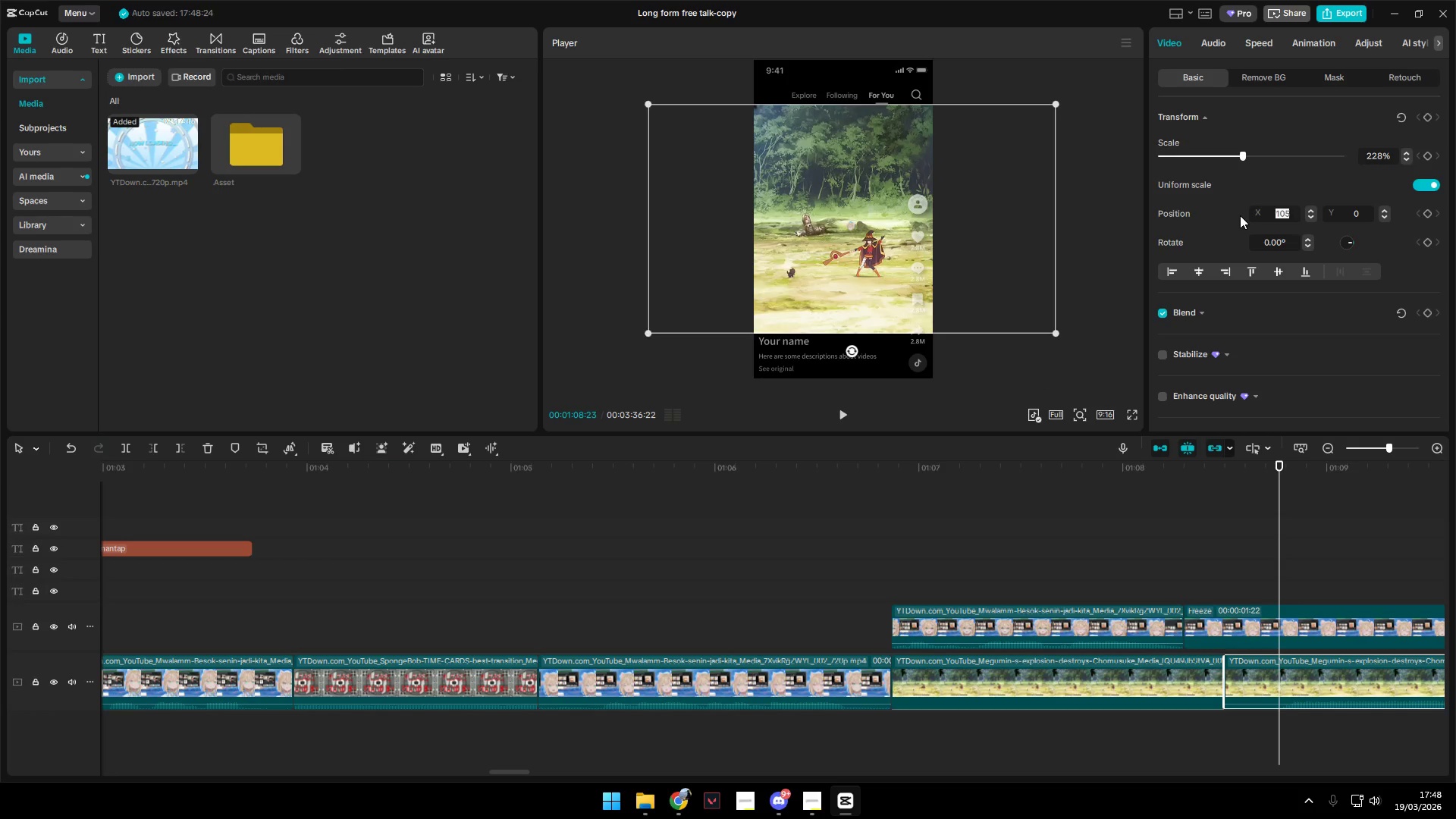 
type(229)
 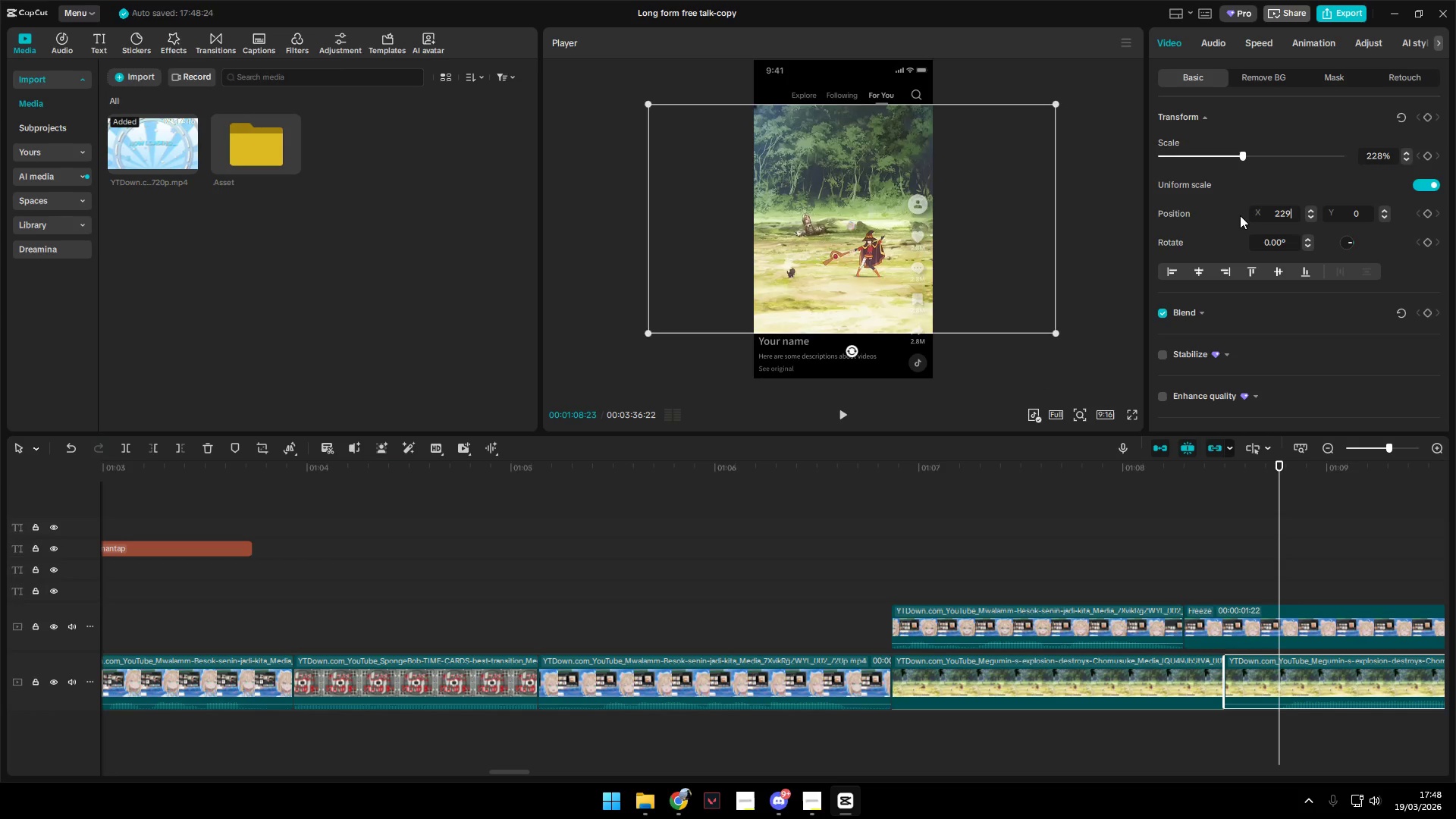 
key(Enter)
 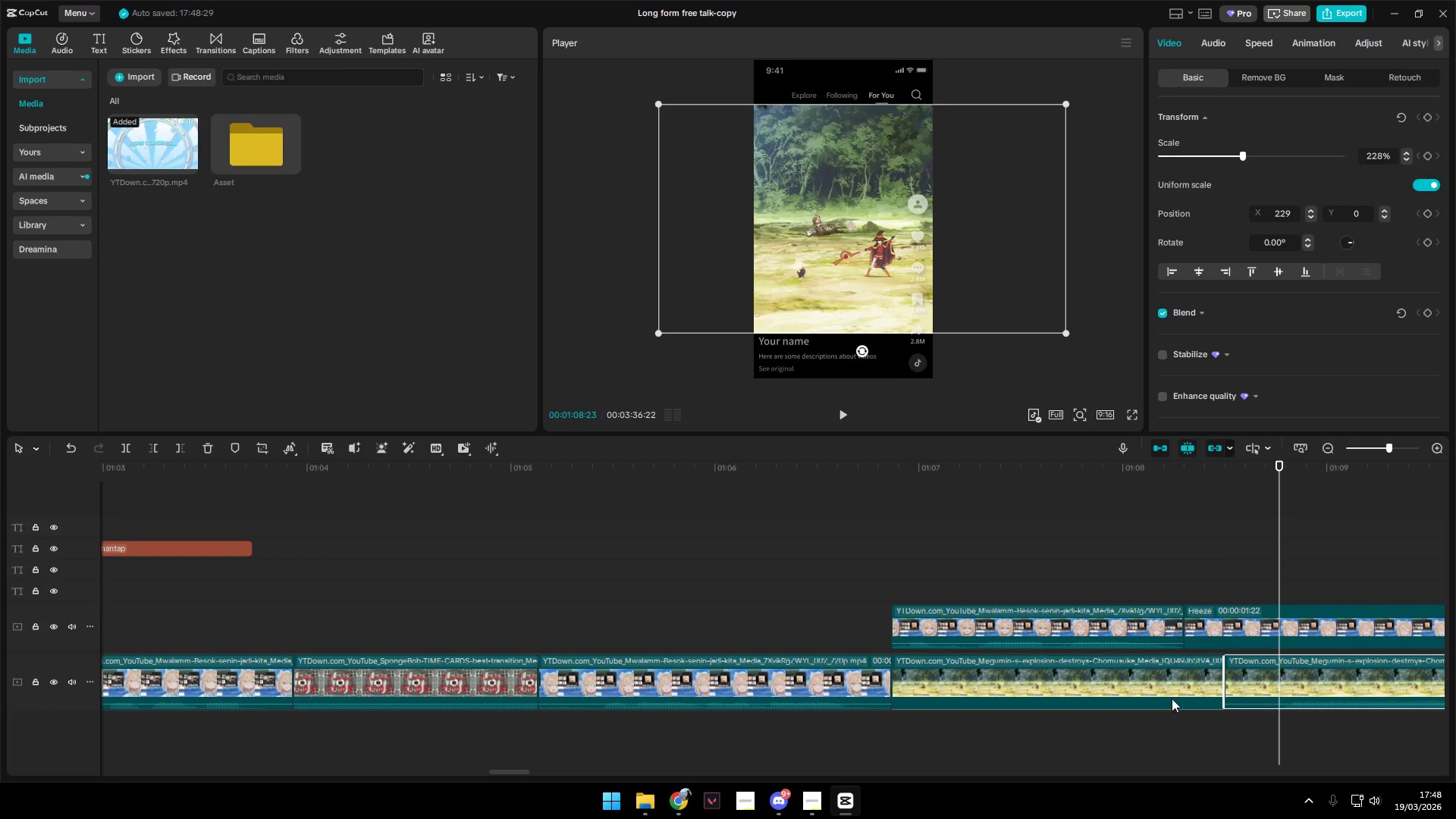 
left_click([1154, 674])
 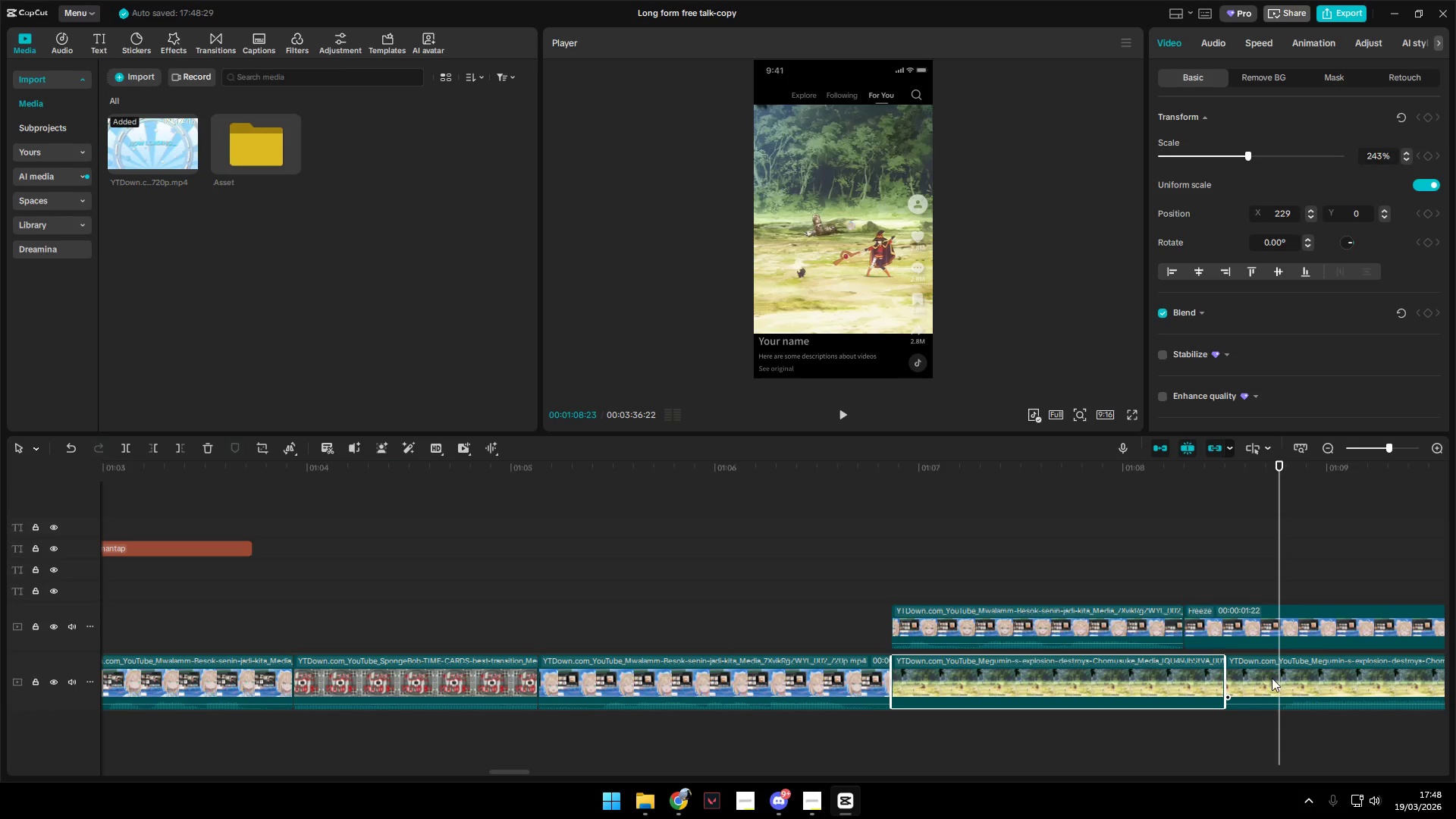 
left_click([1272, 679])
 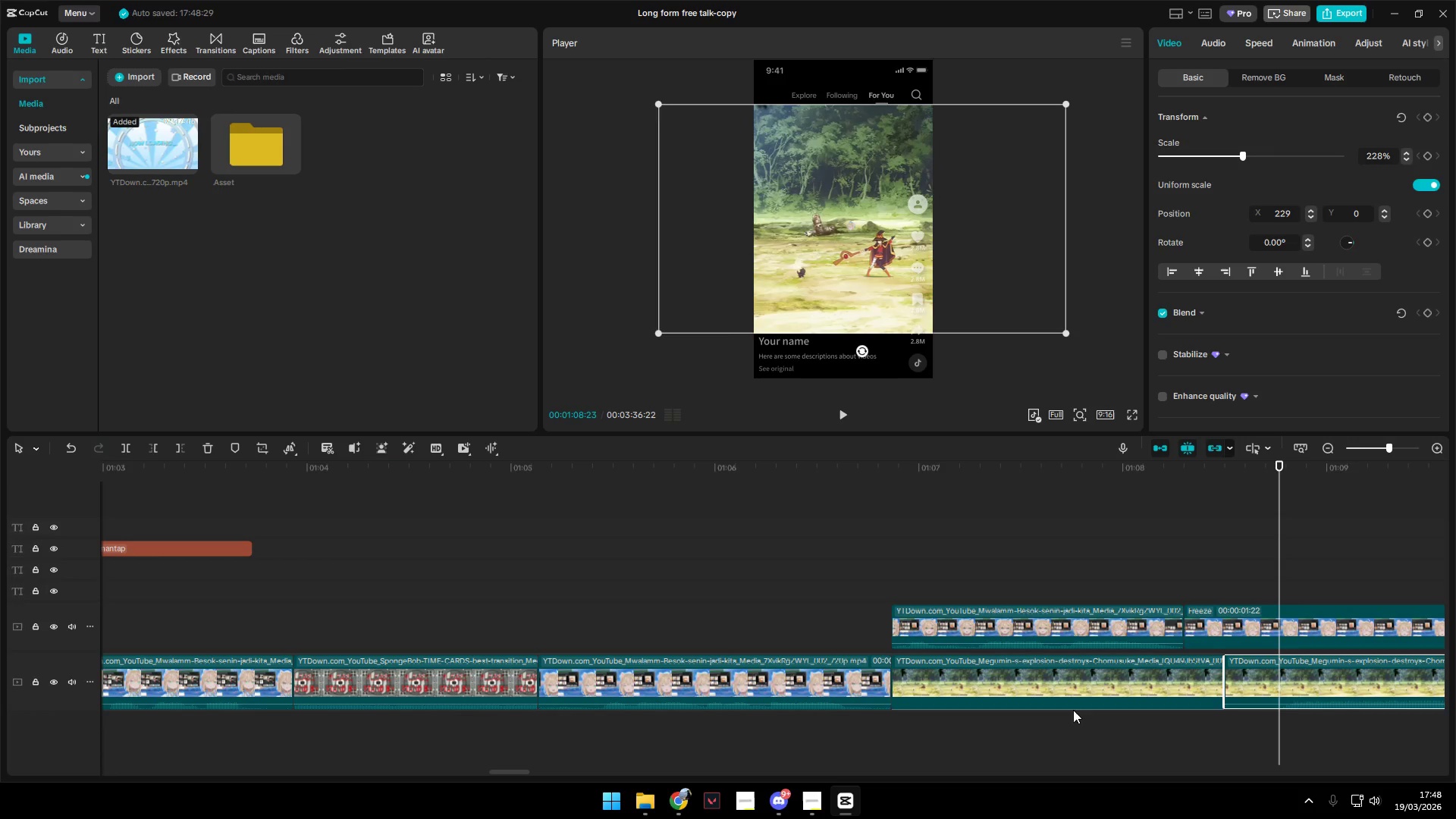 
left_click([1100, 672])
 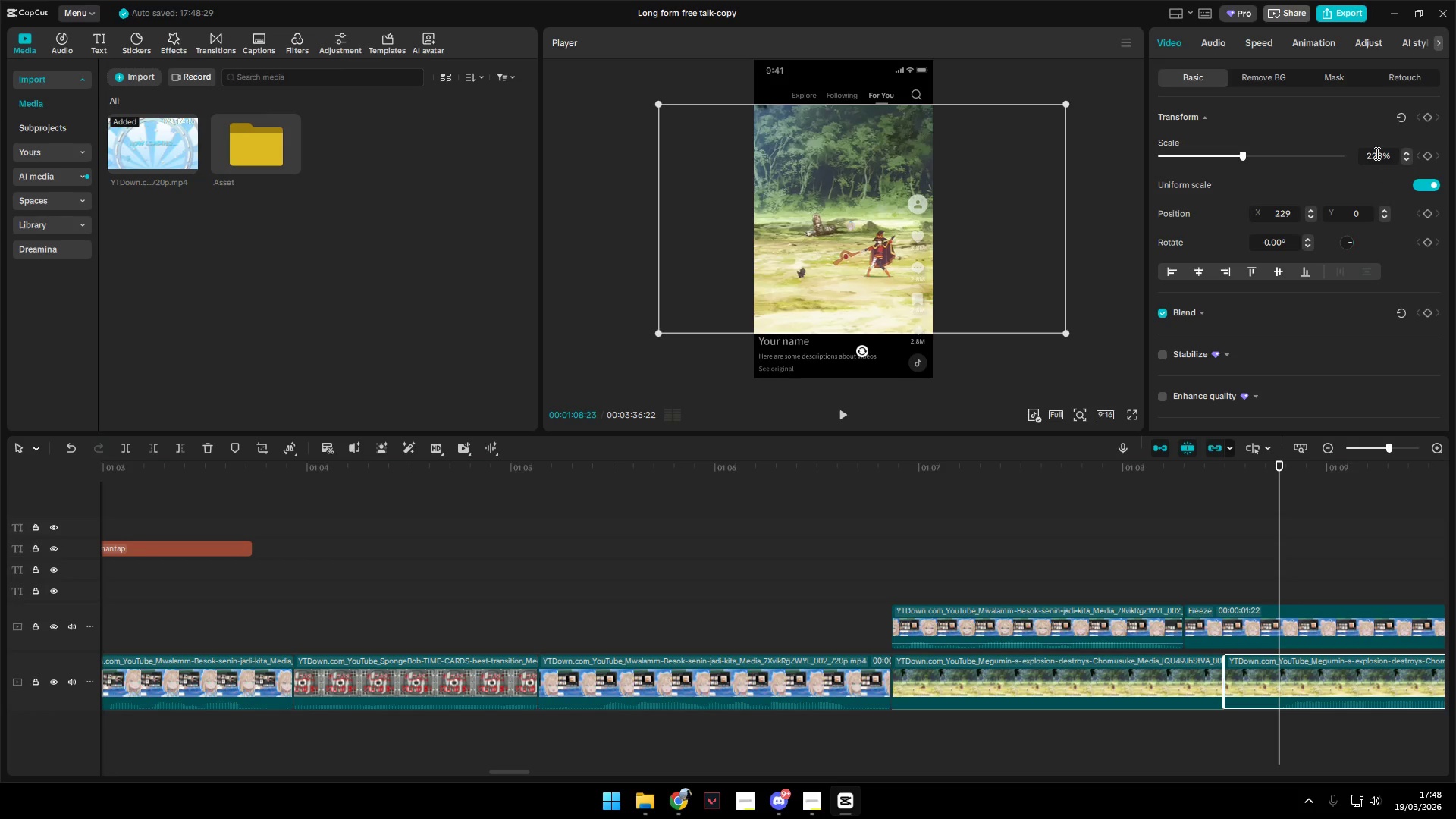 
left_click_drag(start_coordinate=[1379, 158], to_coordinate=[1355, 157])
 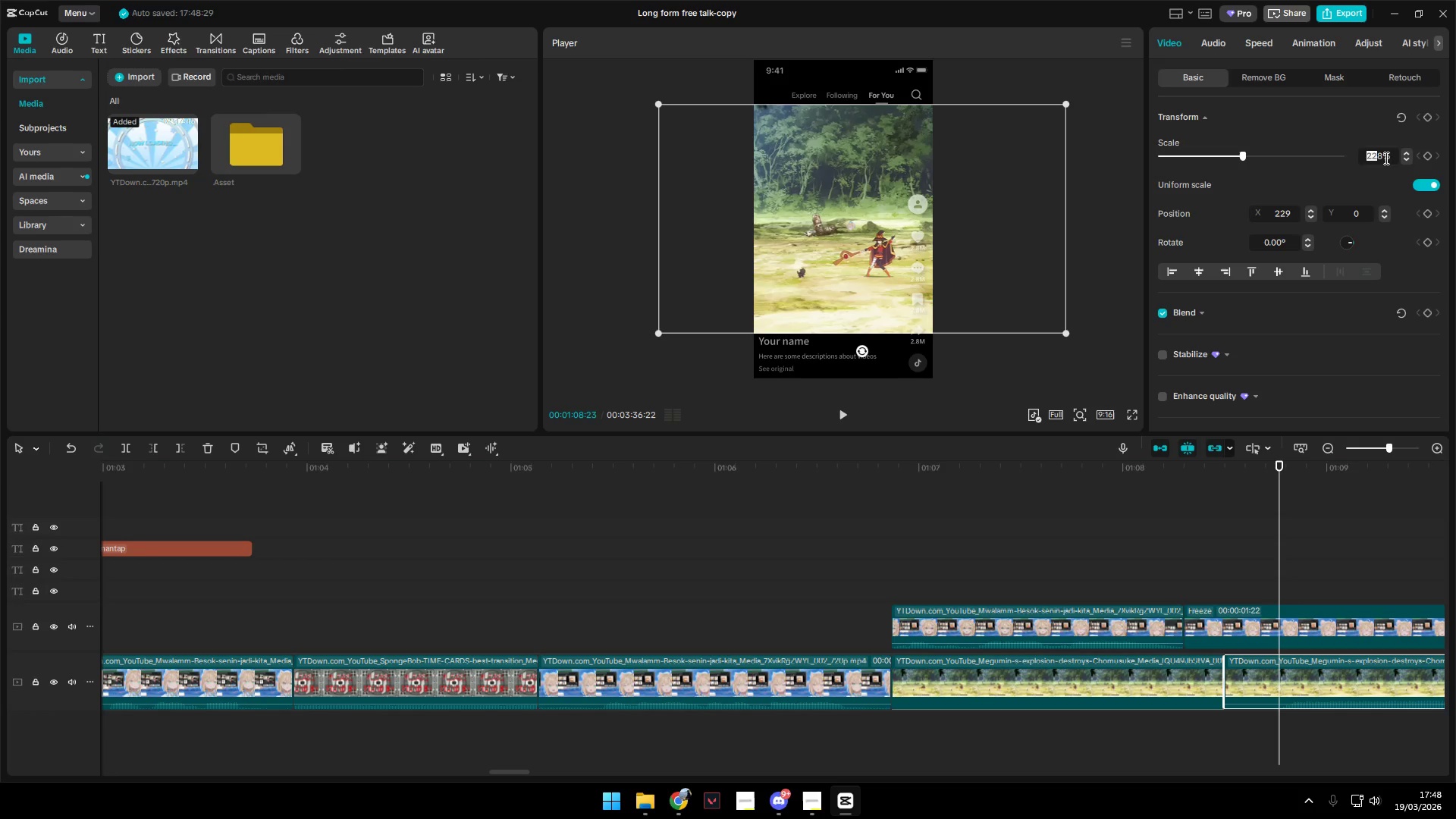 
left_click_drag(start_coordinate=[1385, 157], to_coordinate=[1341, 156])
 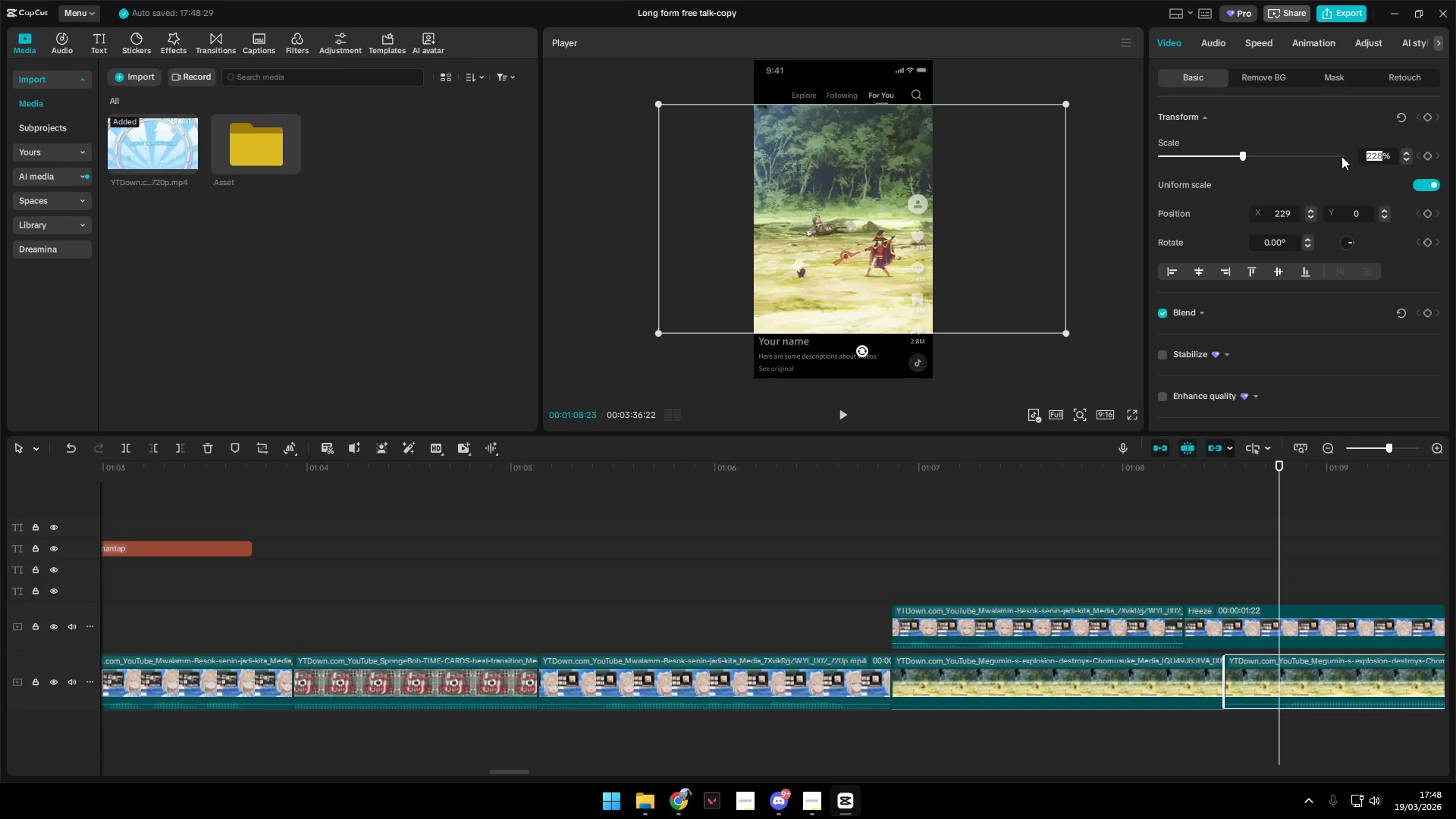 
type(243)
 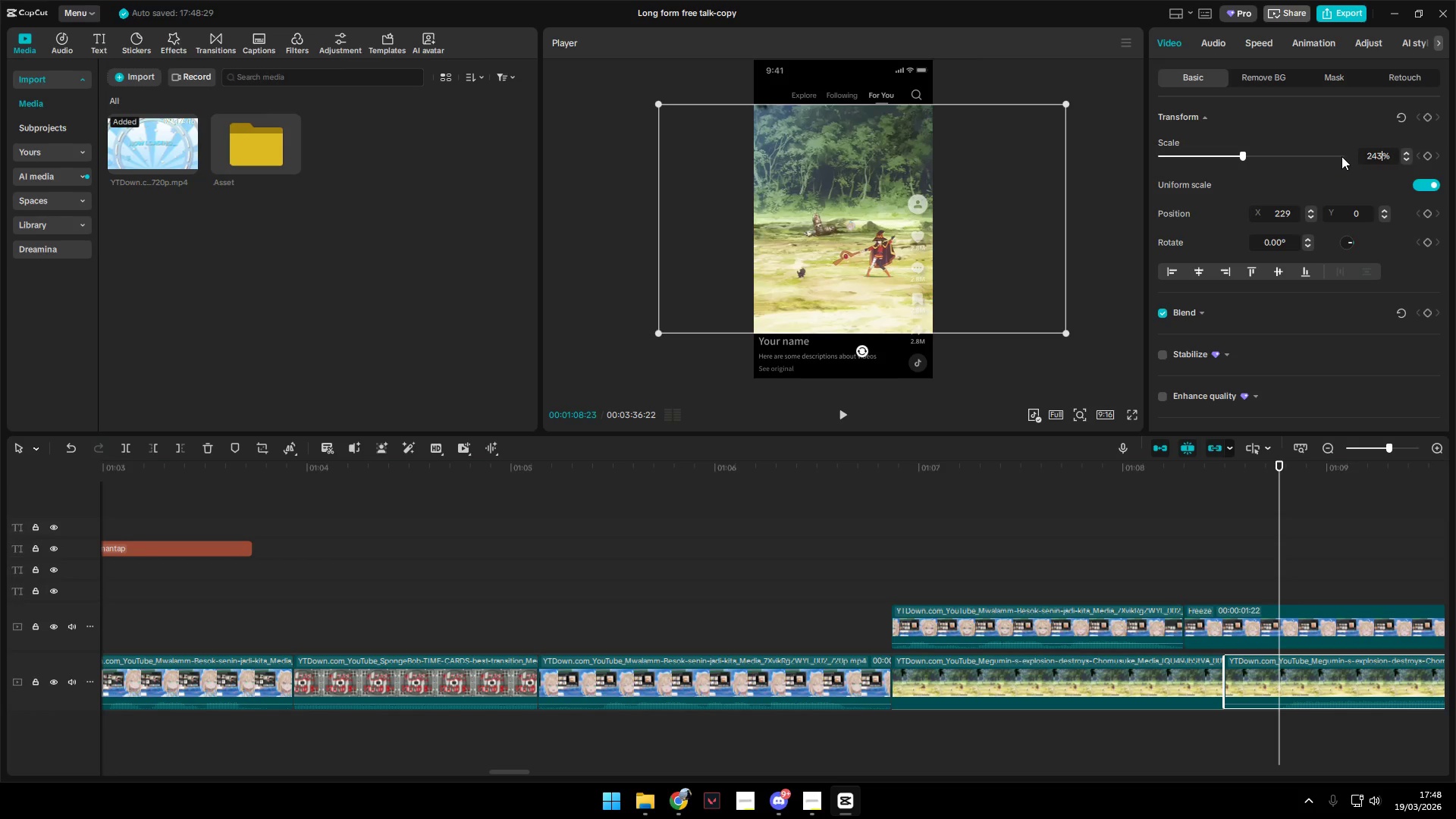 
key(Enter)
 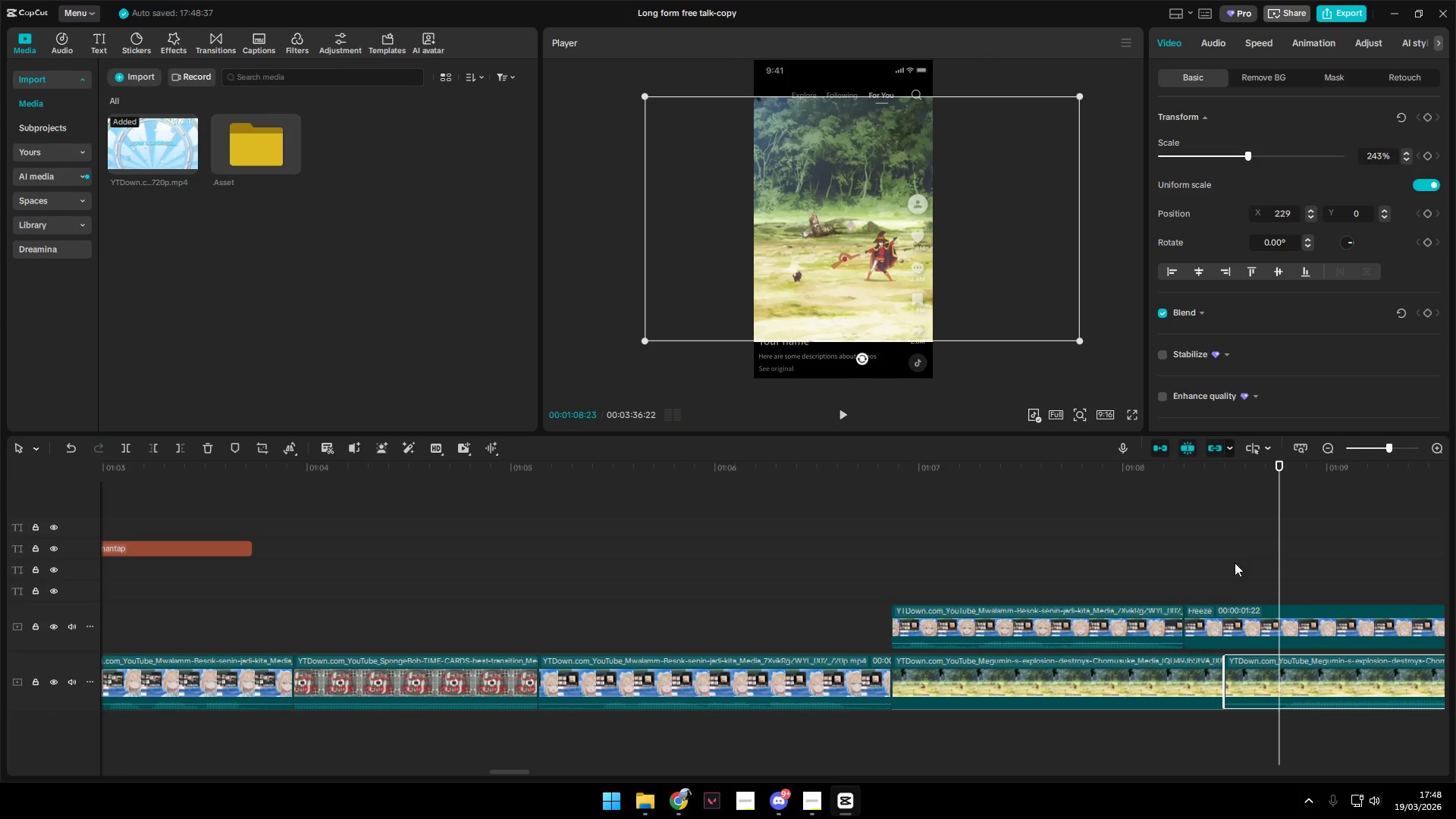 
left_click([1241, 620])
 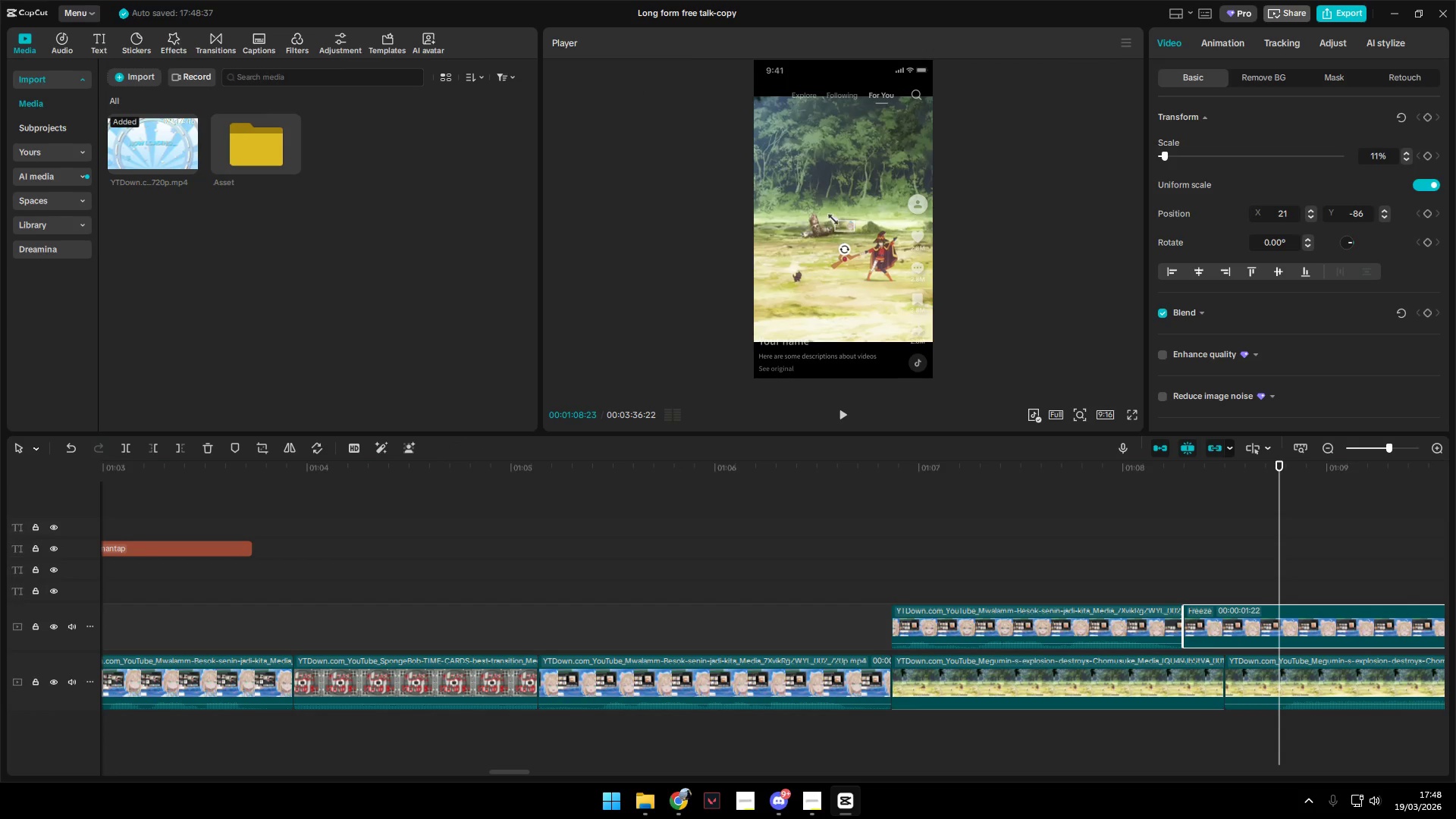 
left_click_drag(start_coordinate=[831, 218], to_coordinate=[793, 199])
 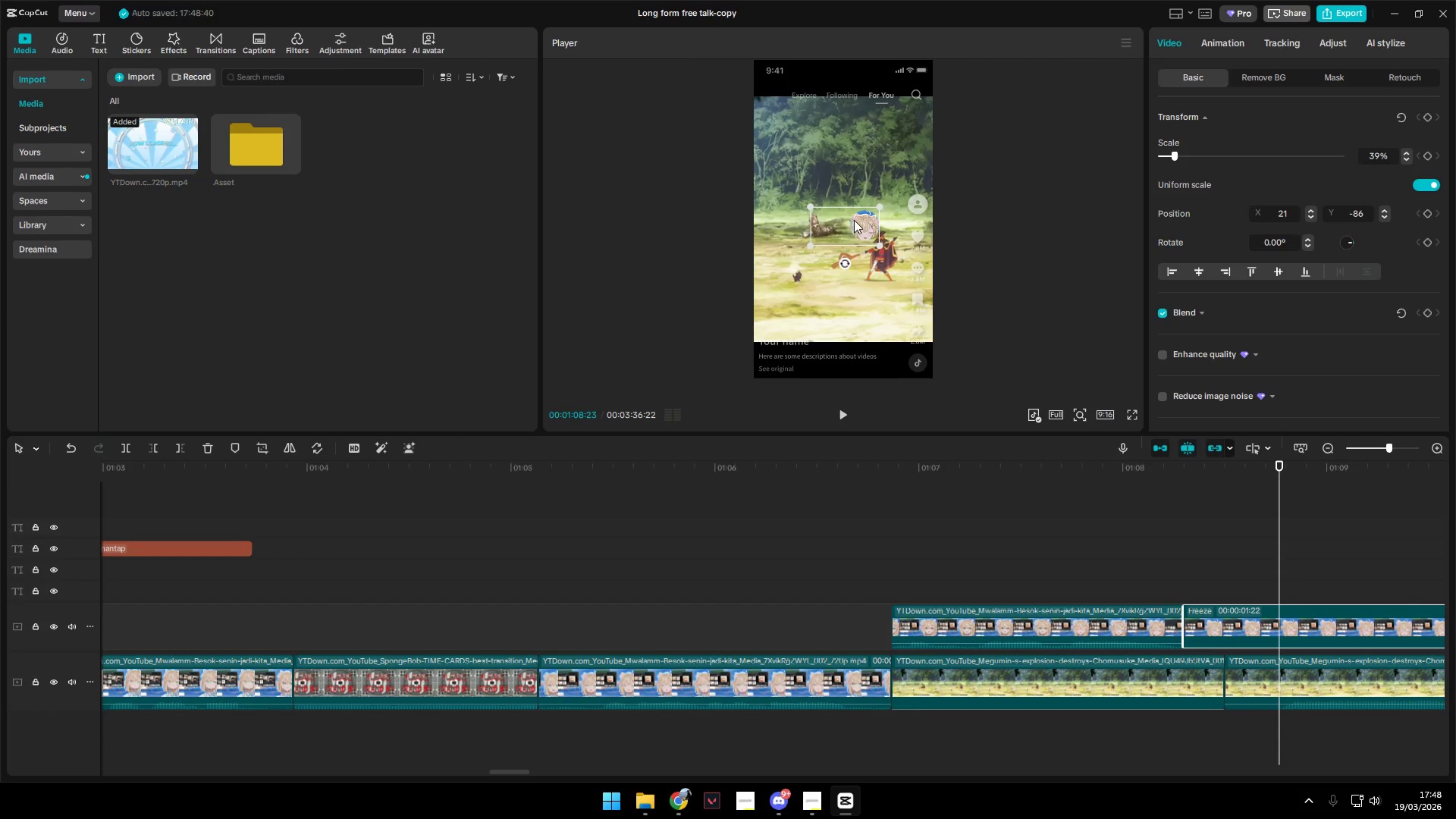 
left_click_drag(start_coordinate=[859, 218], to_coordinate=[876, 227])
 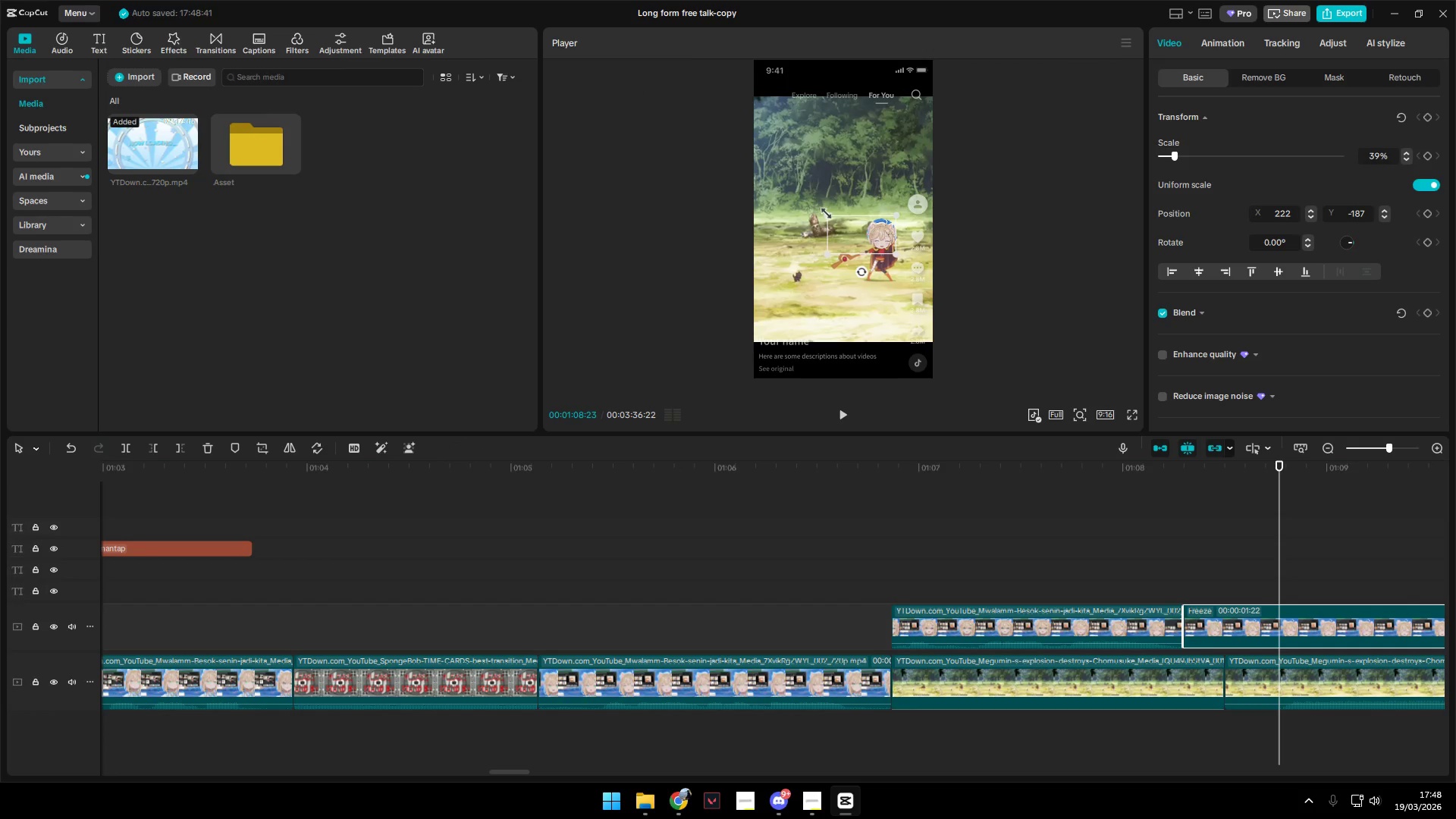 
left_click_drag(start_coordinate=[824, 211], to_coordinate=[836, 222])
 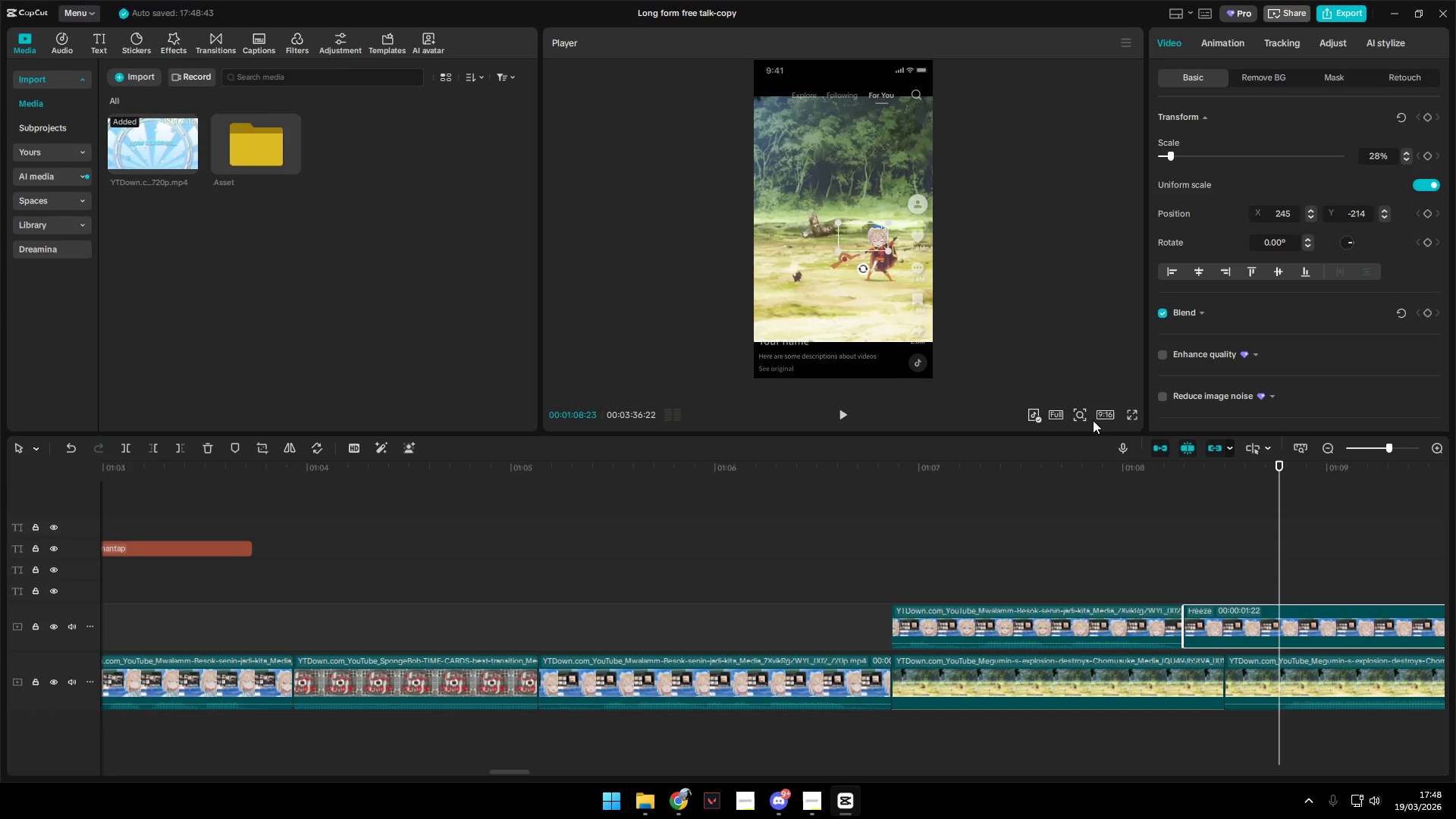 
left_click([1128, 409])
 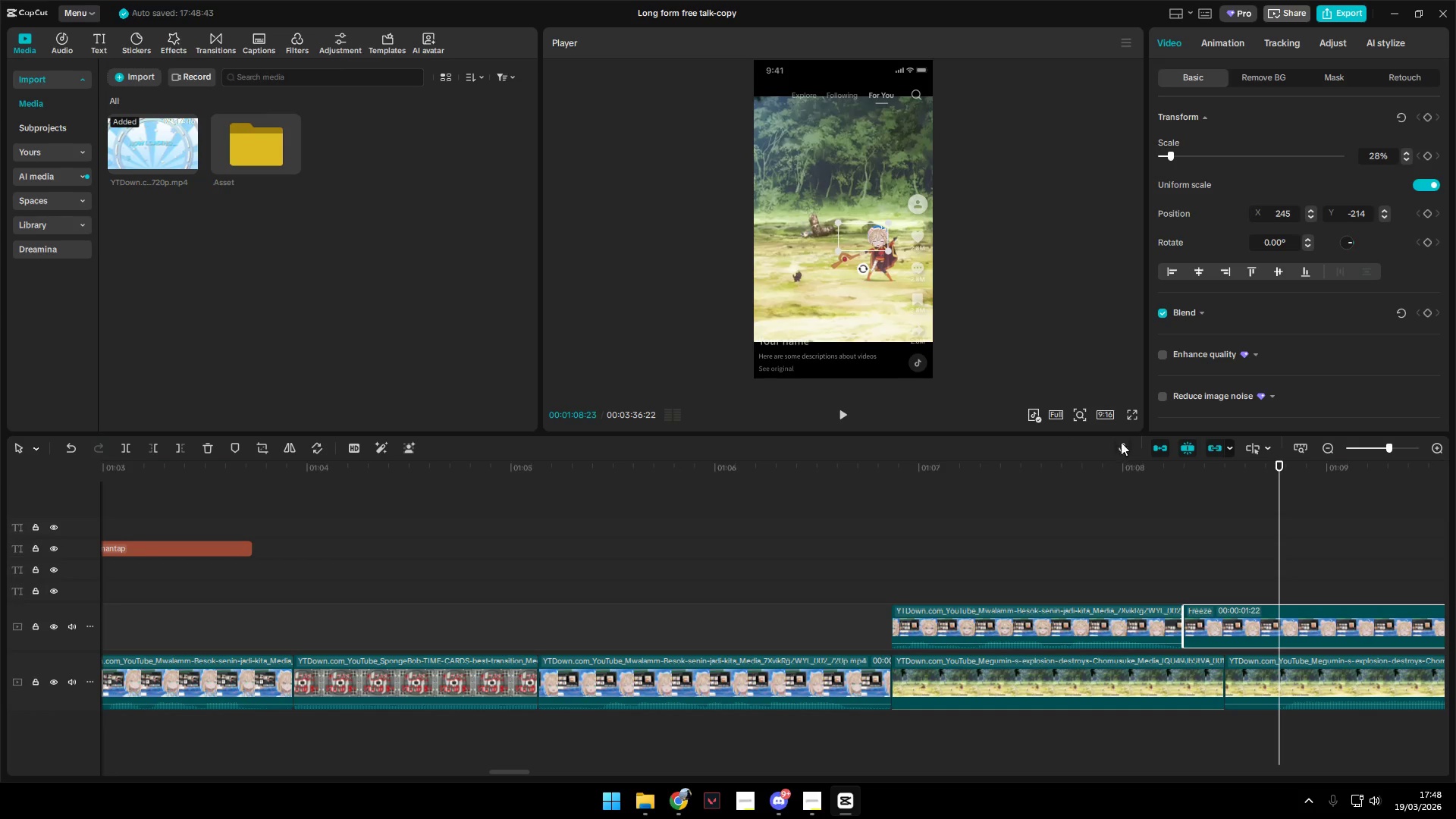 
left_click([1131, 416])
 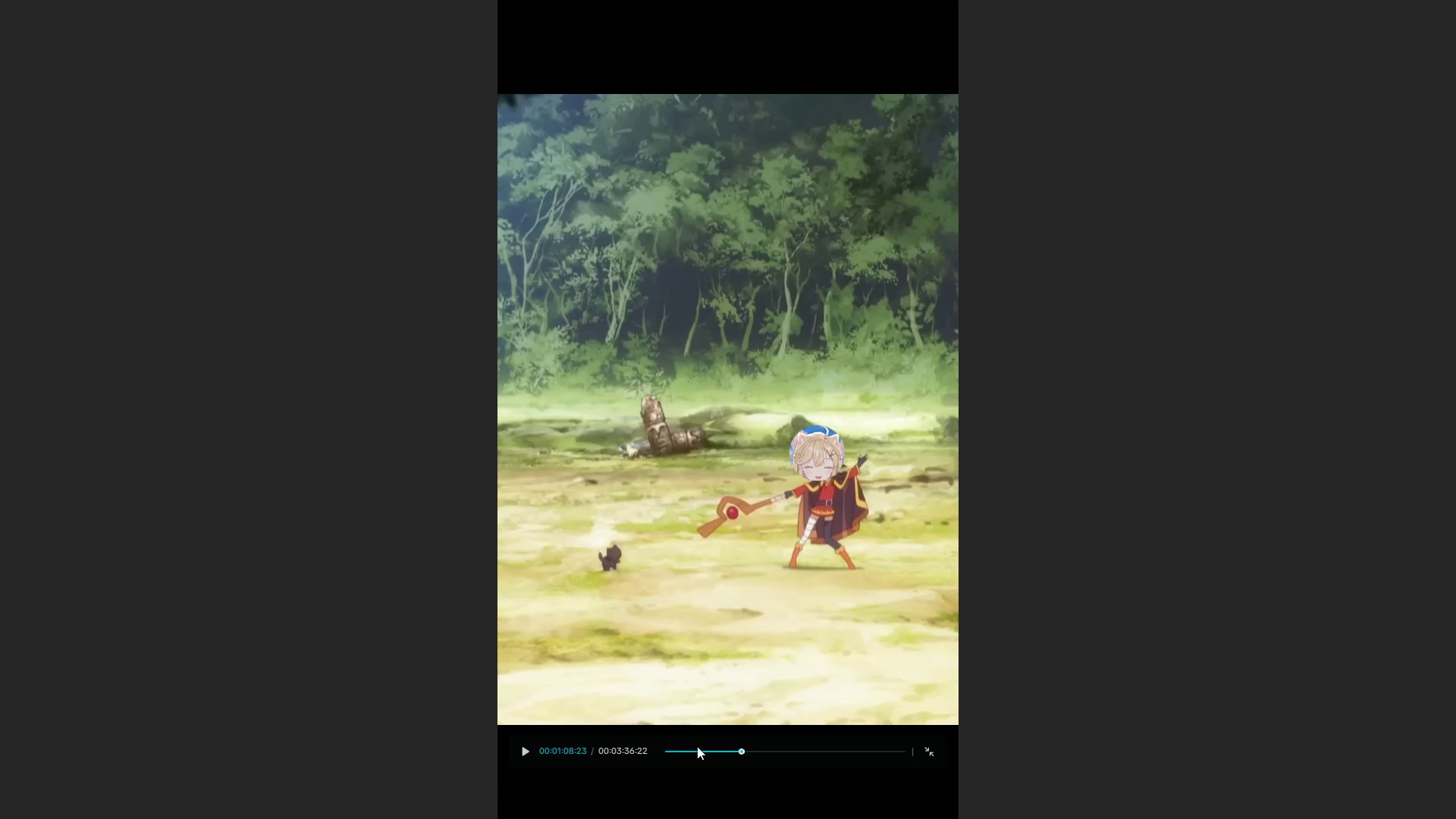 
left_click([689, 752])
 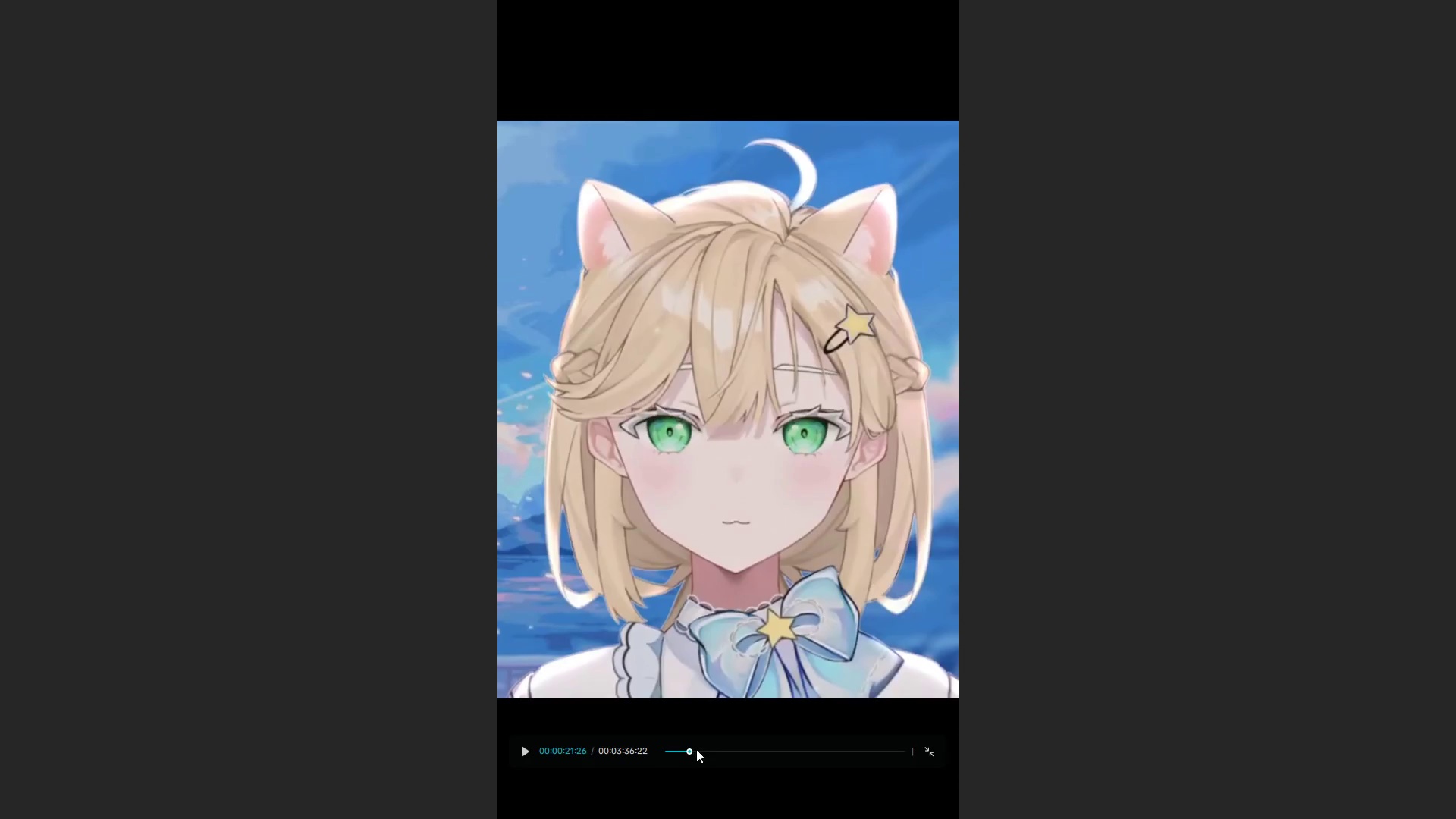 
key(Space)
 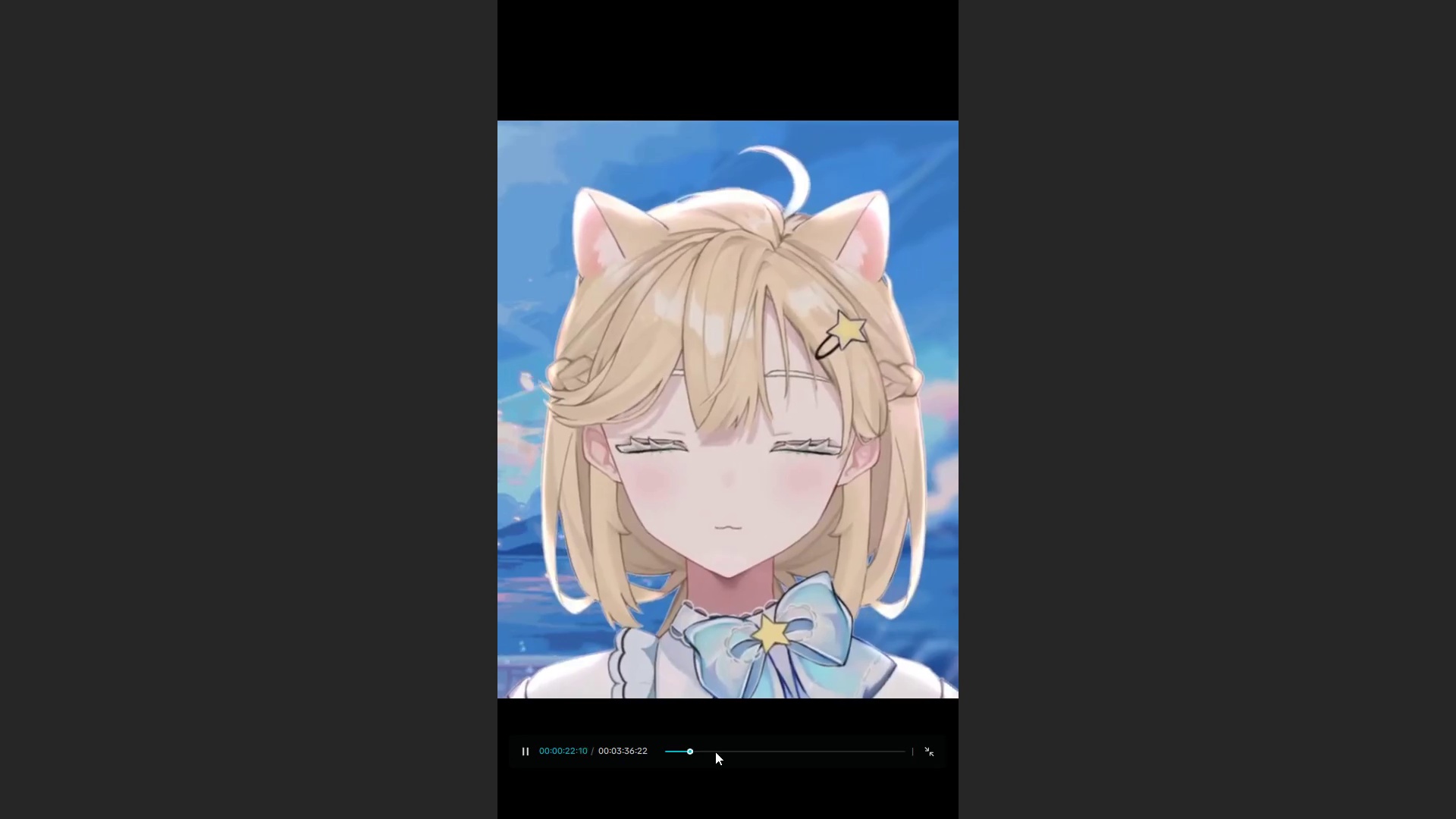 
left_click([715, 752])
 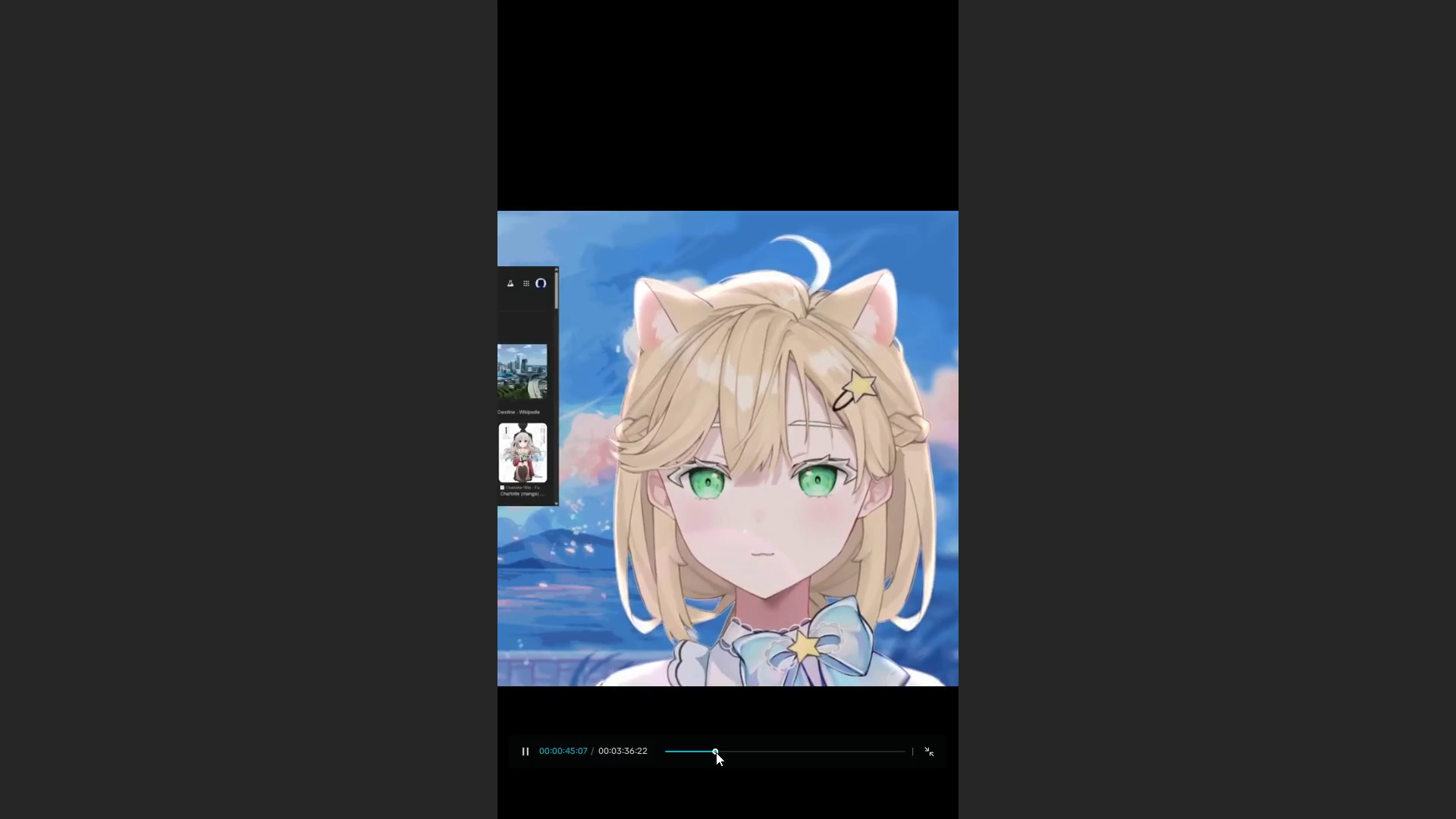 
key(Space)
 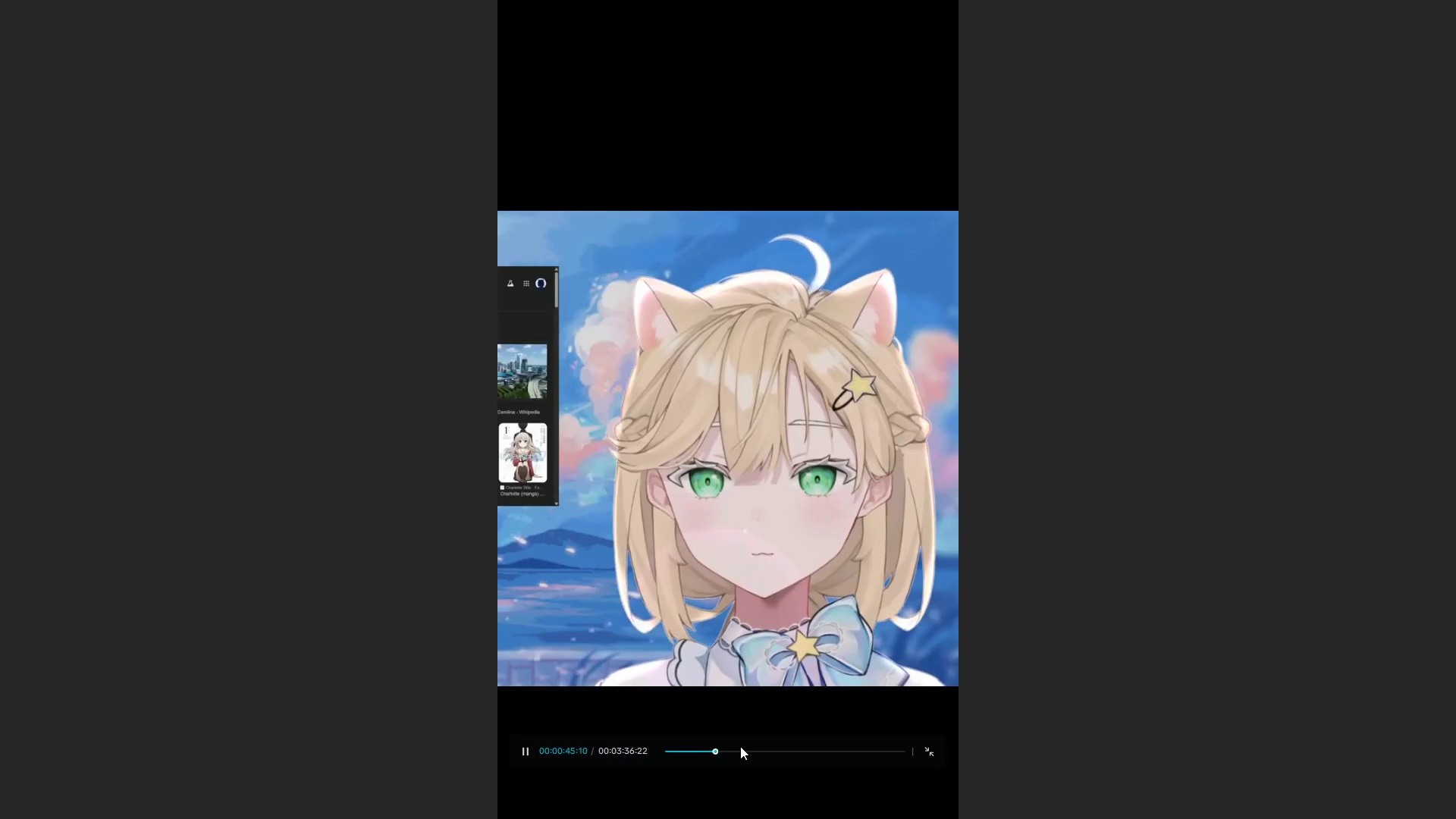 
key(Space)
 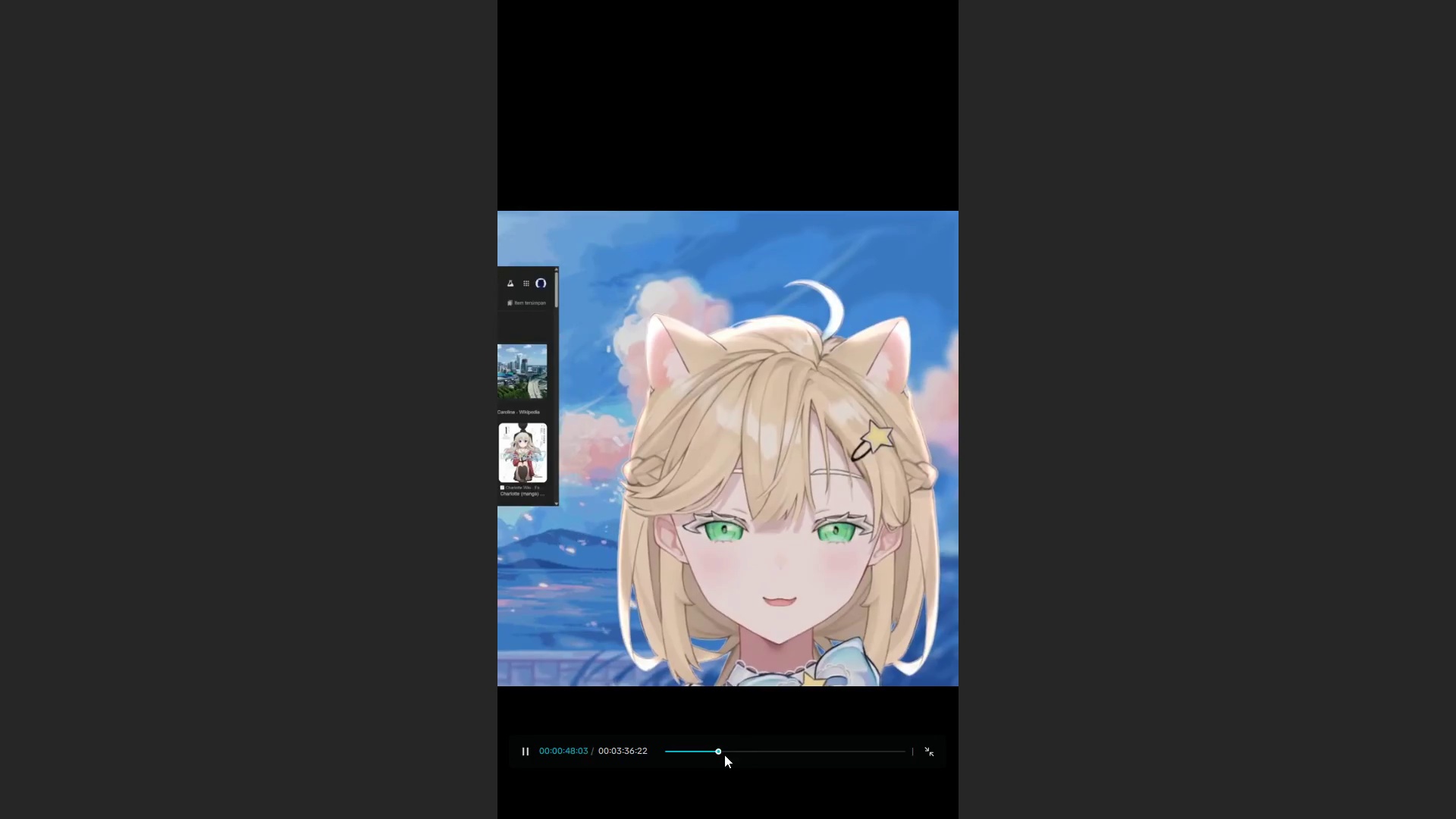 
double_click([740, 752])
 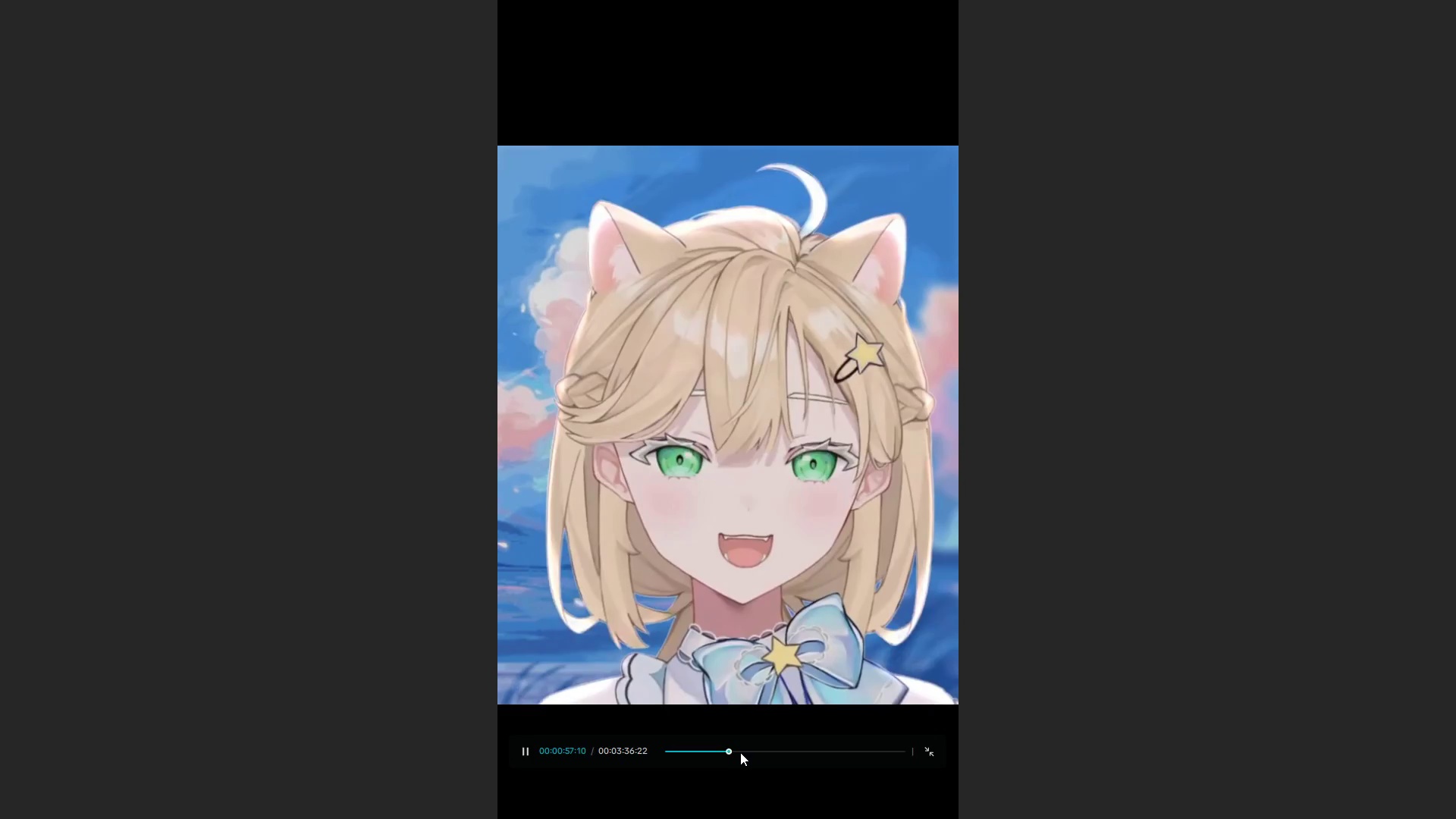 
key(Space)
 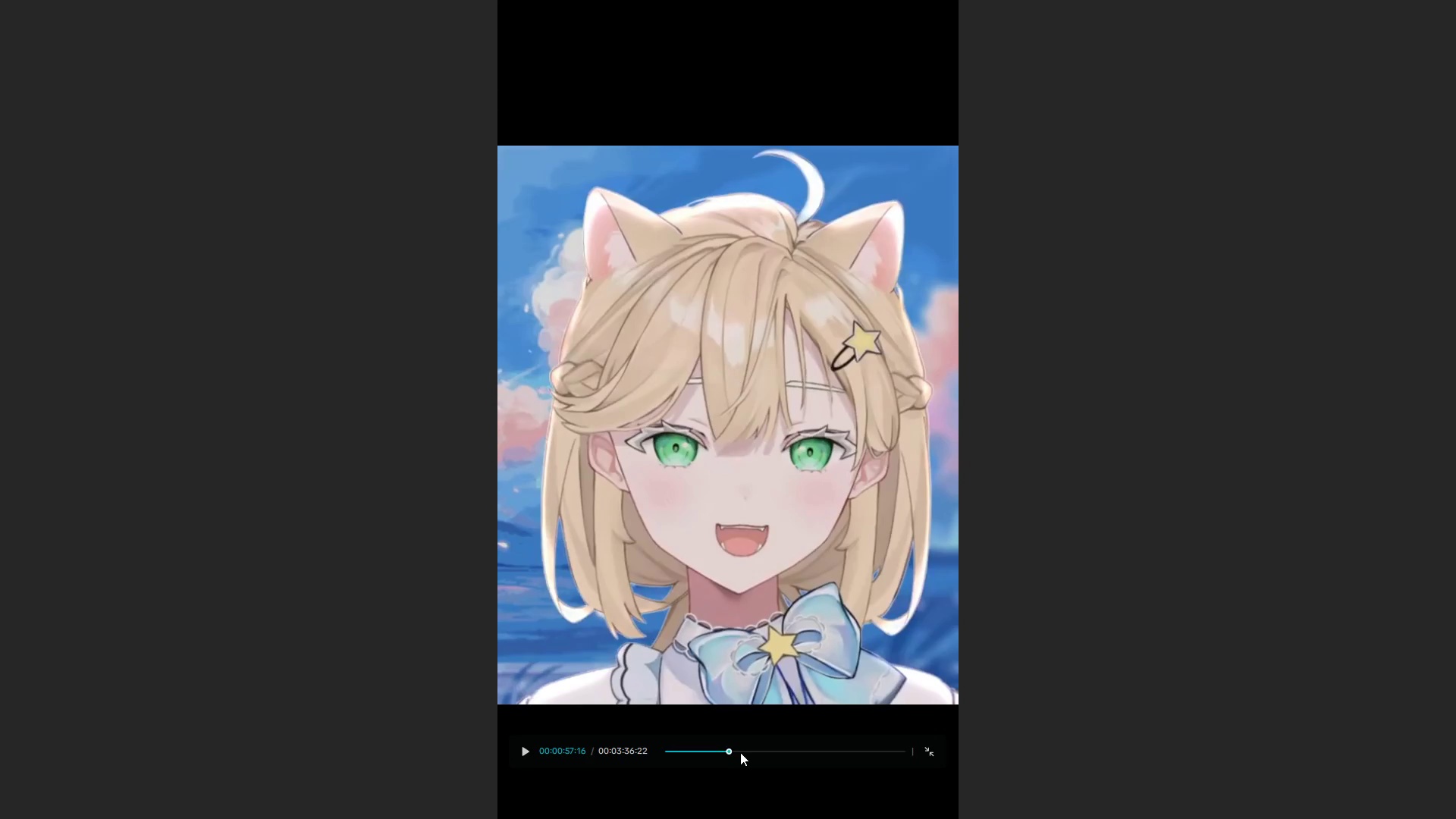 
key(Space)
 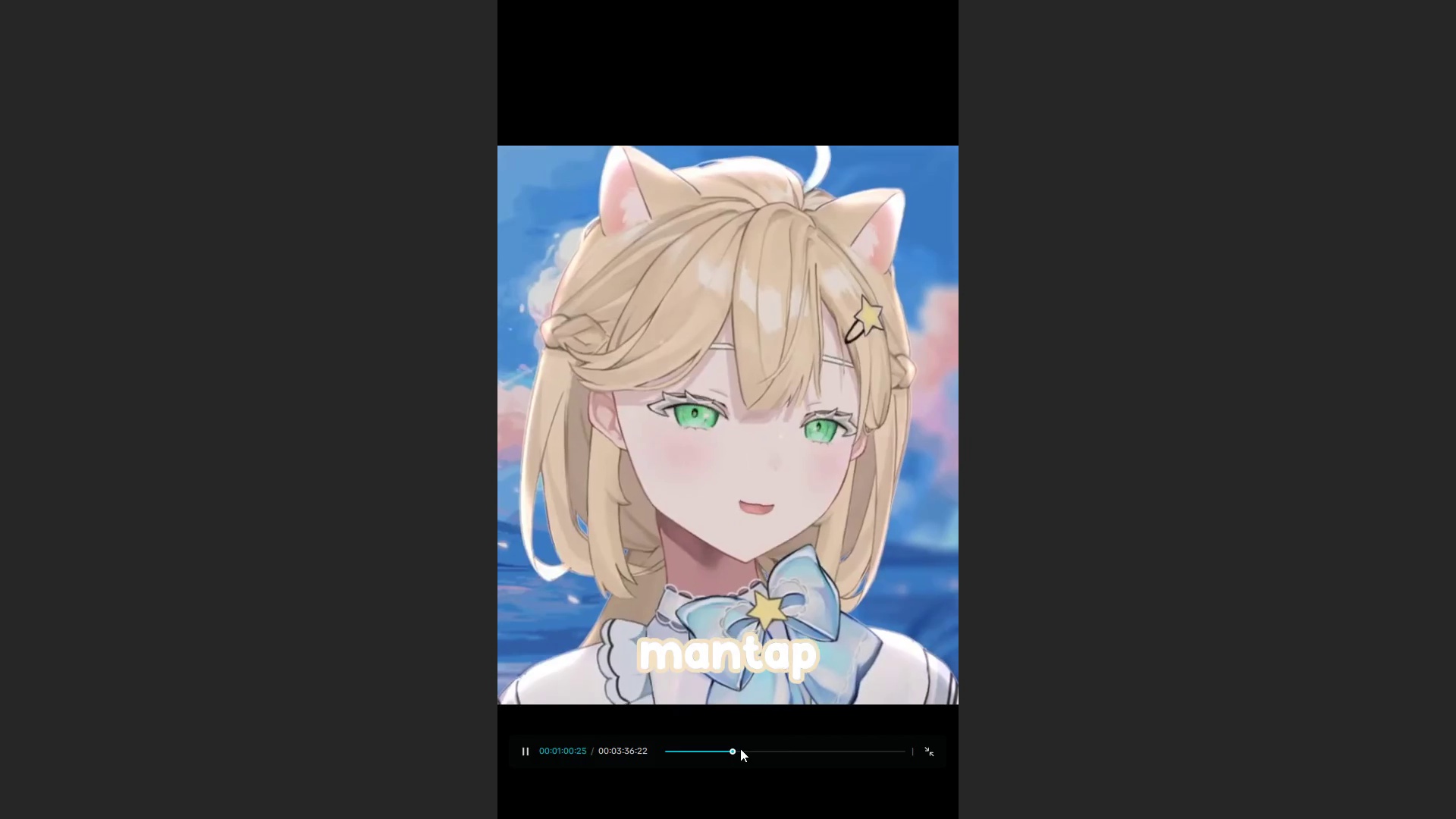 
left_click([740, 748])
 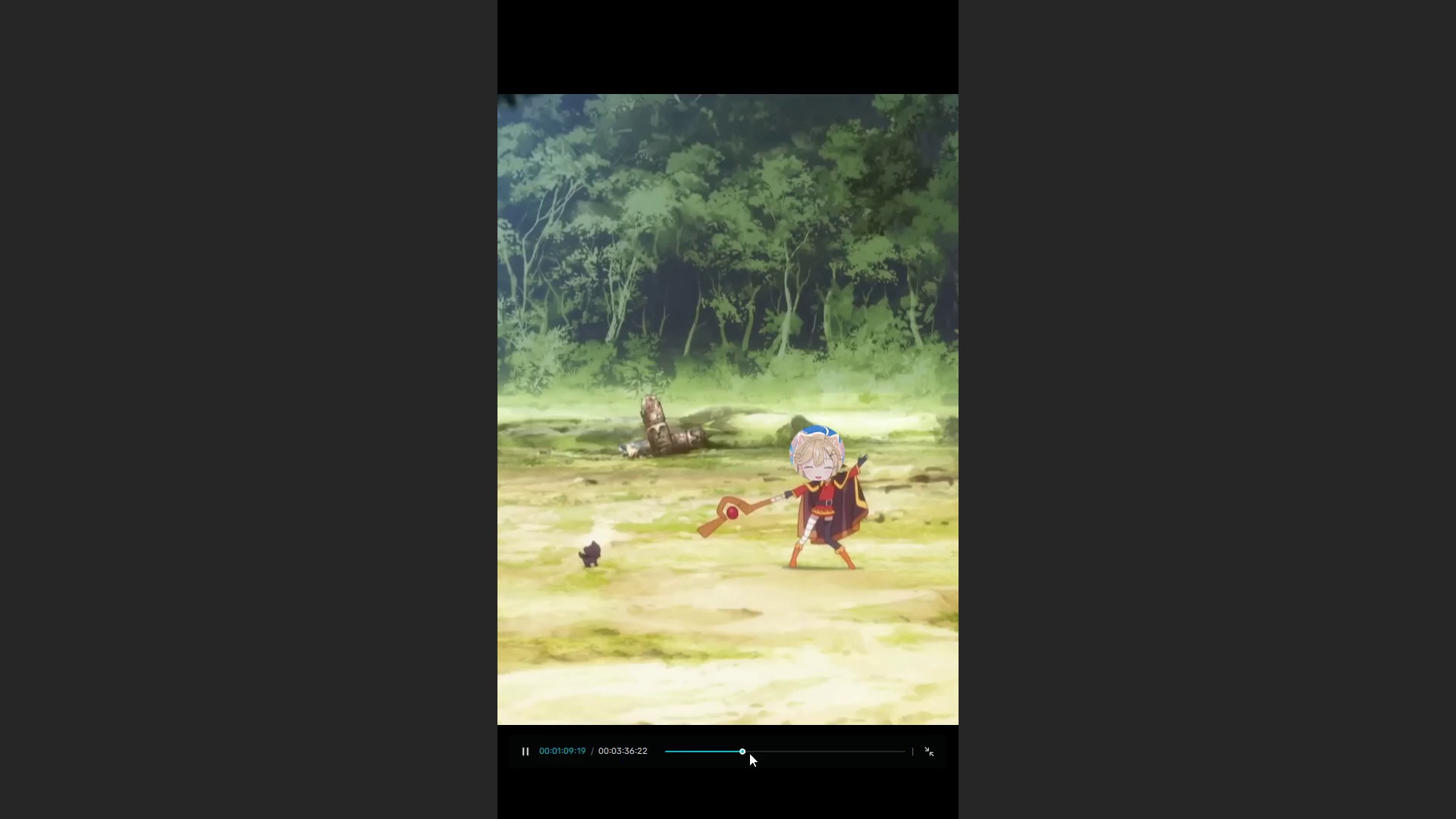 
key(Space)
 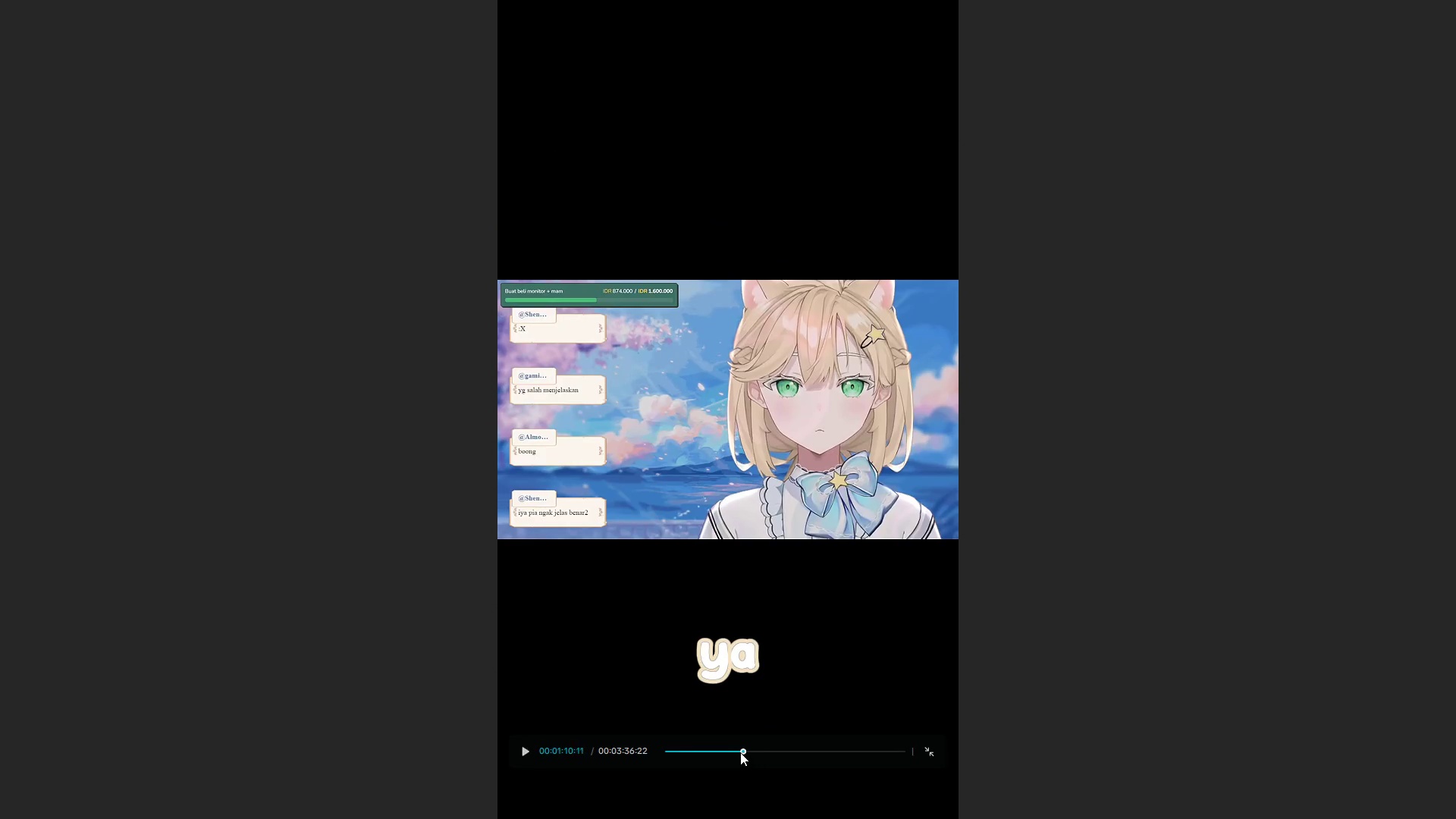 
left_click([739, 752])
 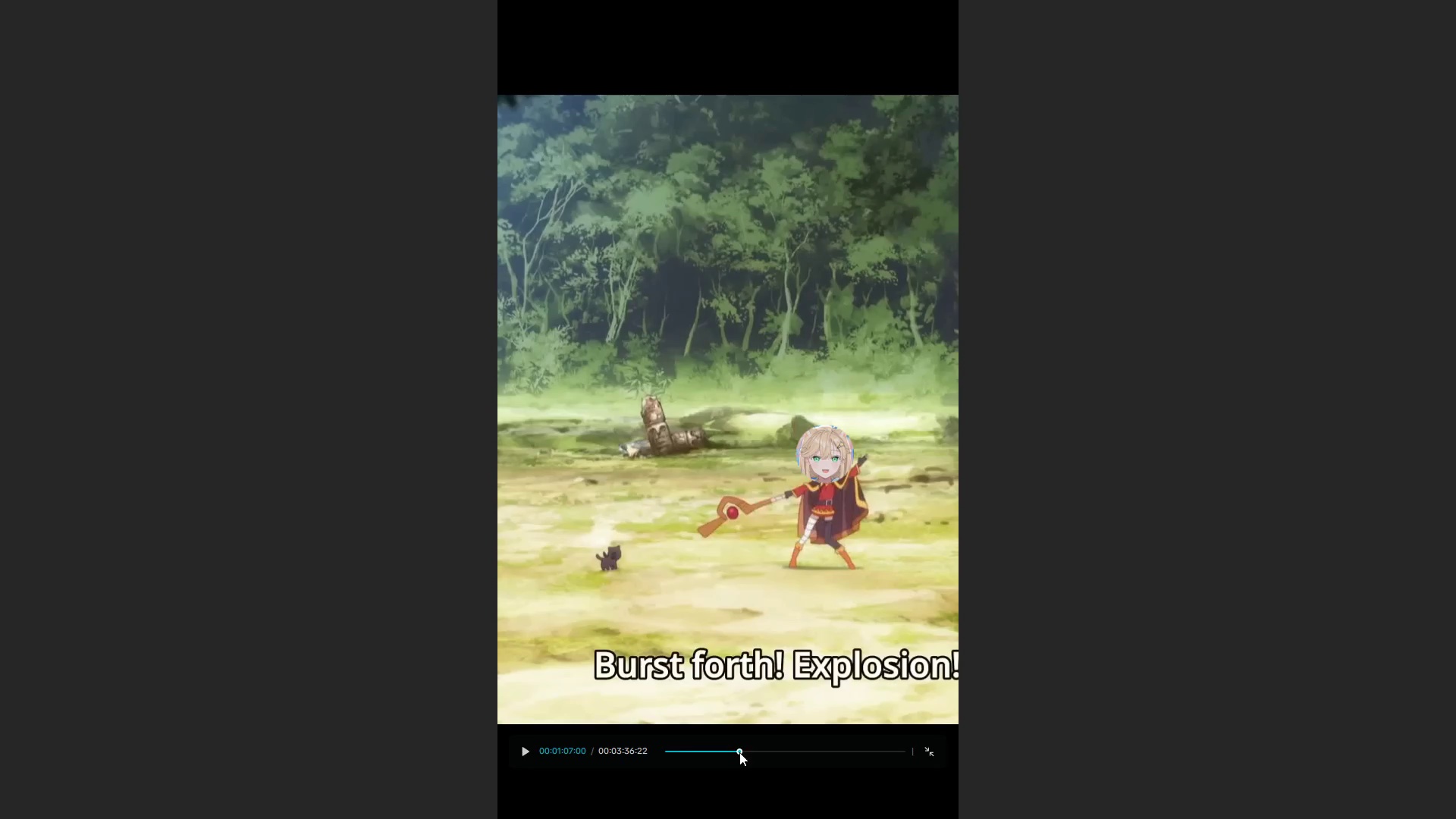 
key(Space)
 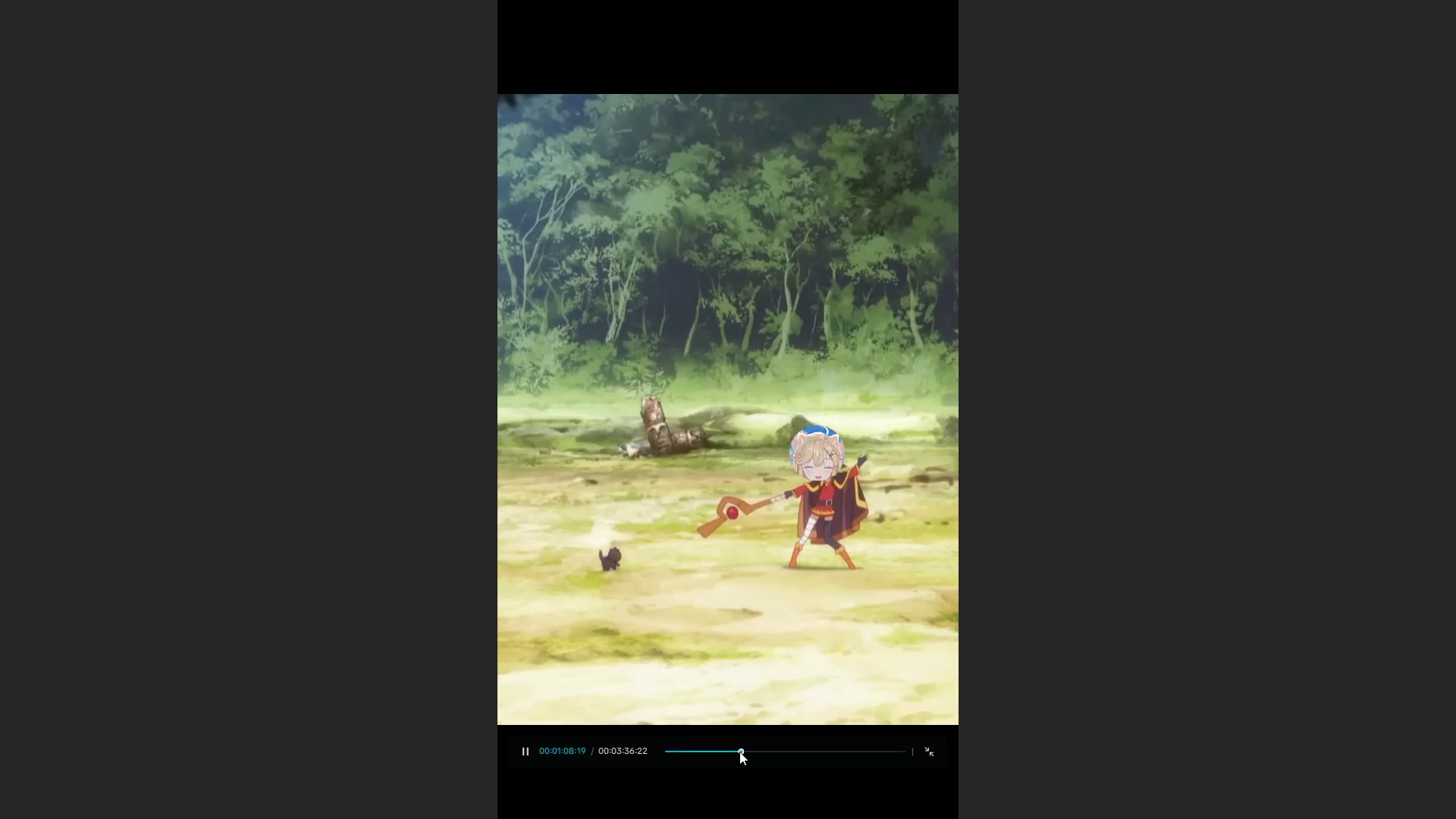 
key(Space)
 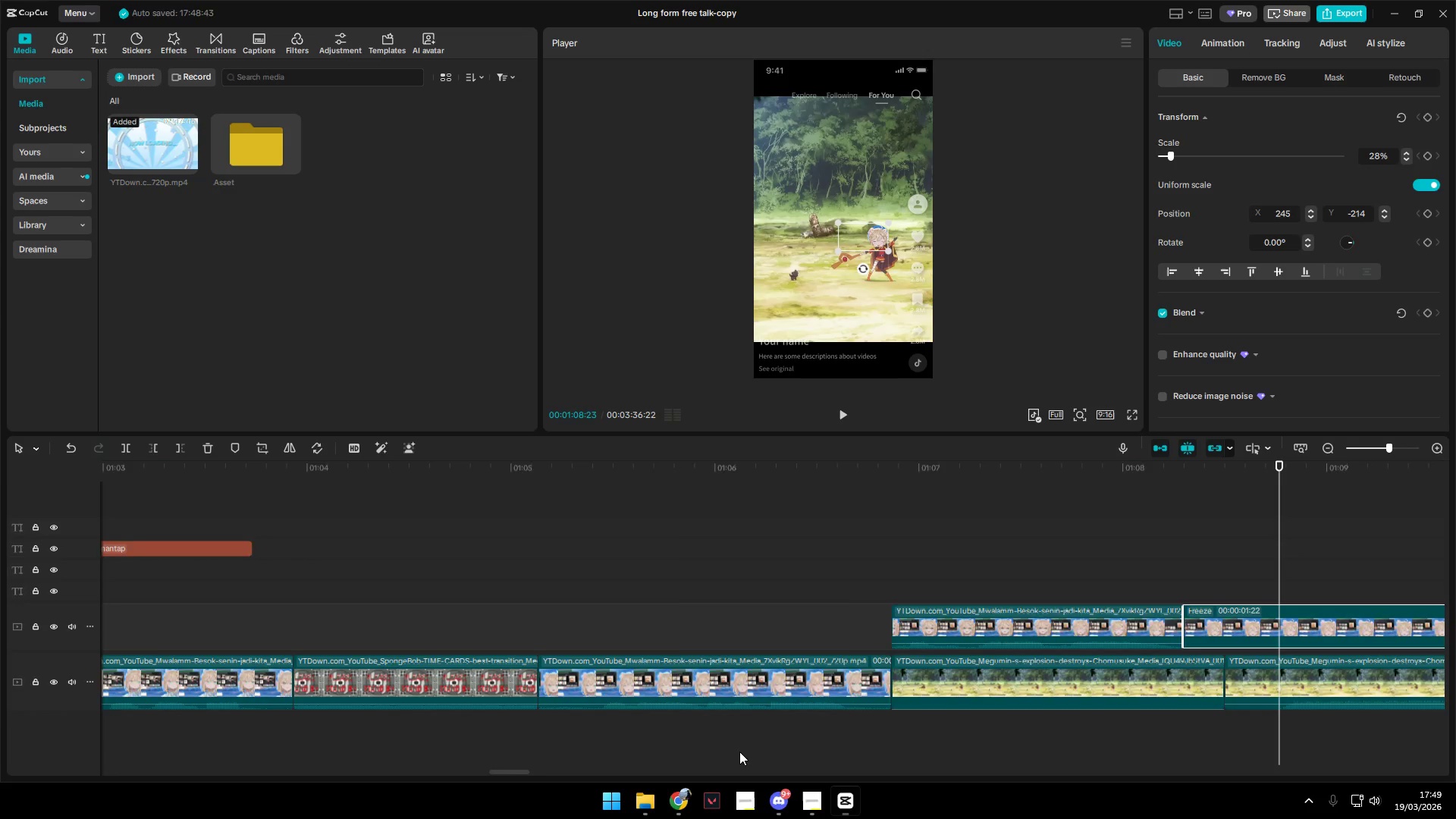 
key(Escape)
 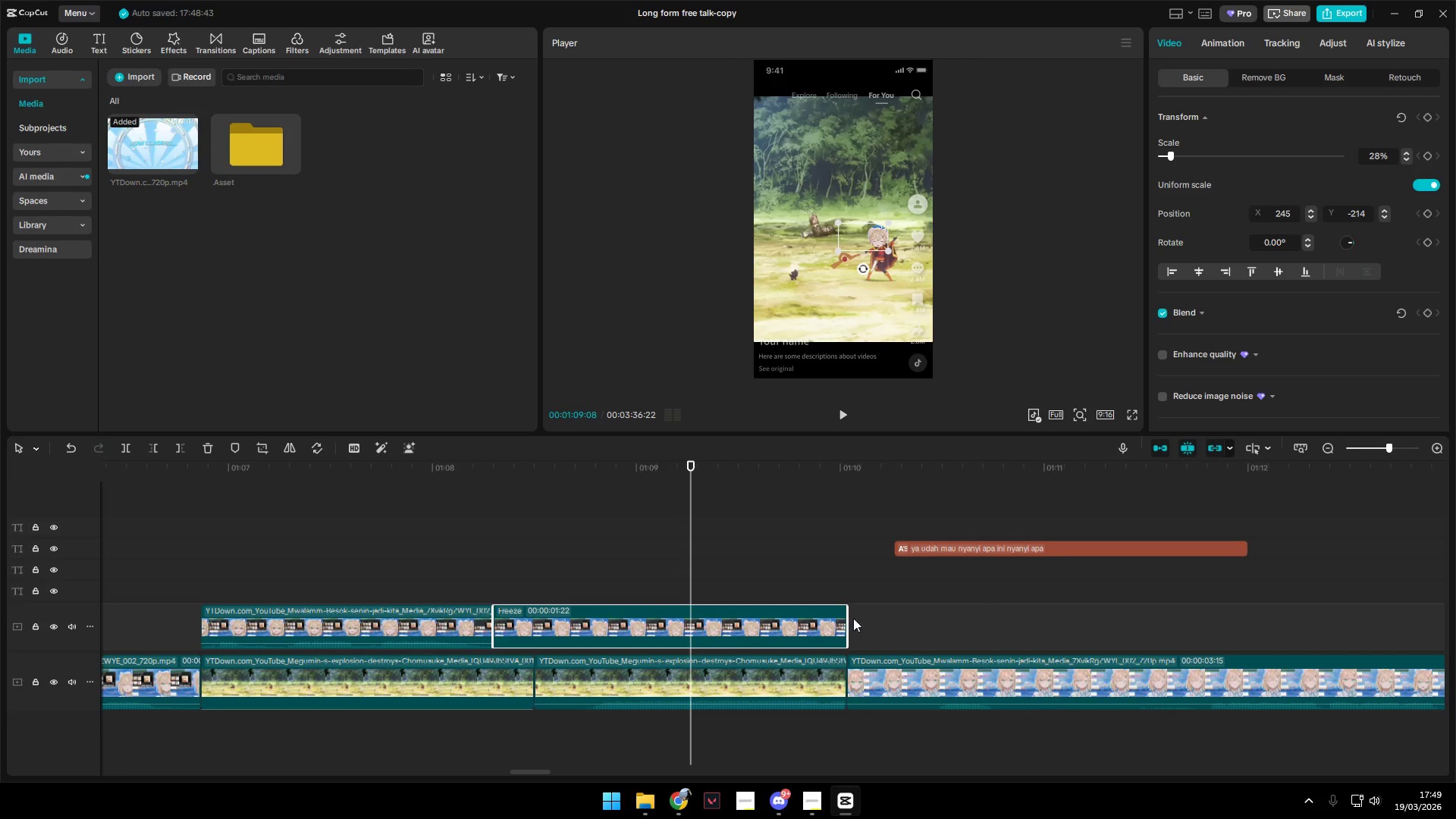 
left_click([740, 623])
 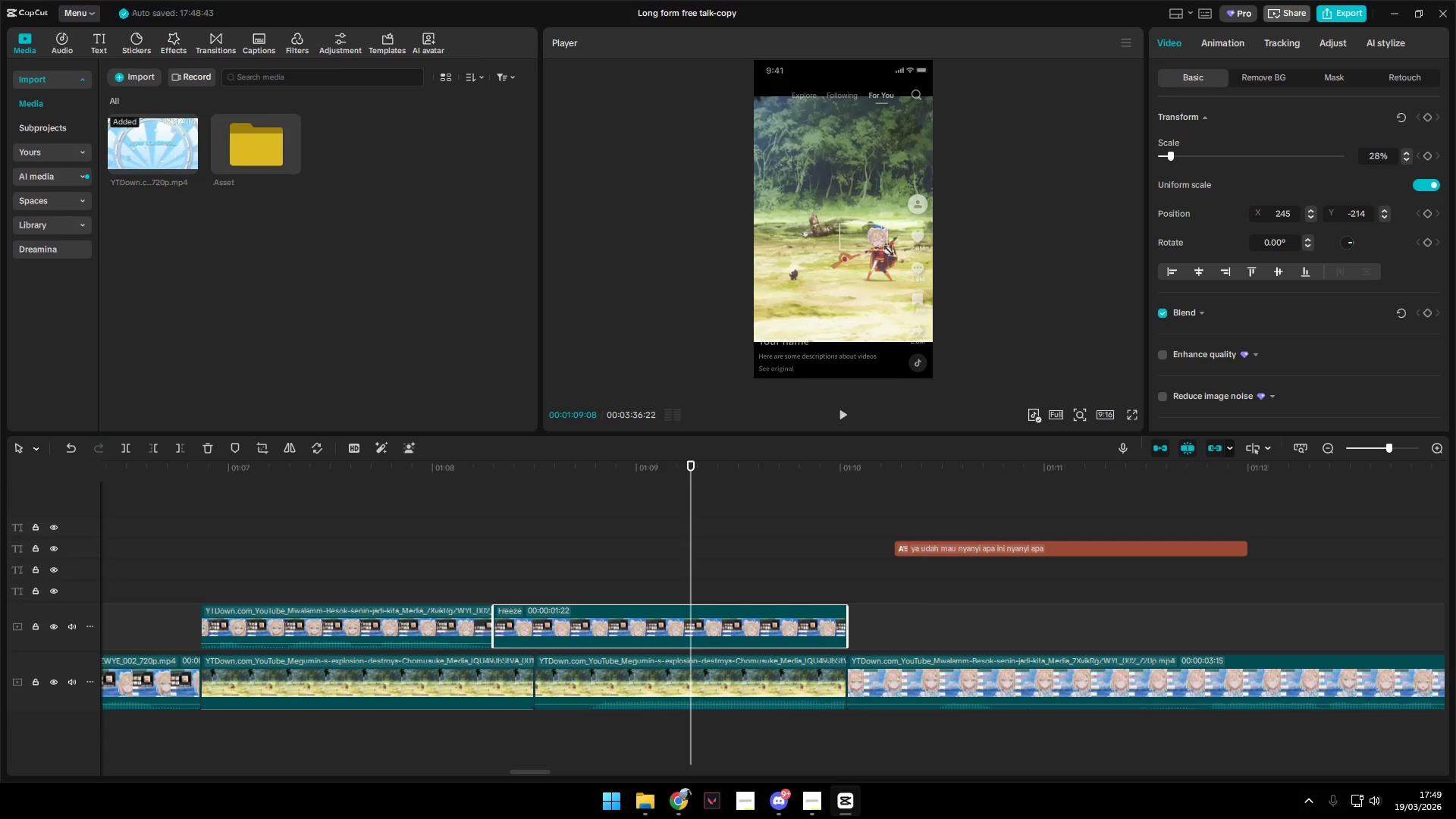 
left_click_drag(start_coordinate=[871, 234], to_coordinate=[875, 233])
 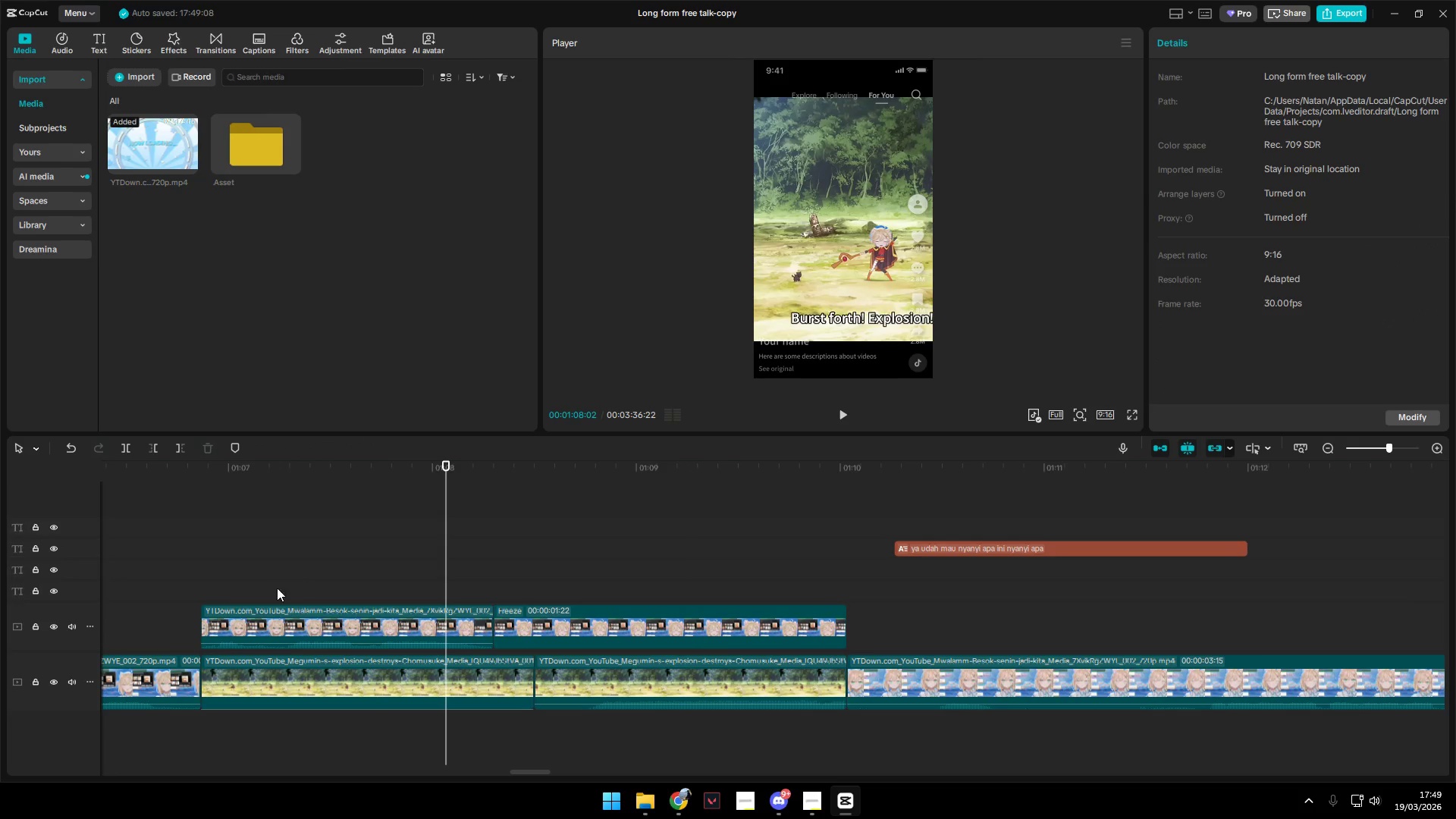 
double_click([221, 616])
 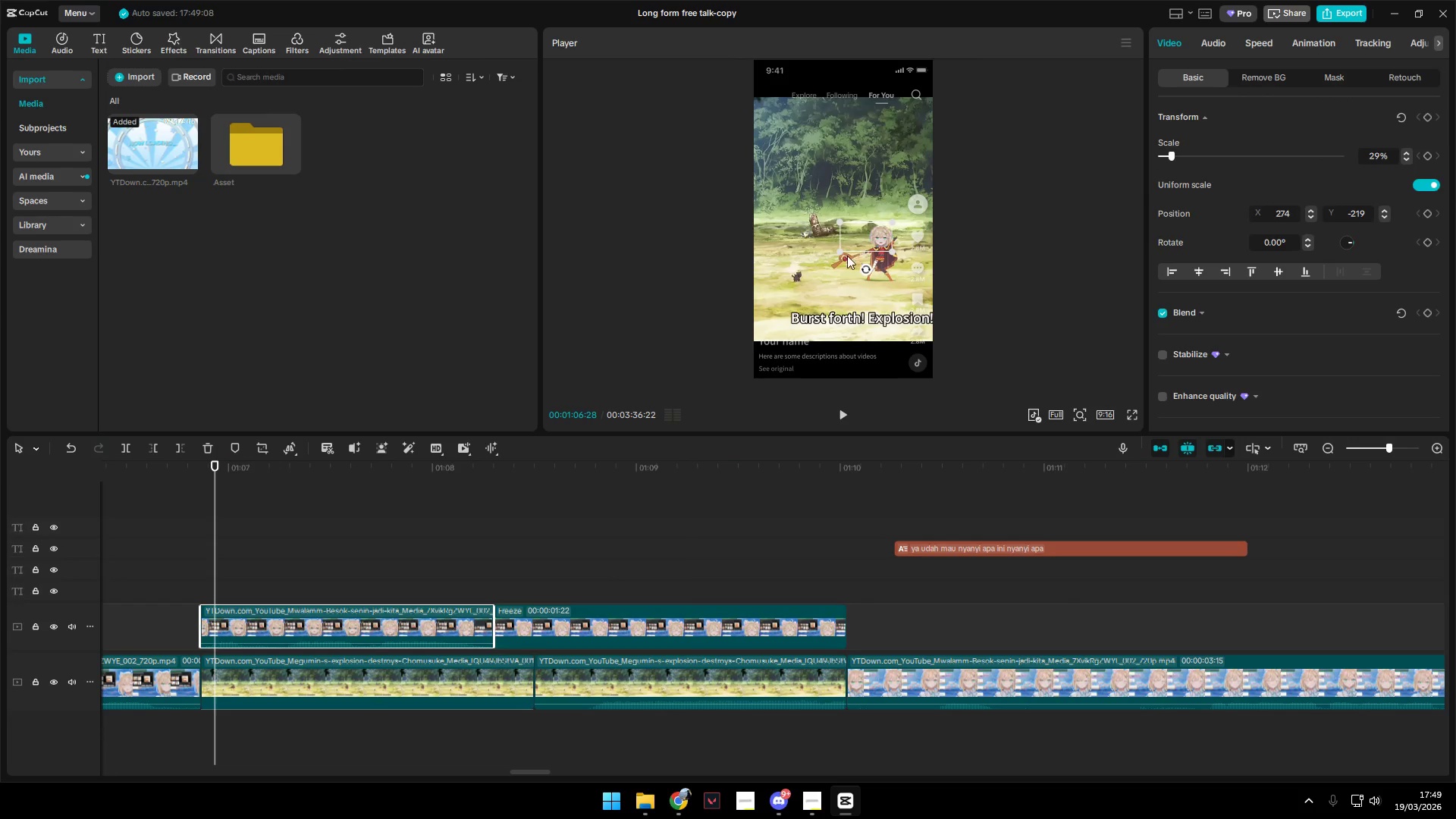 
left_click_drag(start_coordinate=[841, 253], to_coordinate=[848, 247])
 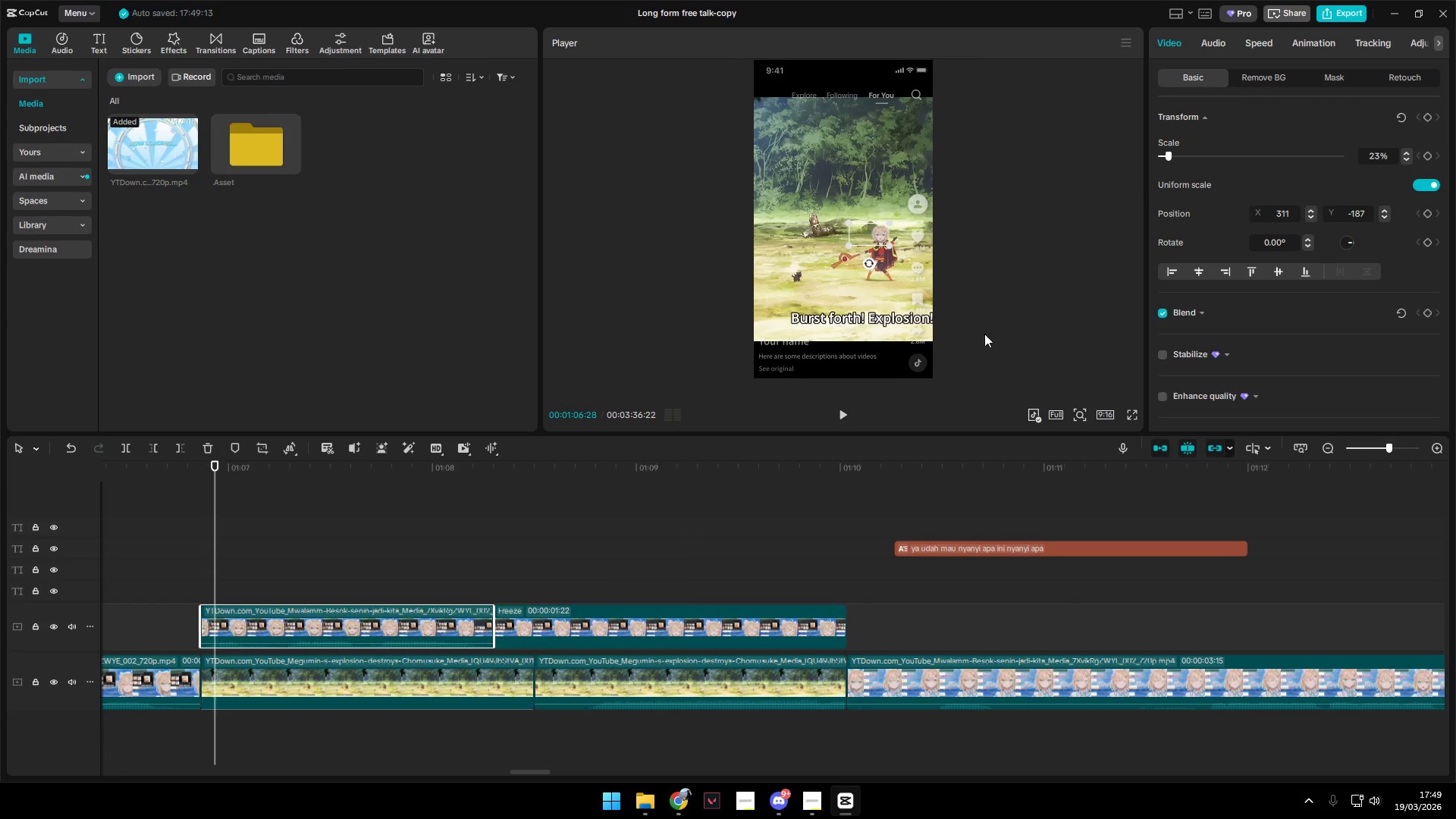 
left_click([1129, 417])
 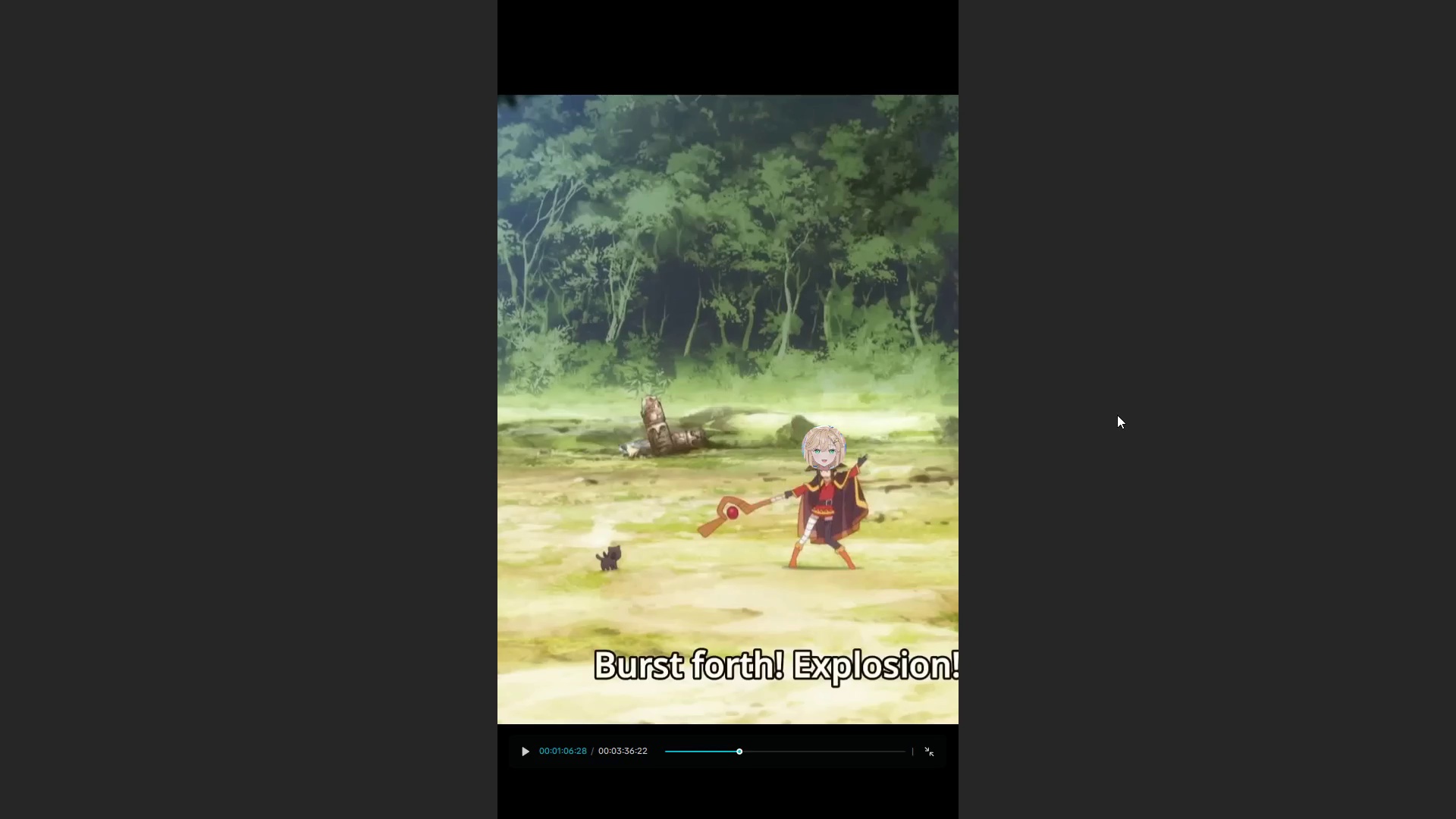 
key(Escape)
 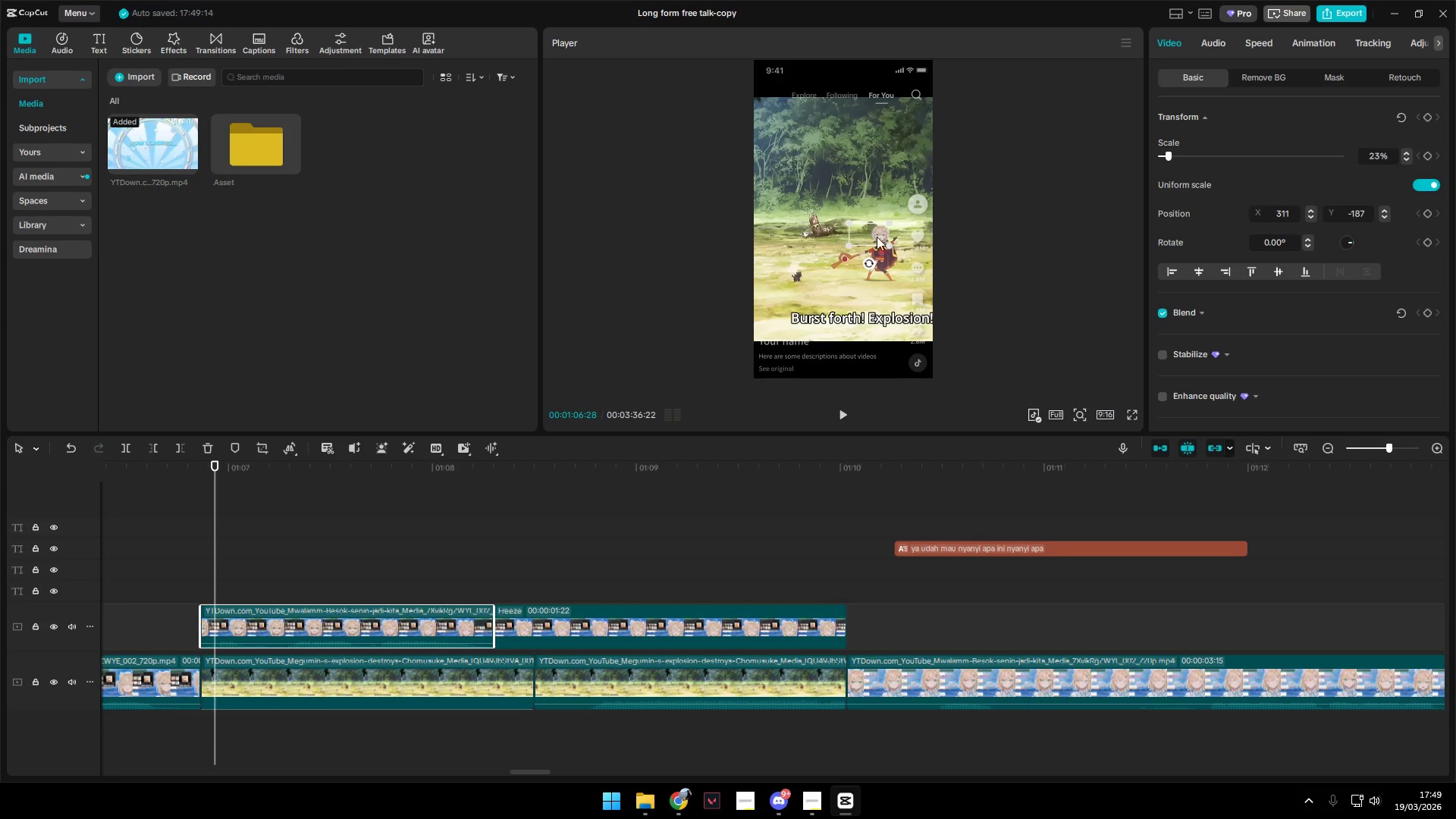 
left_click_drag(start_coordinate=[874, 234], to_coordinate=[874, 240])
 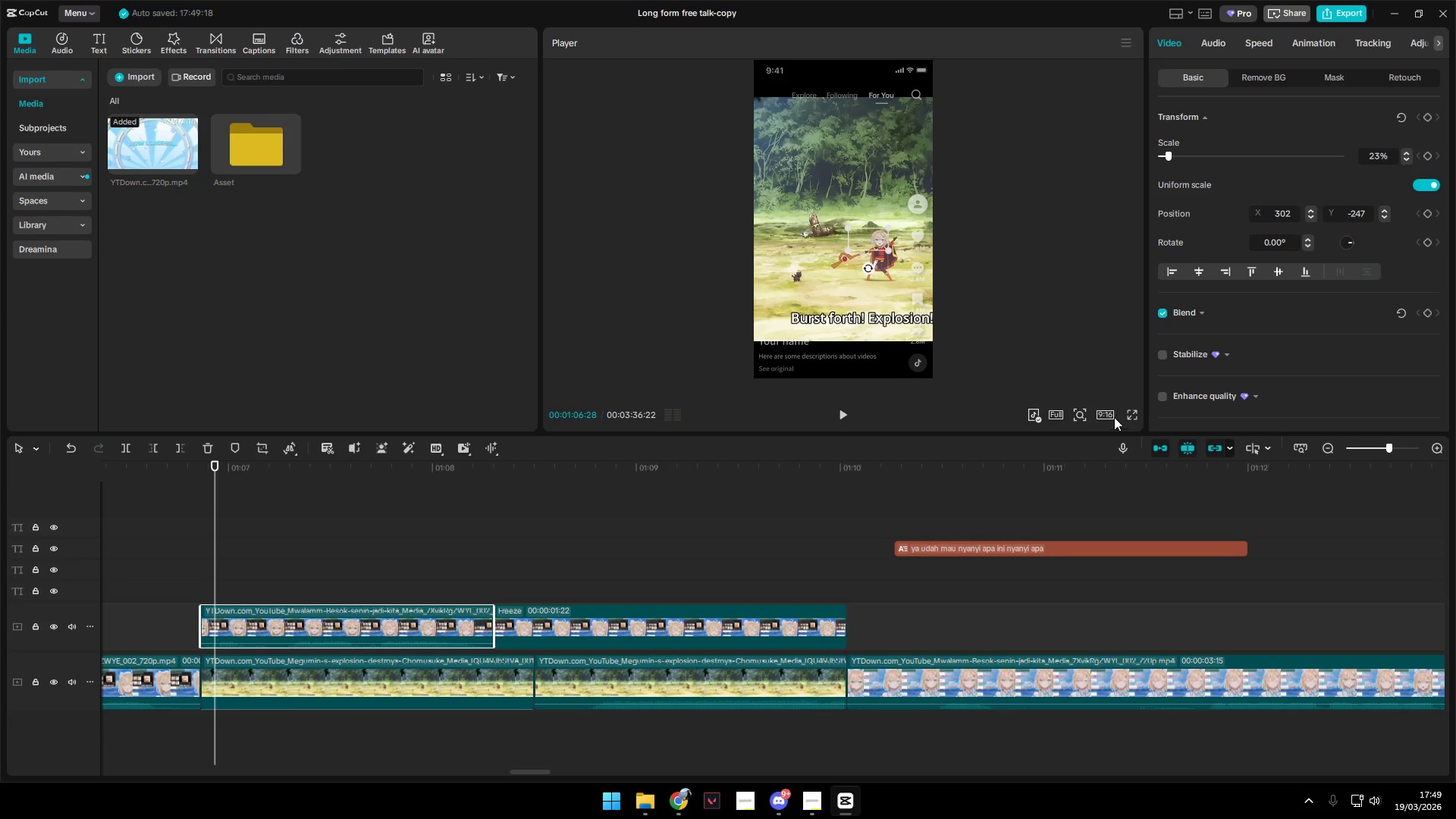 
left_click([1128, 415])
 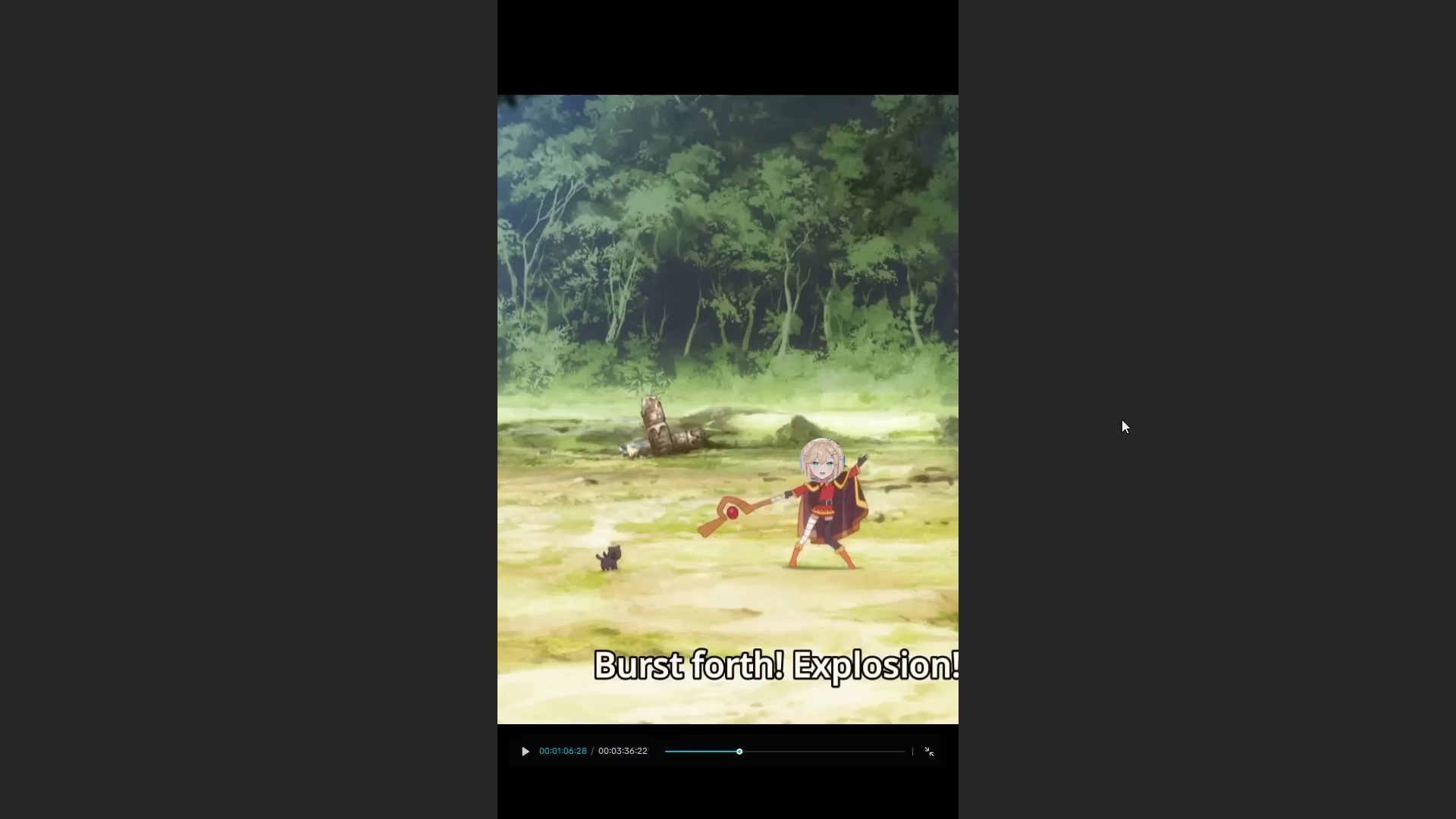 
key(Space)
 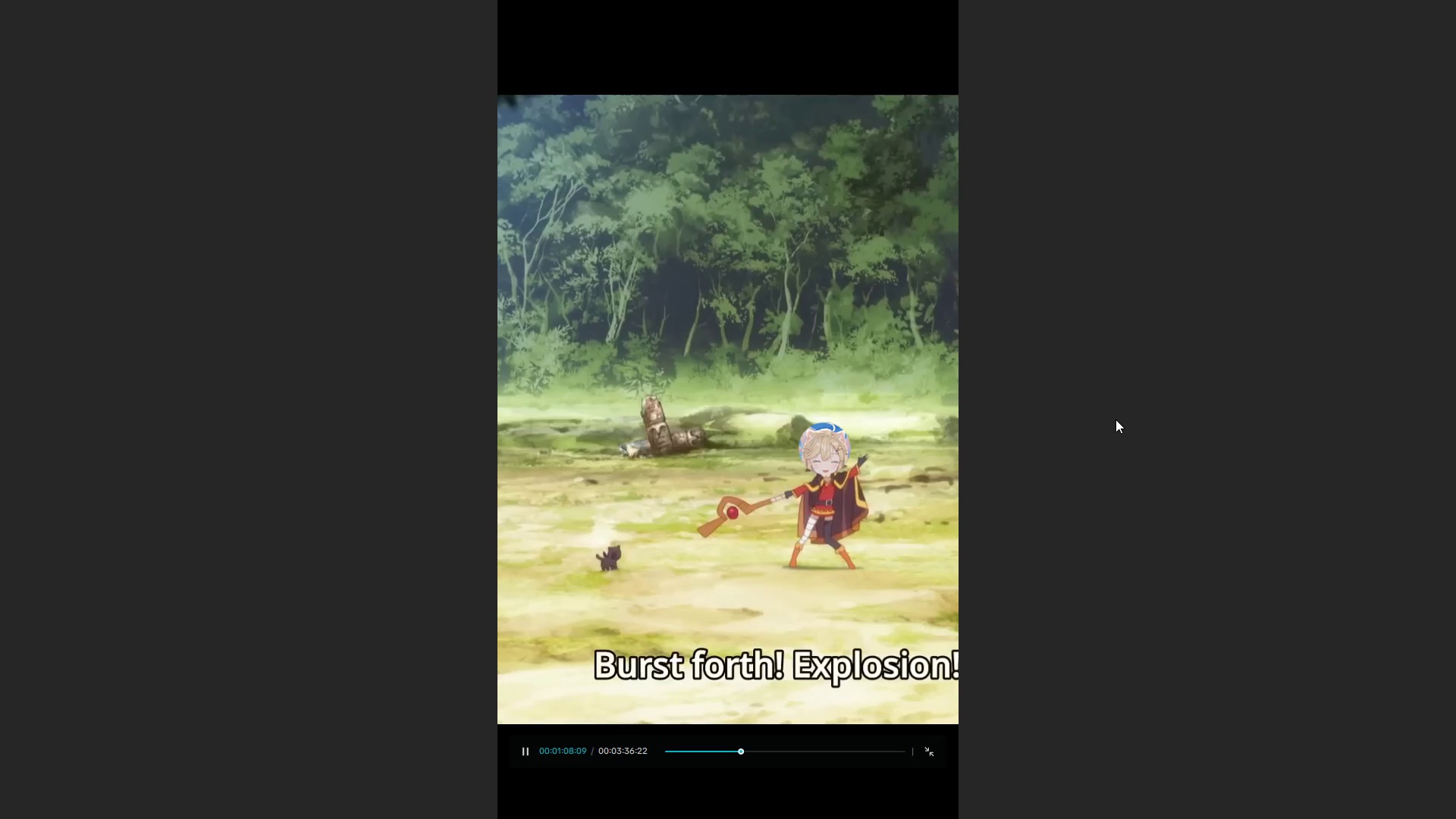 
key(Space)
 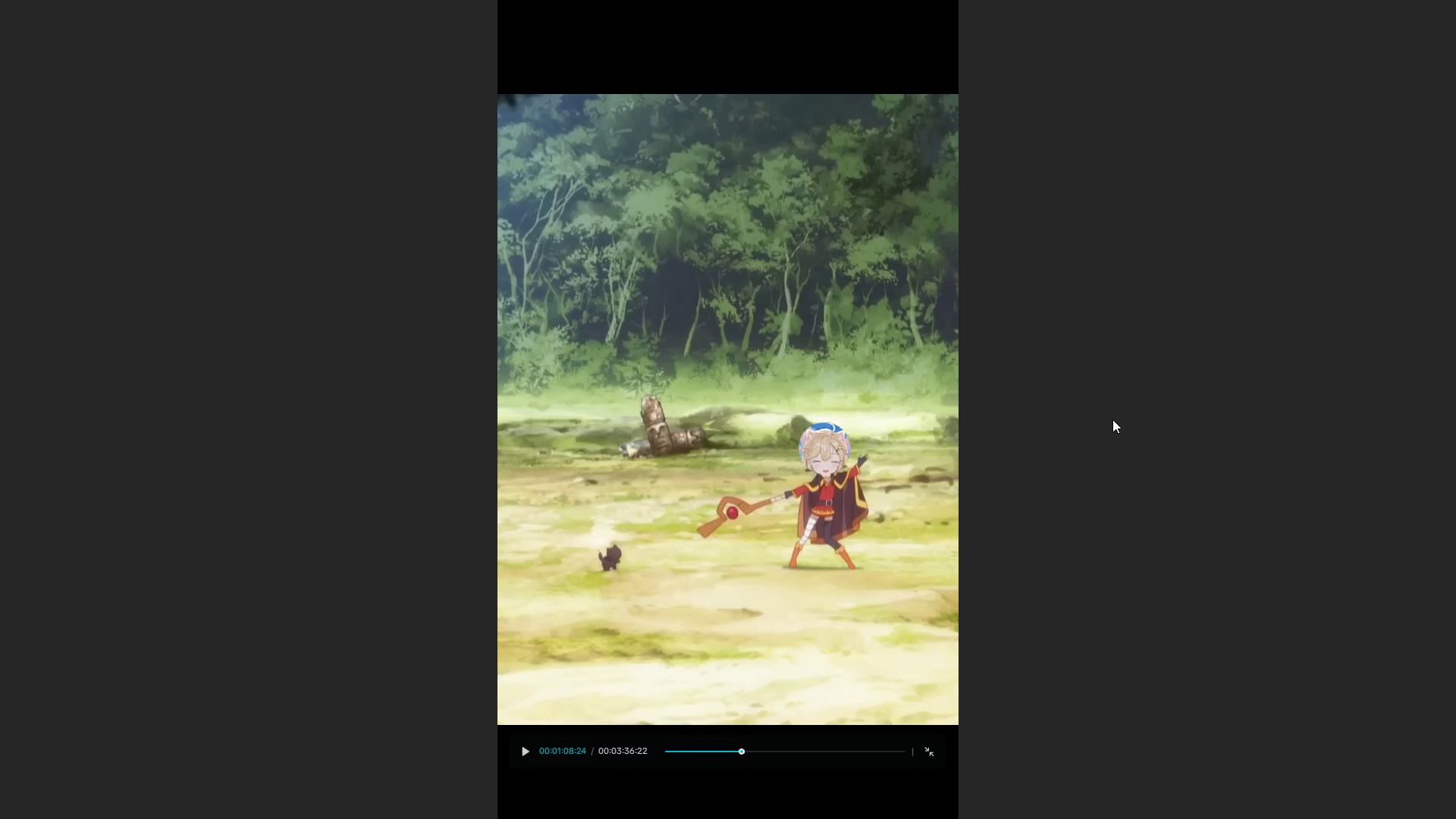 
key(Escape)
 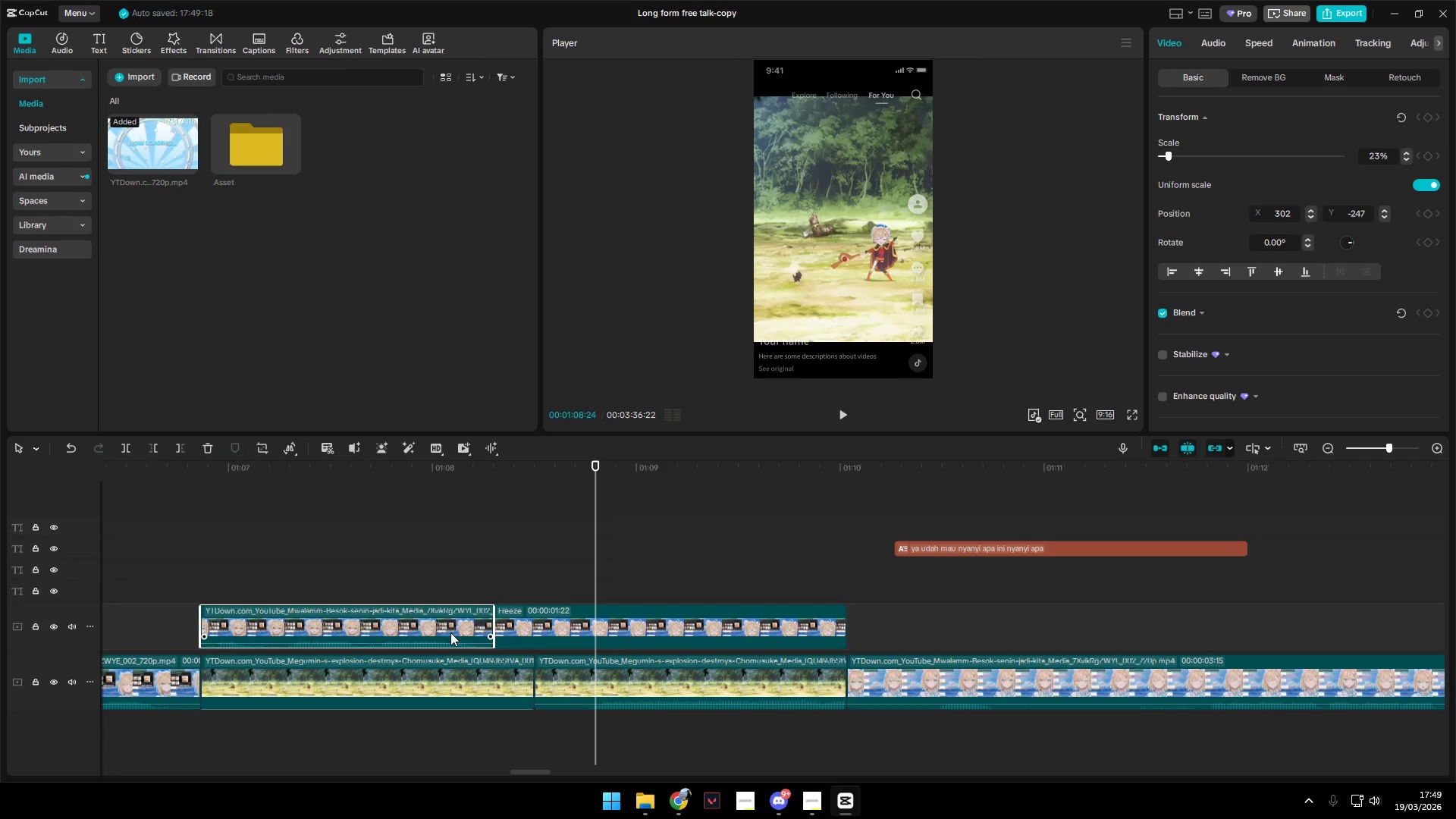 
double_click([470, 570])
 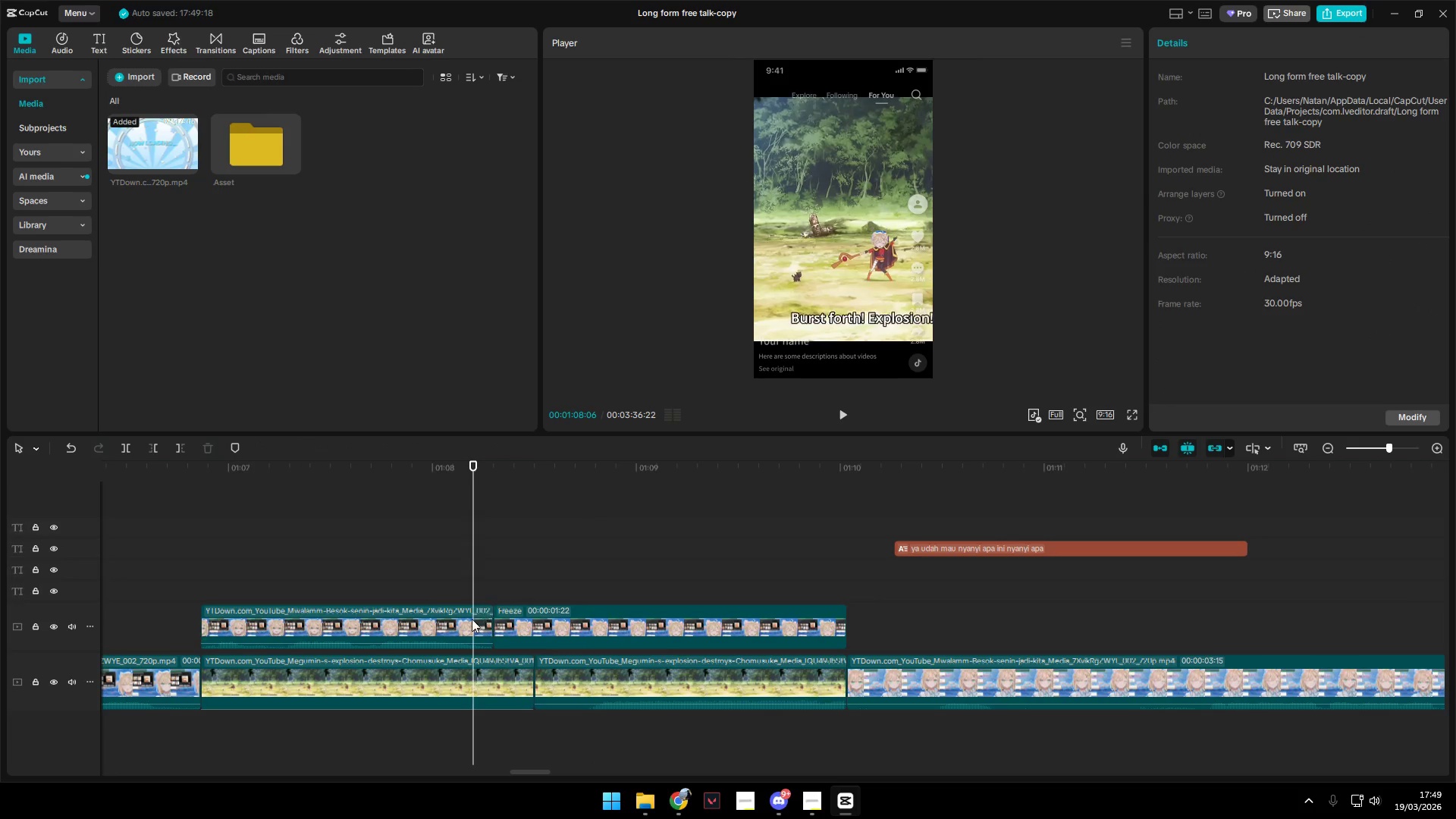 
triple_click([470, 620])
 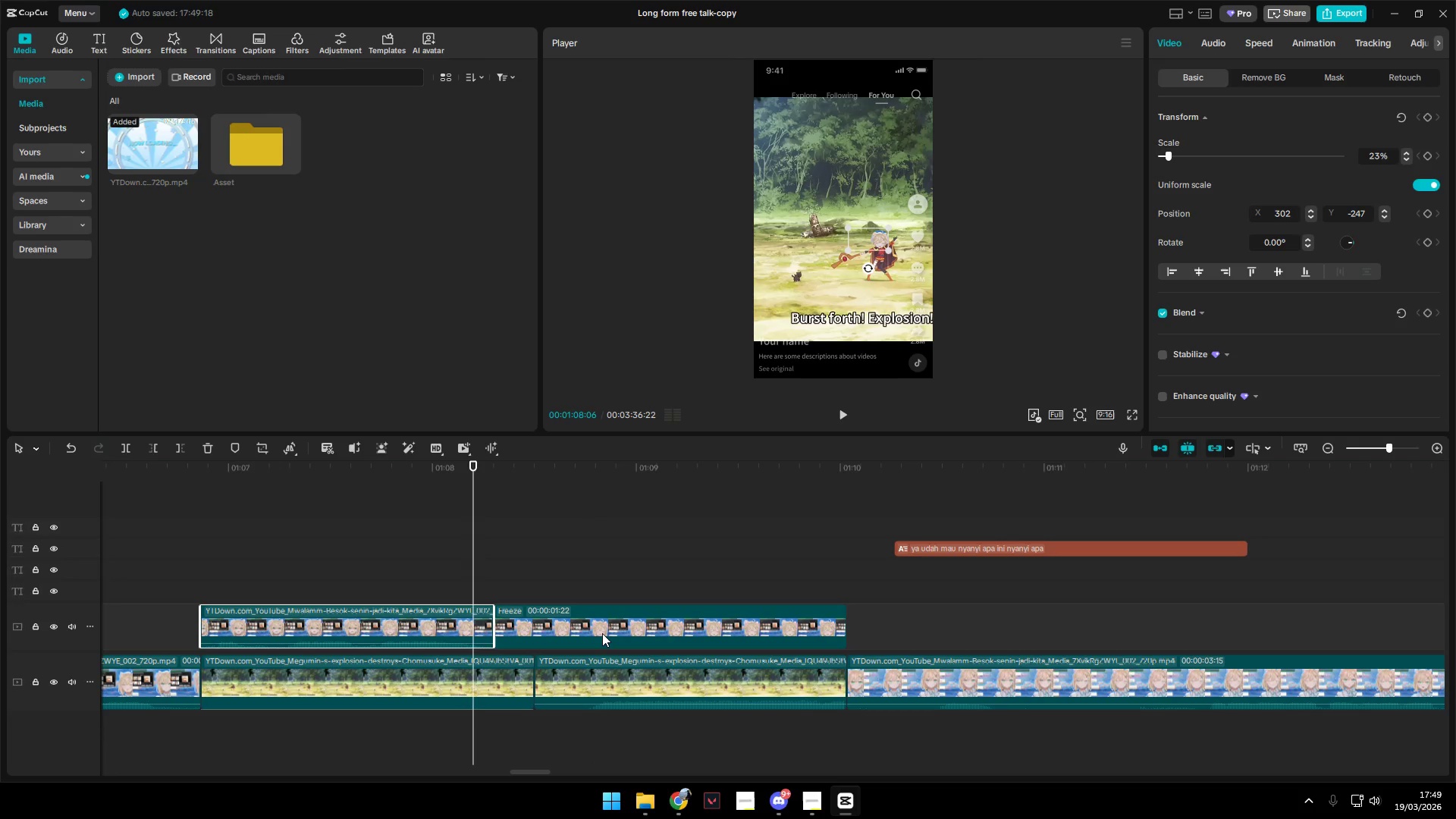 
left_click([602, 633])
 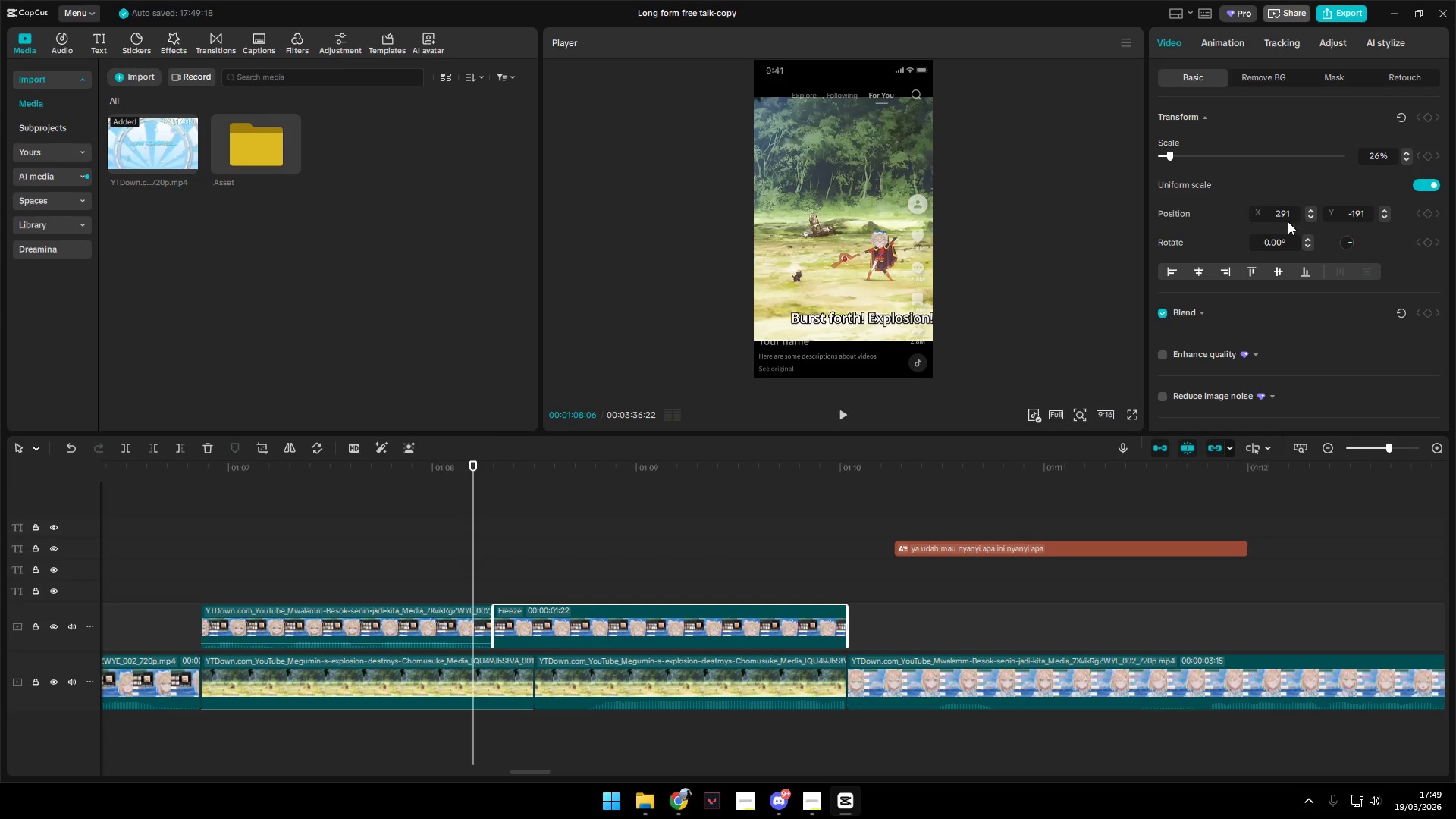 
left_click_drag(start_coordinate=[1294, 218], to_coordinate=[1243, 209])
 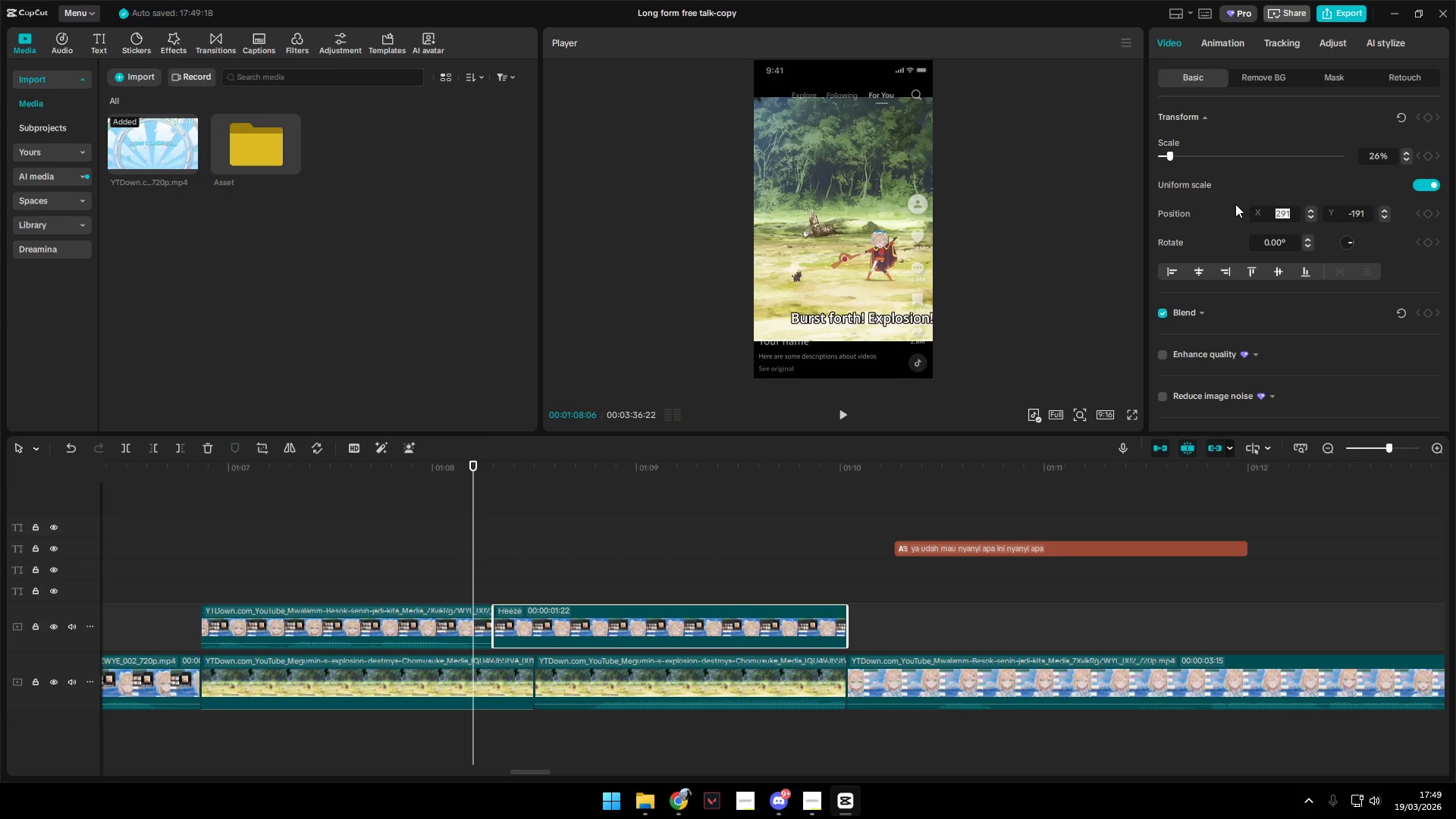 
type(301)
 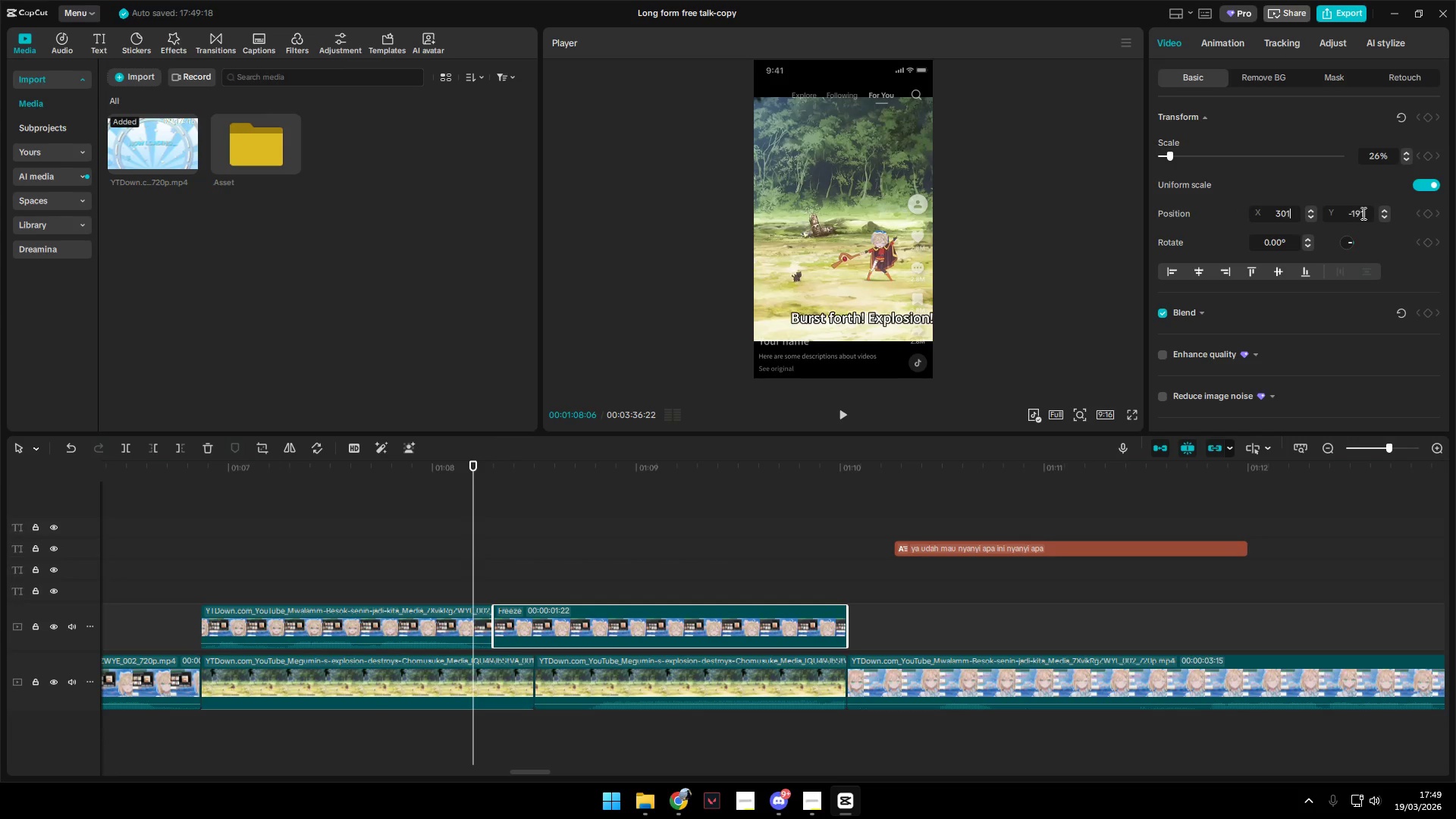 
left_click_drag(start_coordinate=[1365, 213], to_coordinate=[1336, 212])
 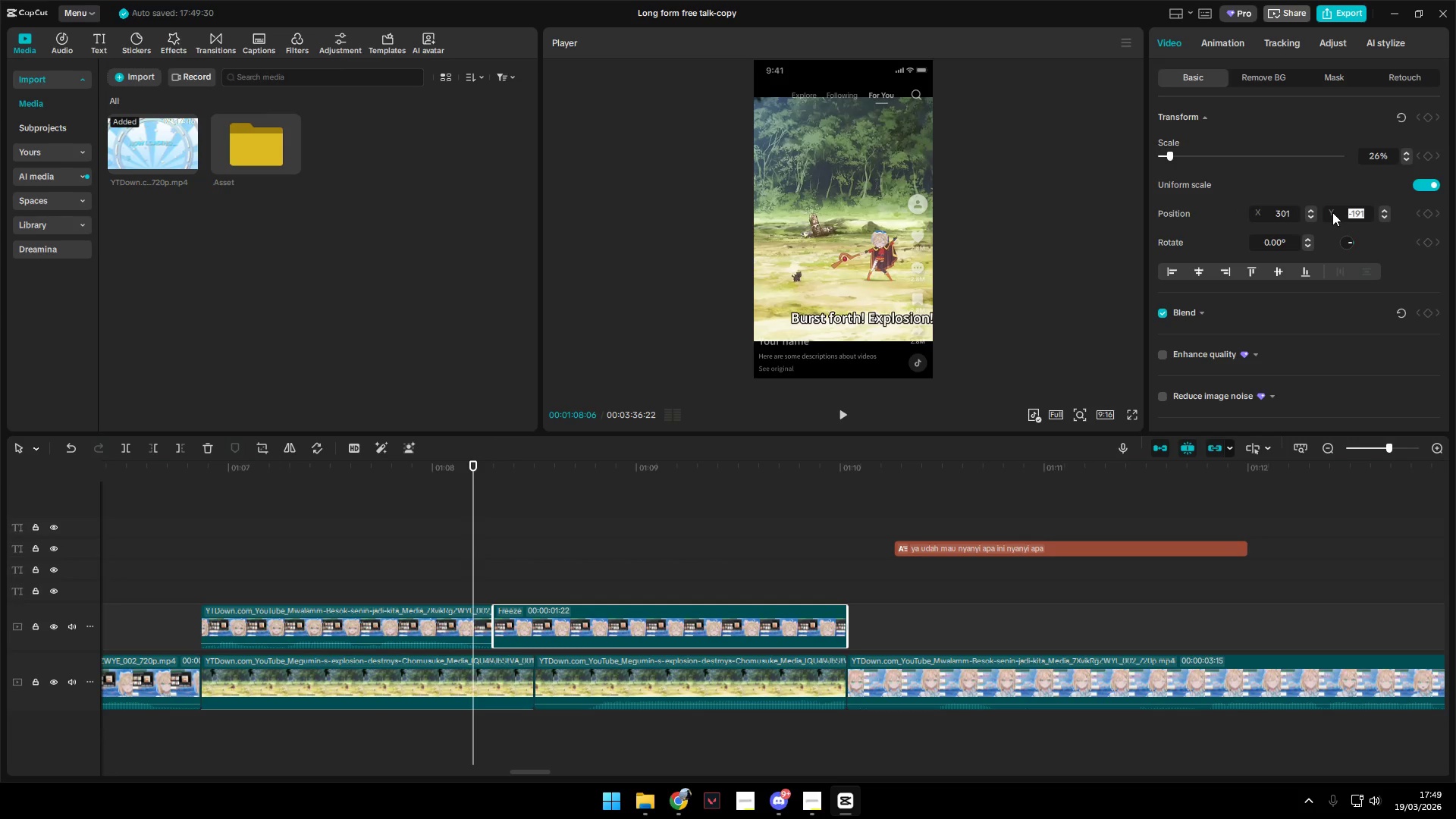 
type(-207)
 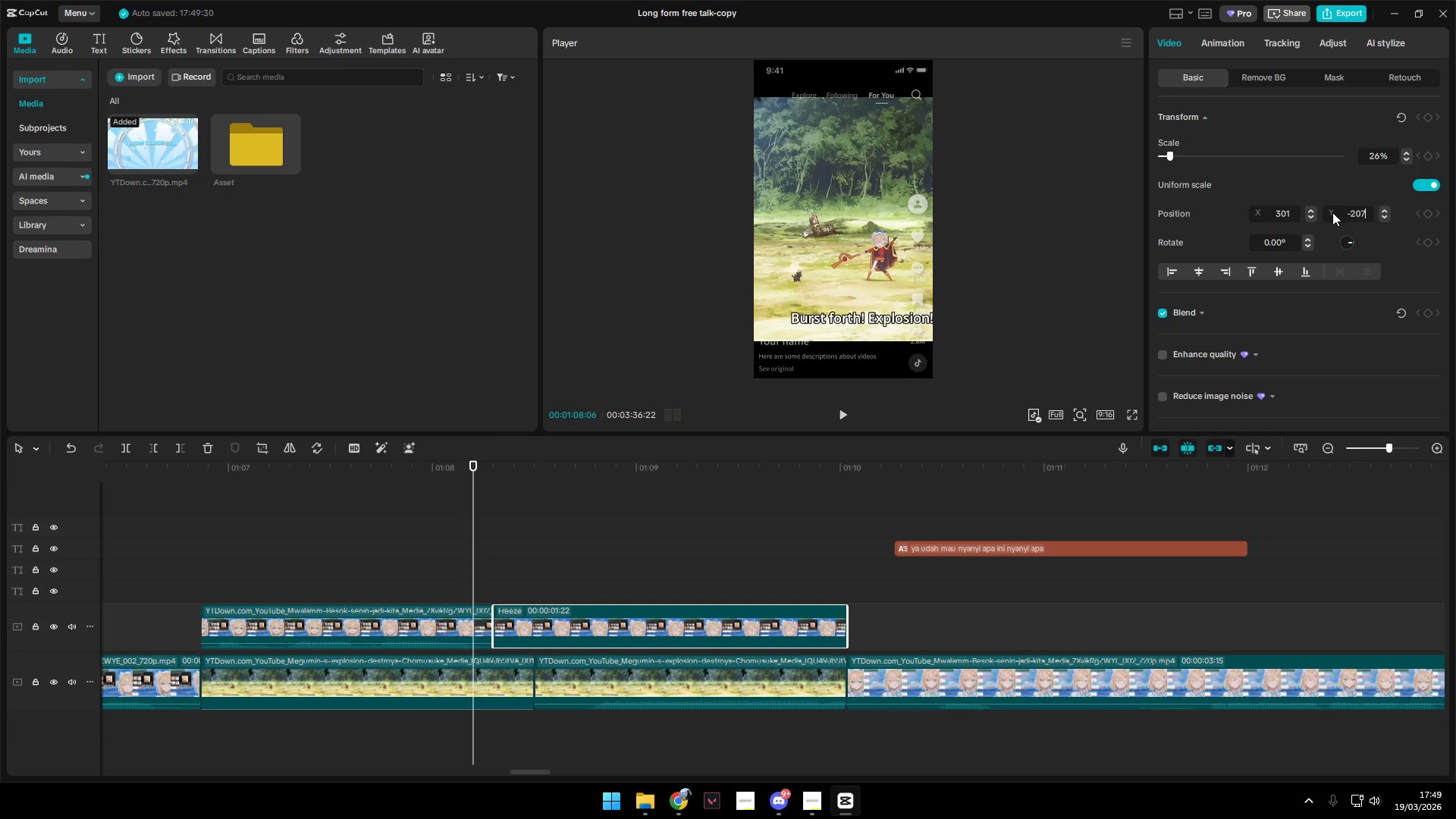 
key(Enter)
 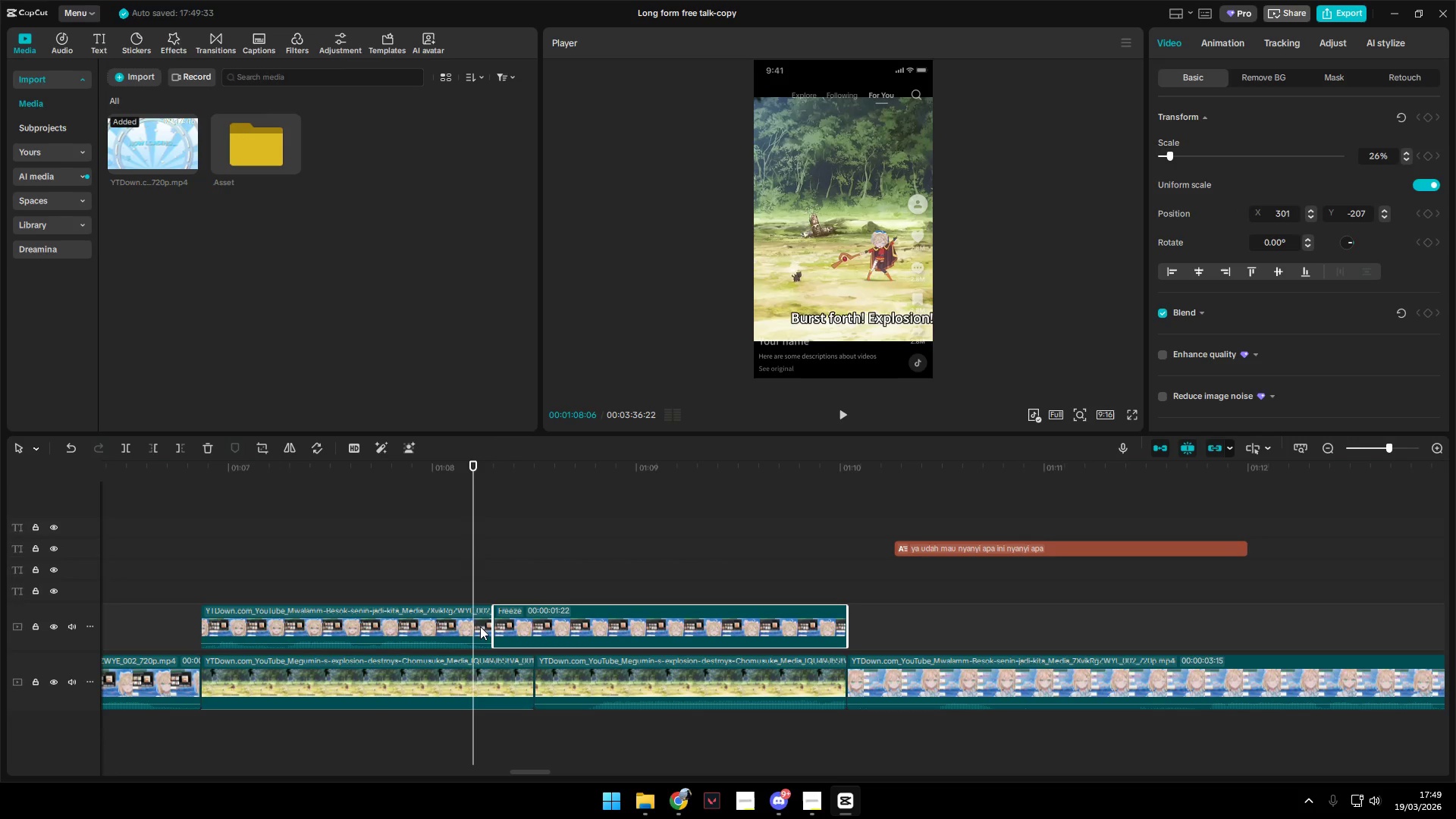 
key(Space)
 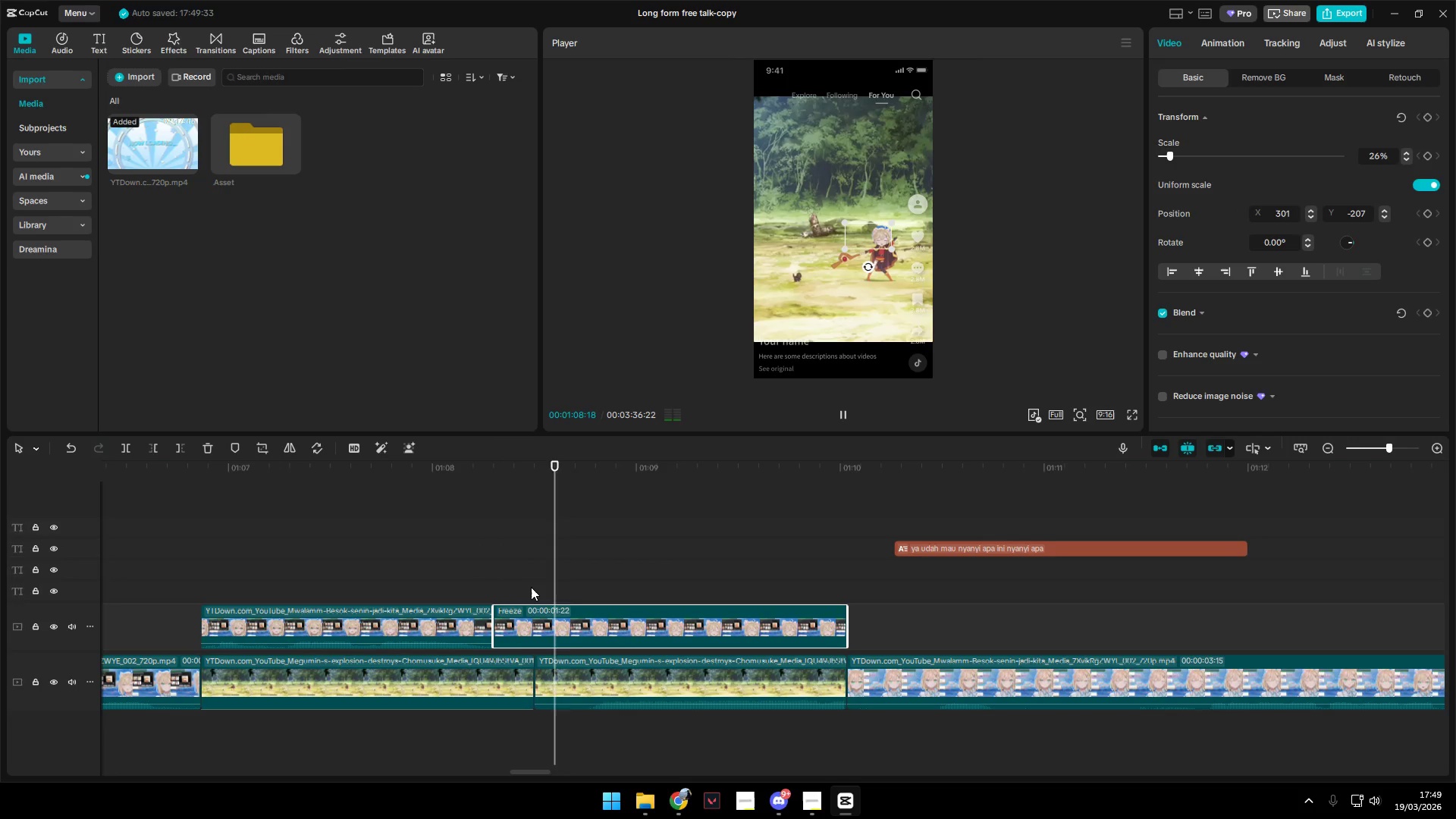 
key(Space)
 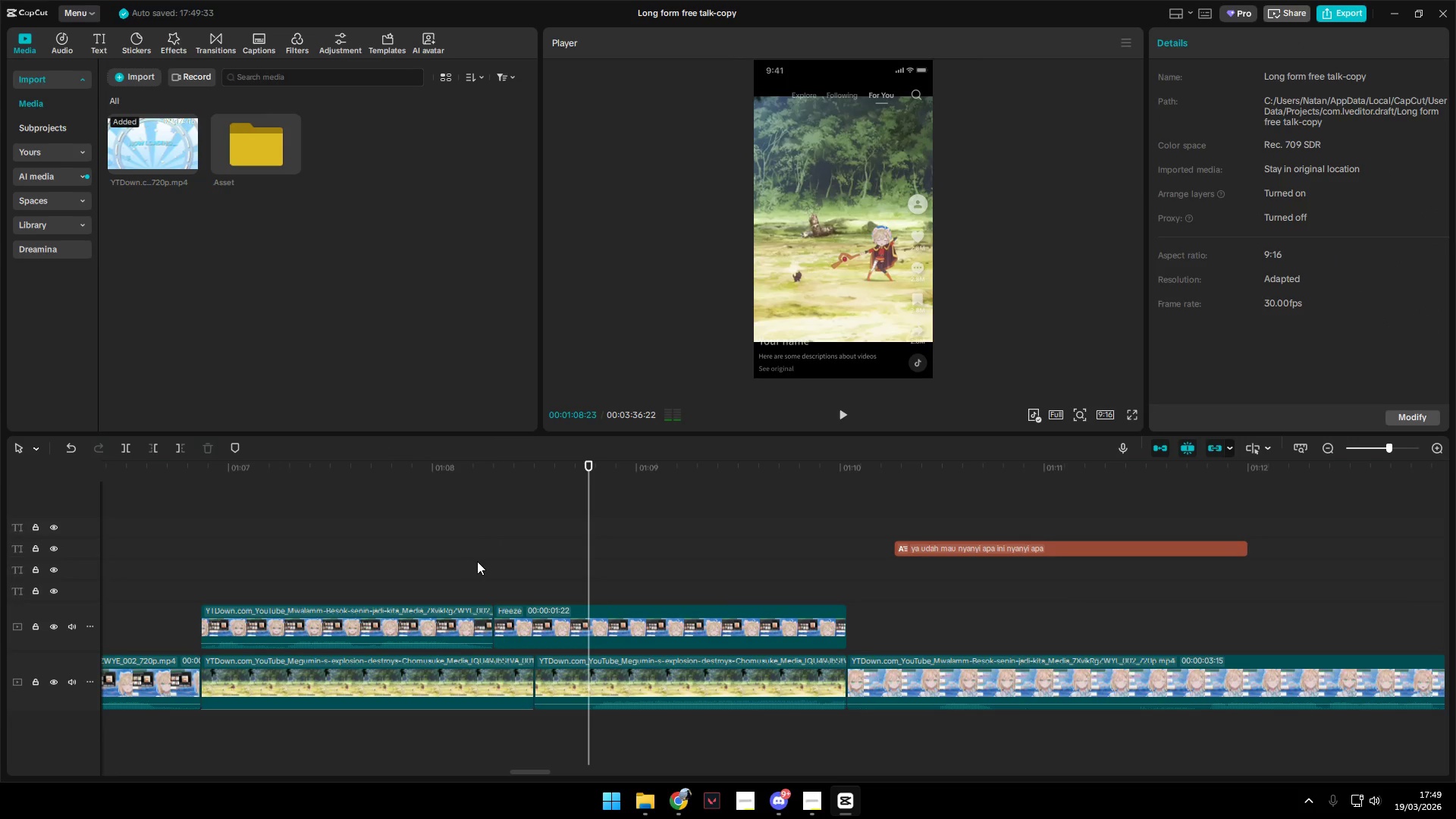 
key(Space)
 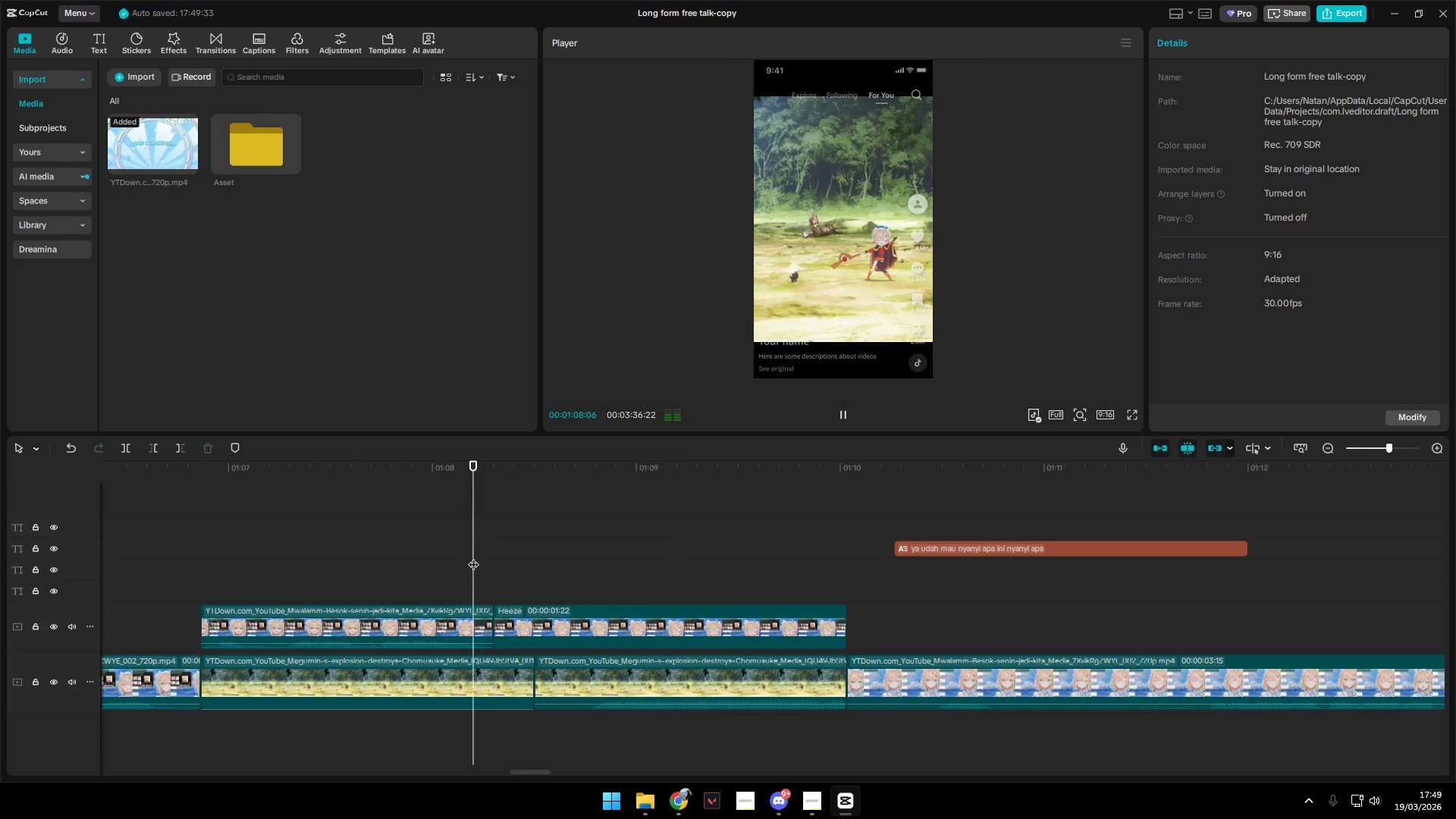 
key(Space)
 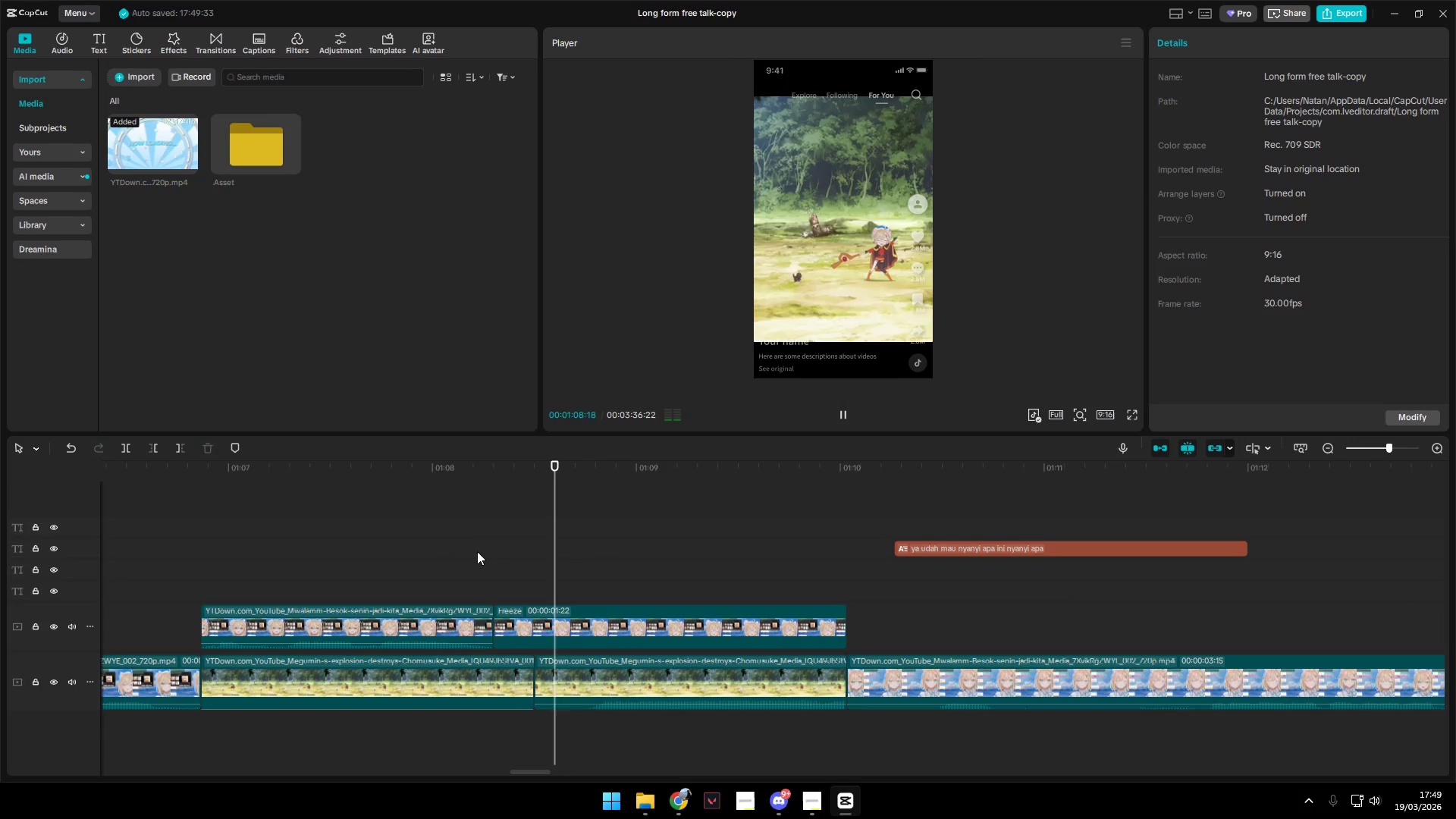 
left_click([475, 552])
 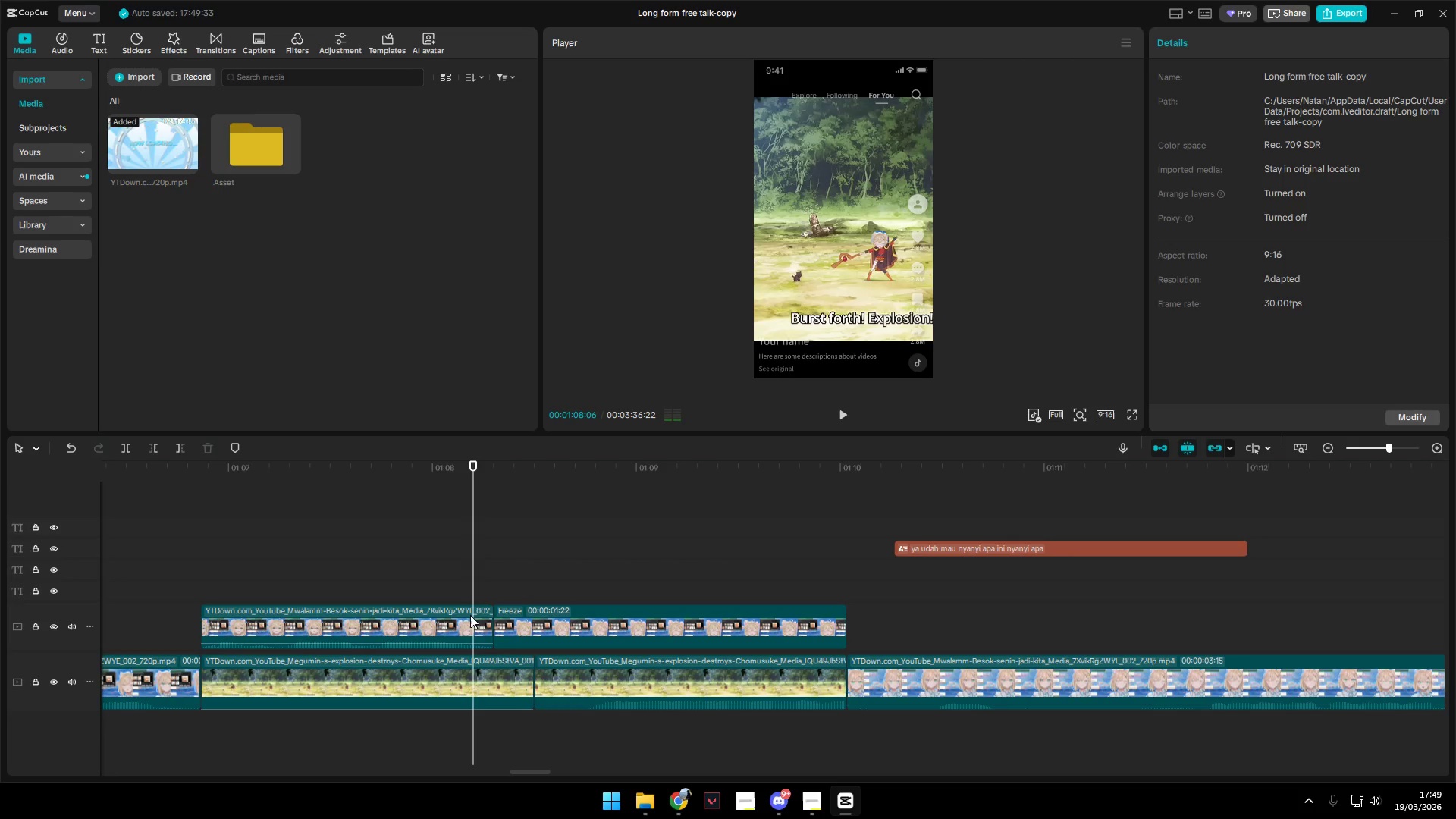 
left_click([471, 620])
 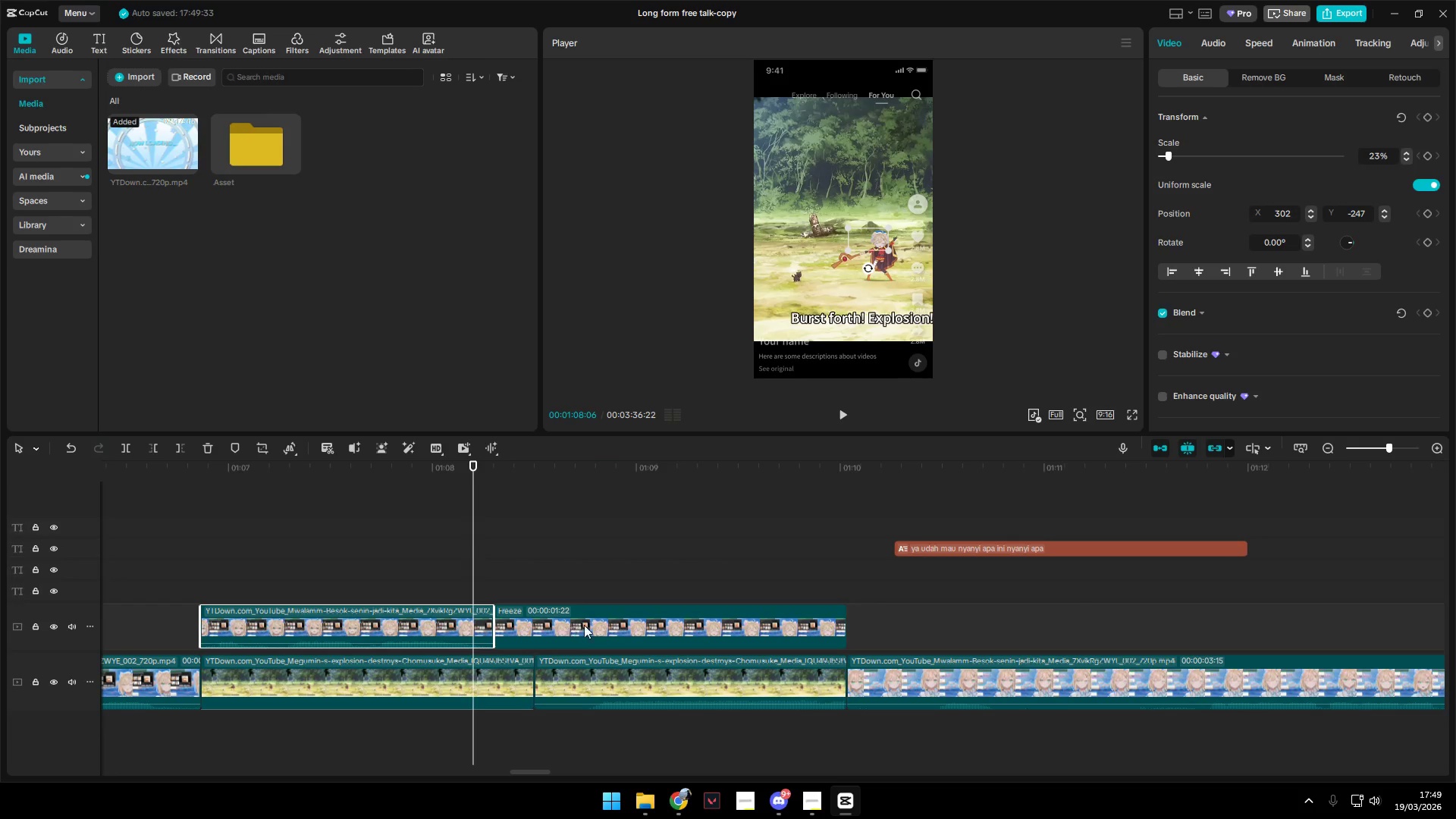 
left_click([601, 624])
 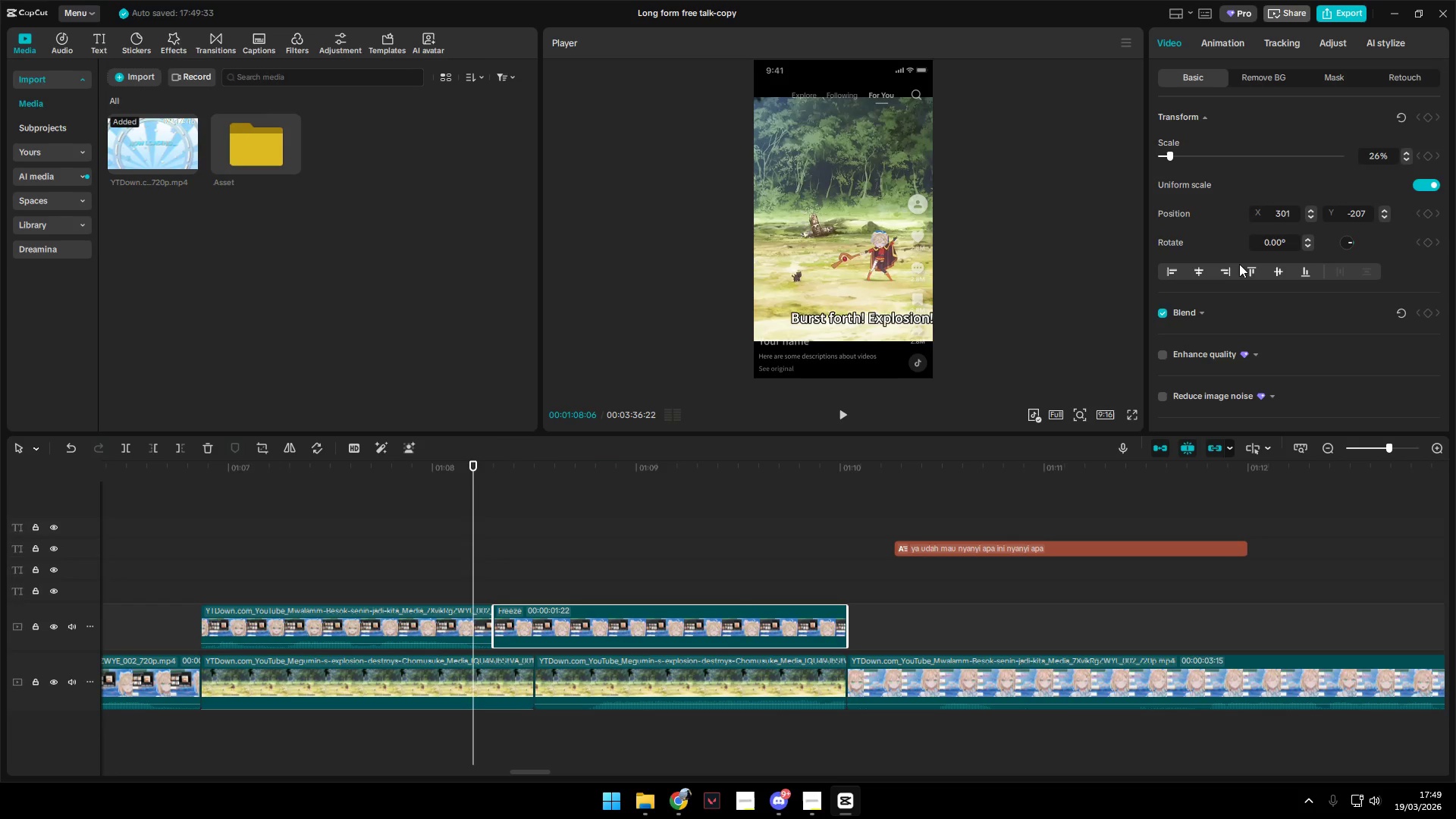 
left_click([1310, 210])
 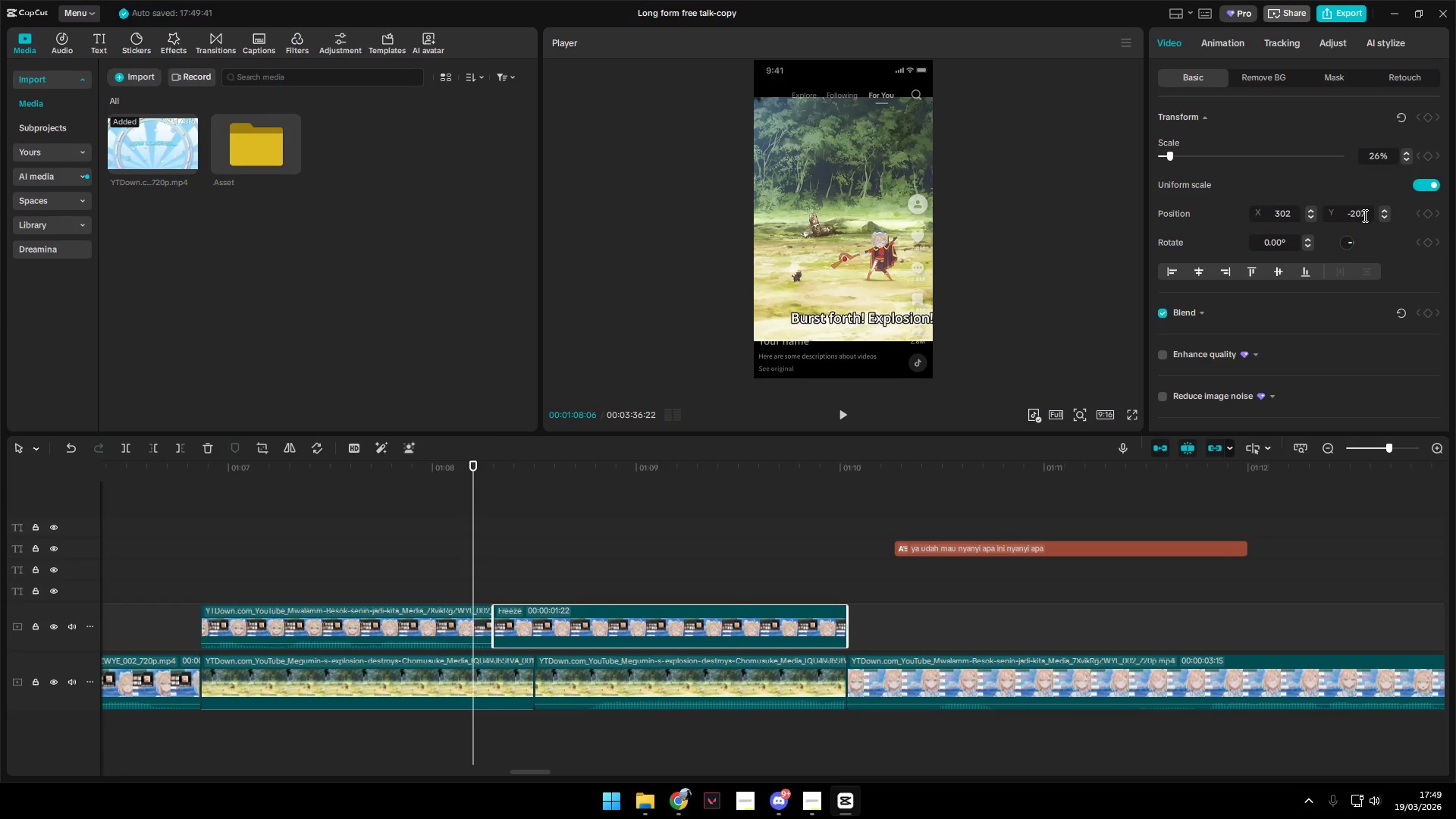 
left_click_drag(start_coordinate=[1364, 215], to_coordinate=[1353, 215])
 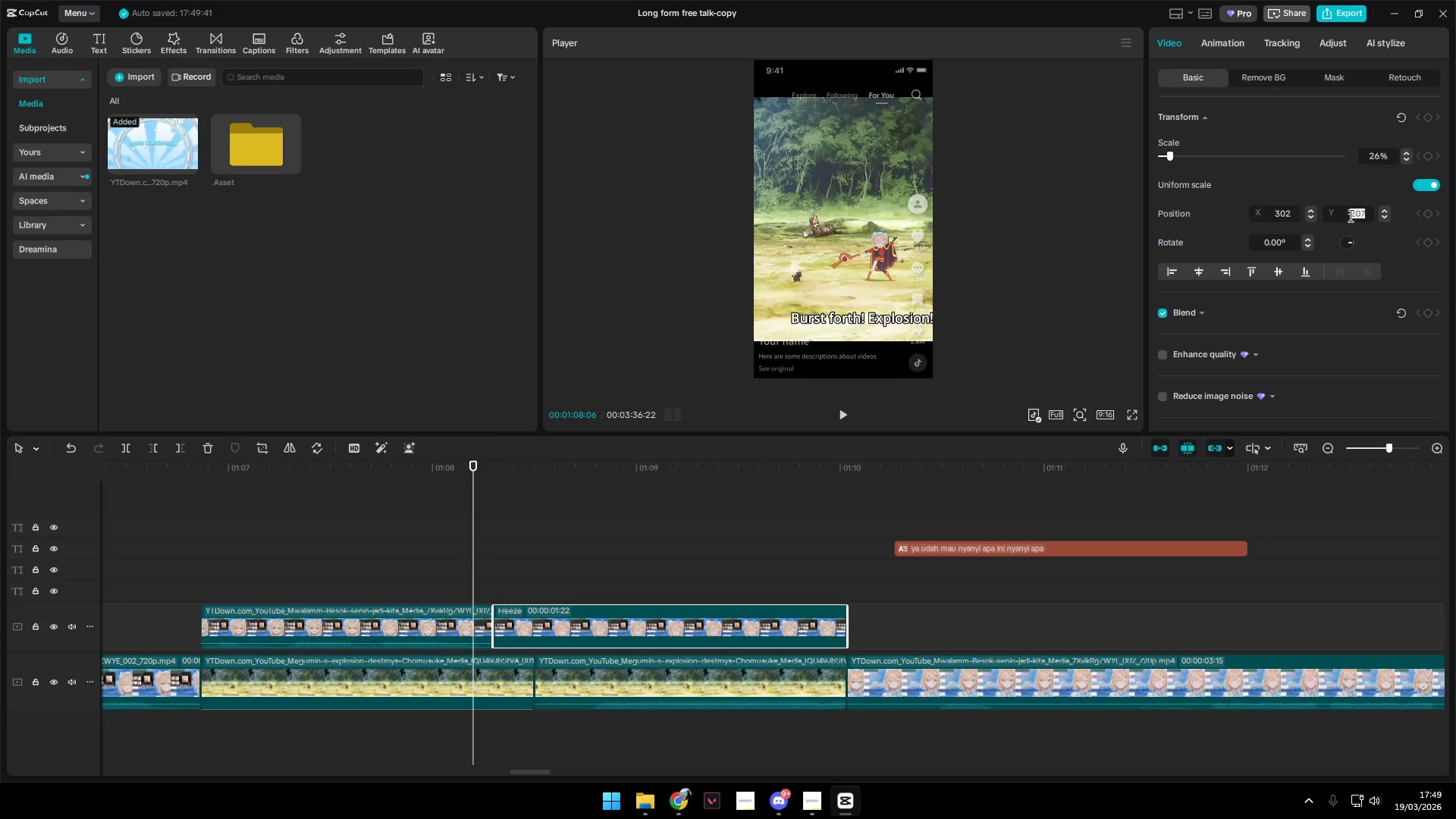 
type(247)
 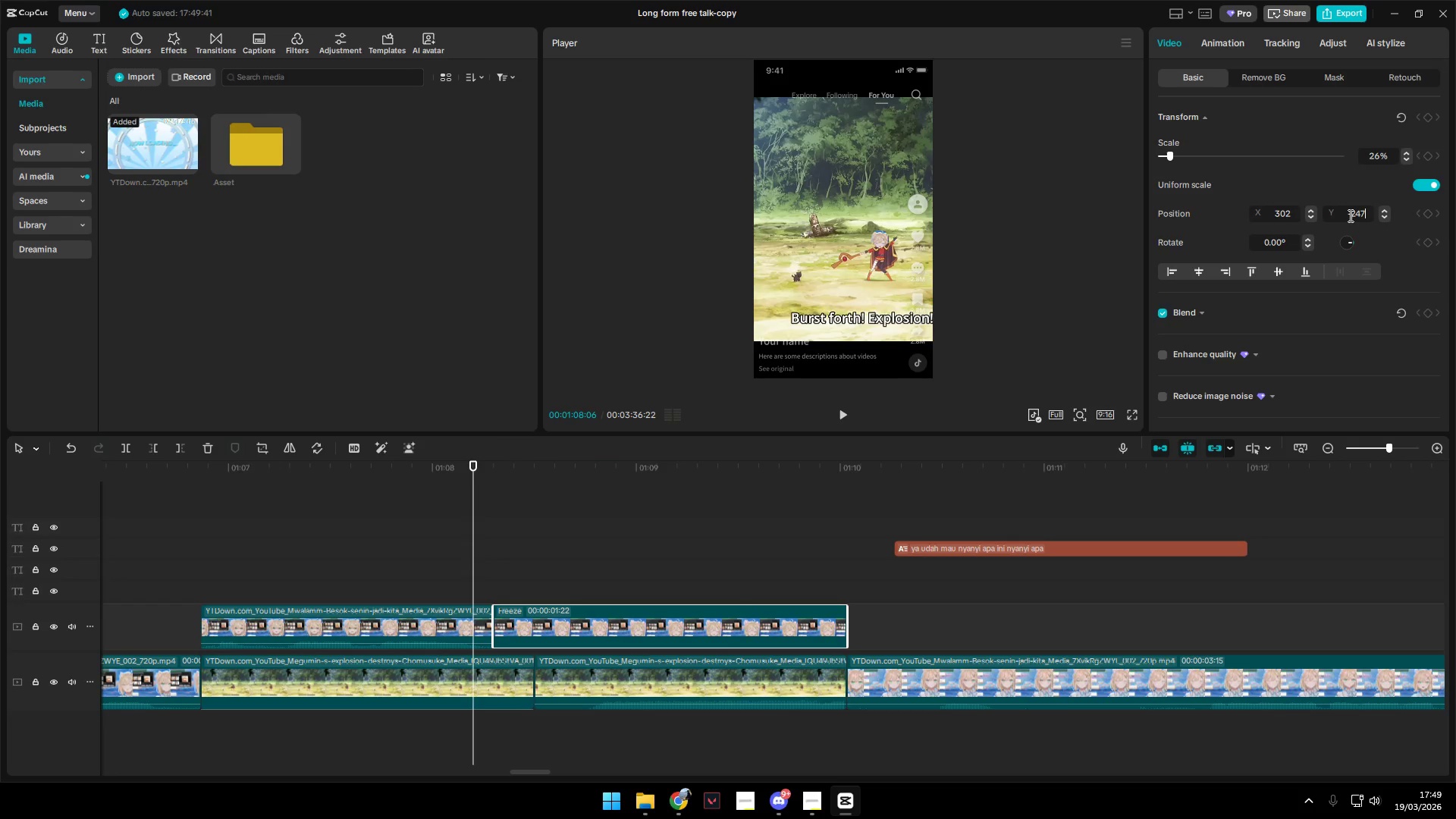 
key(Enter)
 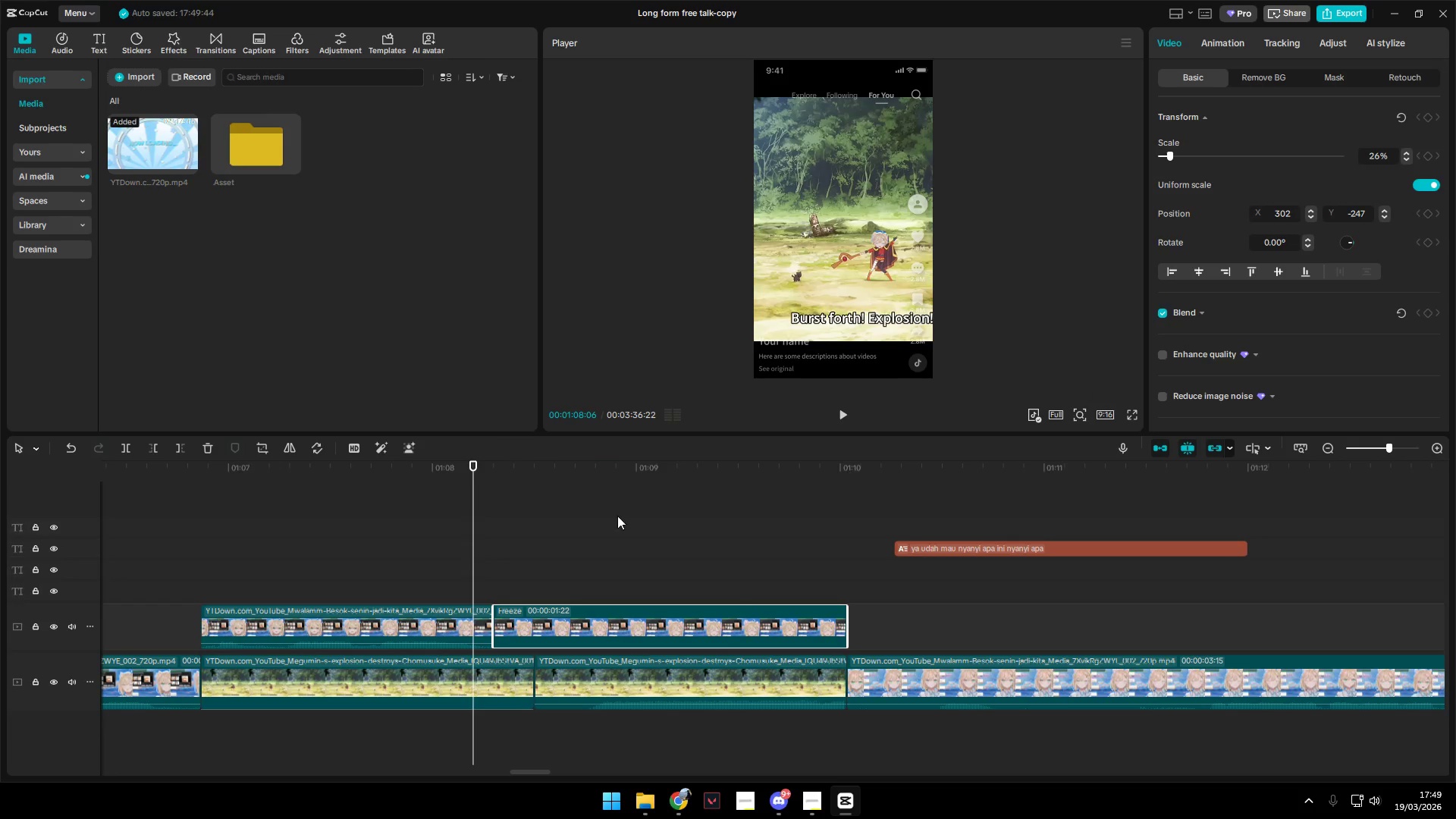 
key(Space)
 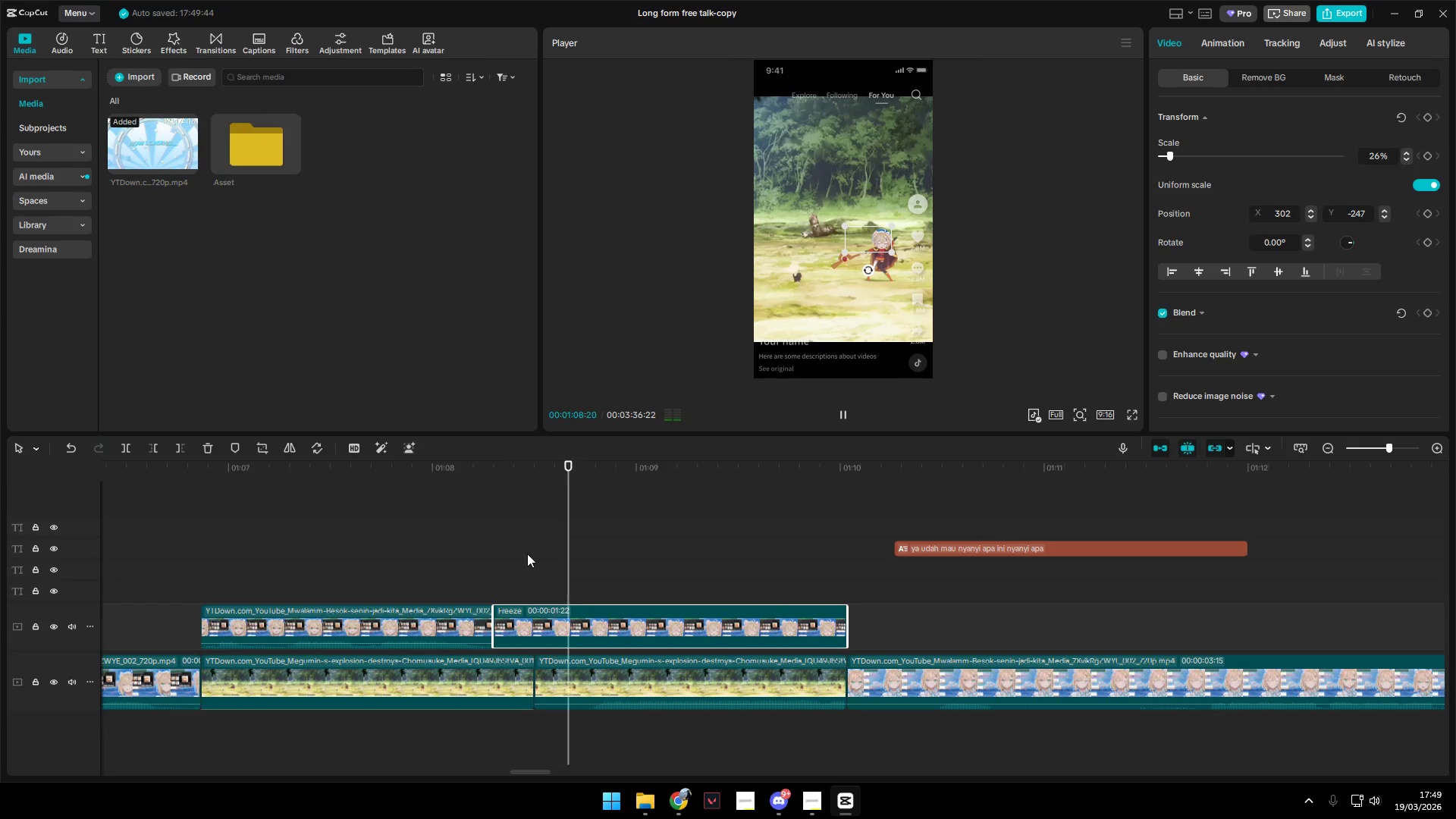 
key(Space)
 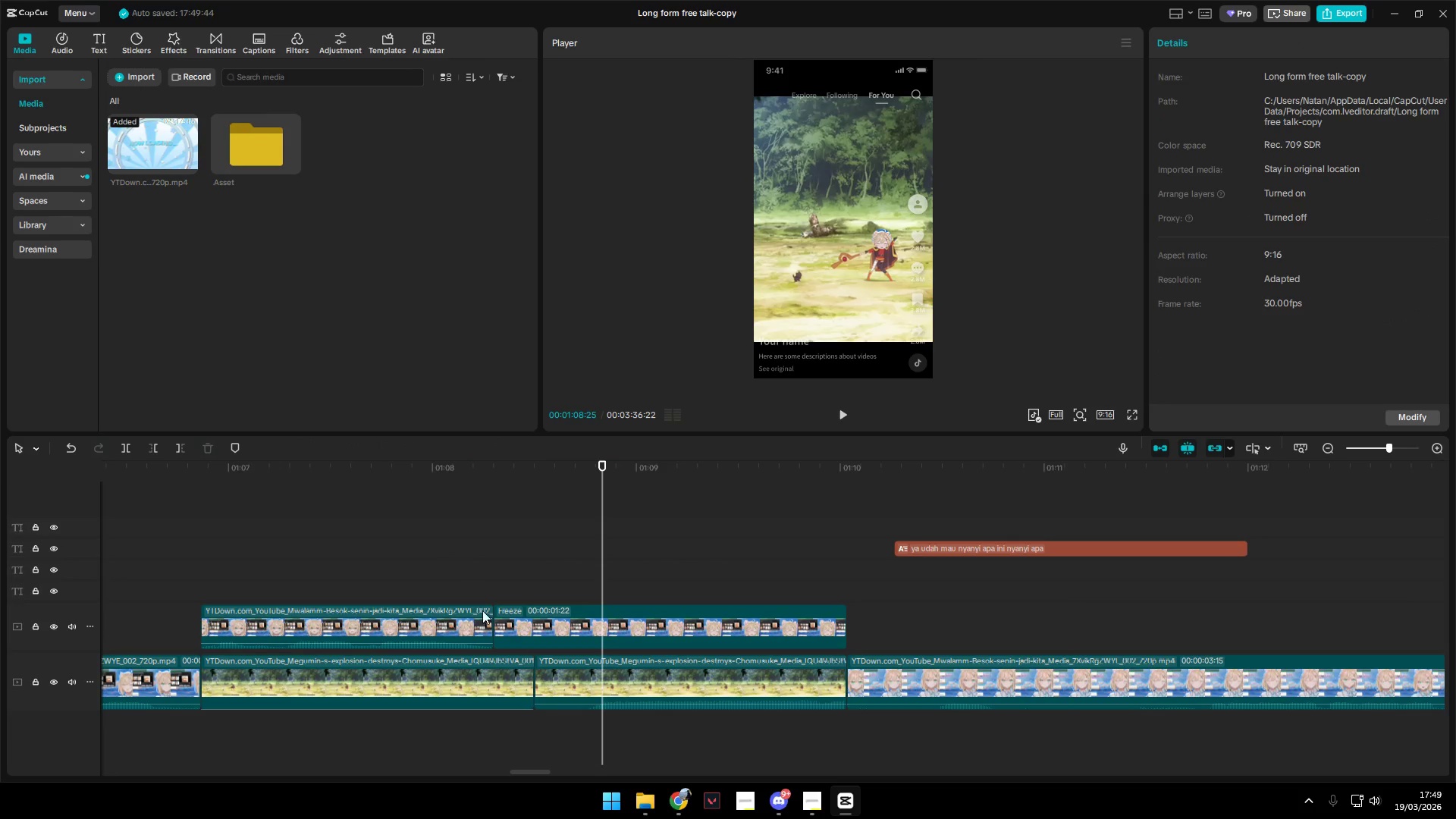 
double_click([467, 639])
 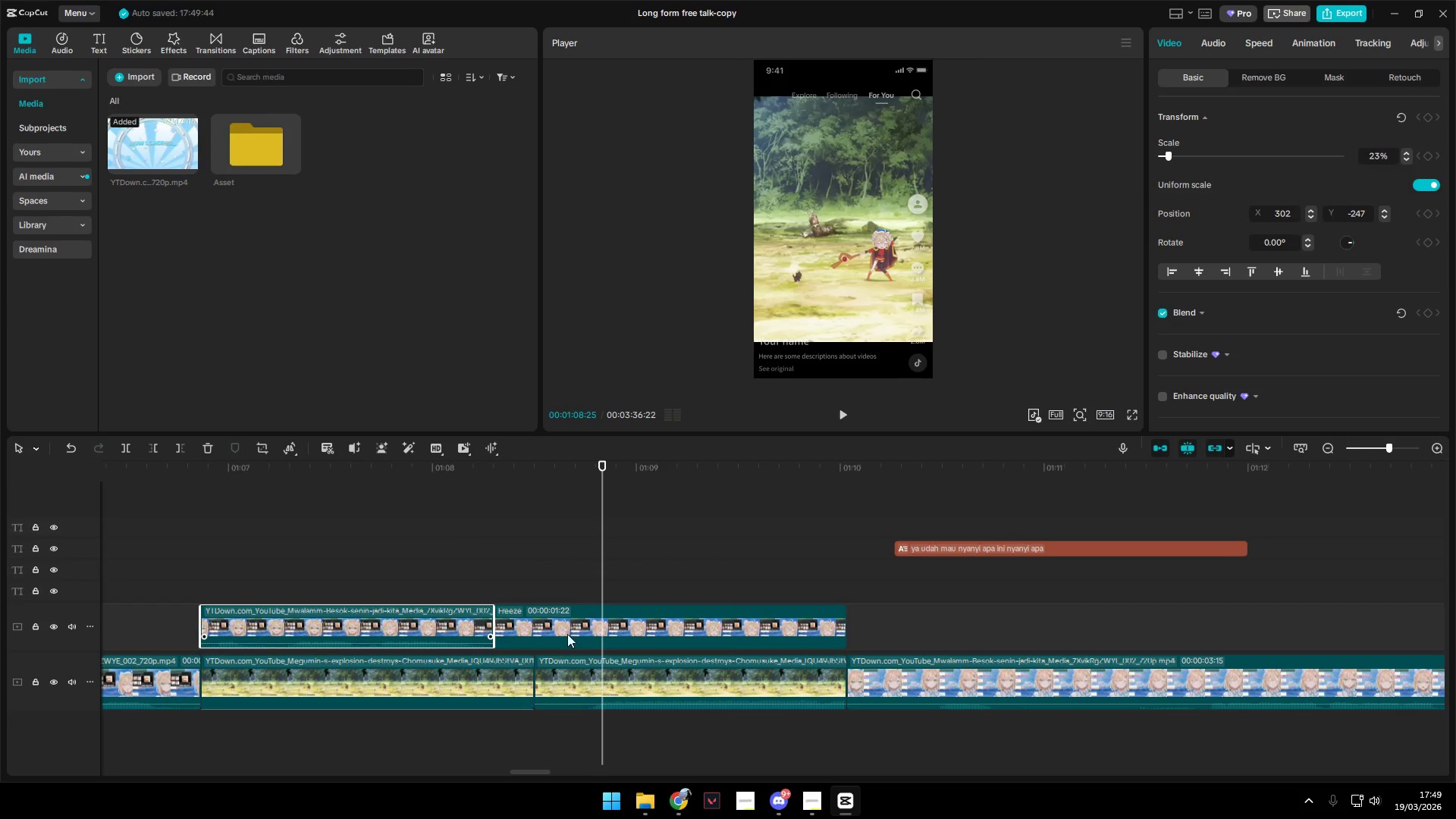 
left_click([572, 629])
 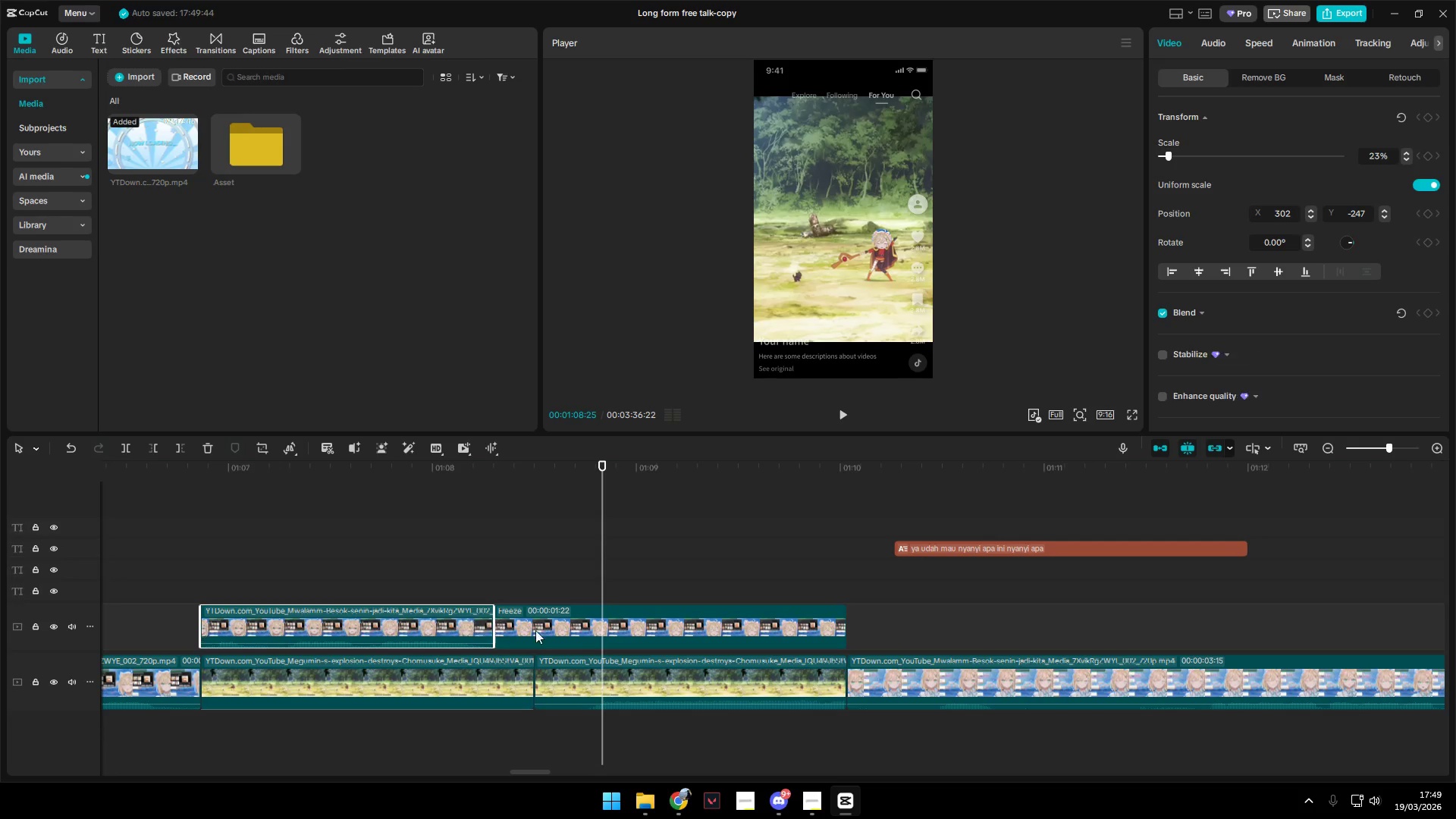 
left_click_drag(start_coordinate=[619, 637], to_coordinate=[623, 638])
 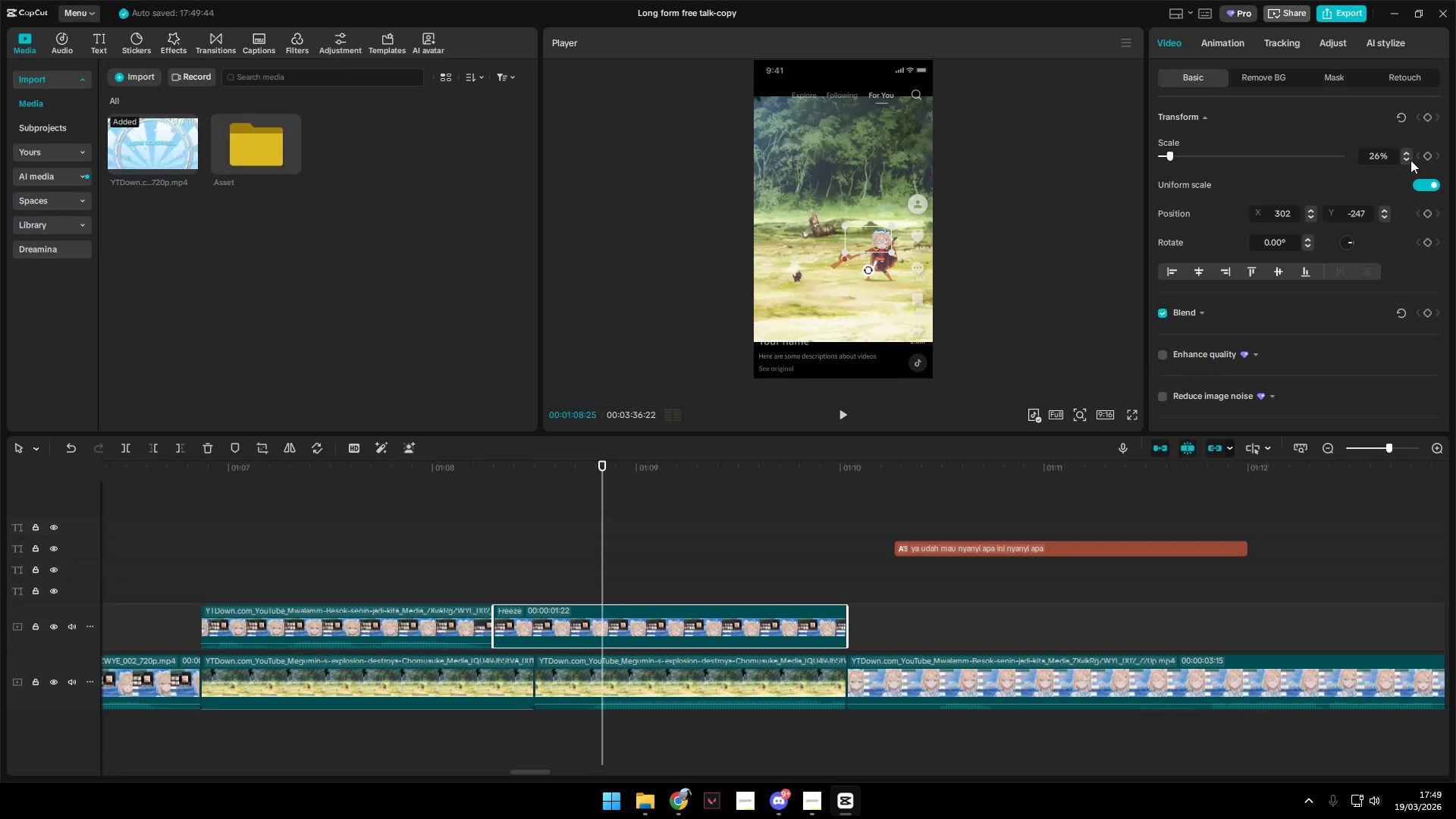 
double_click([1406, 159])
 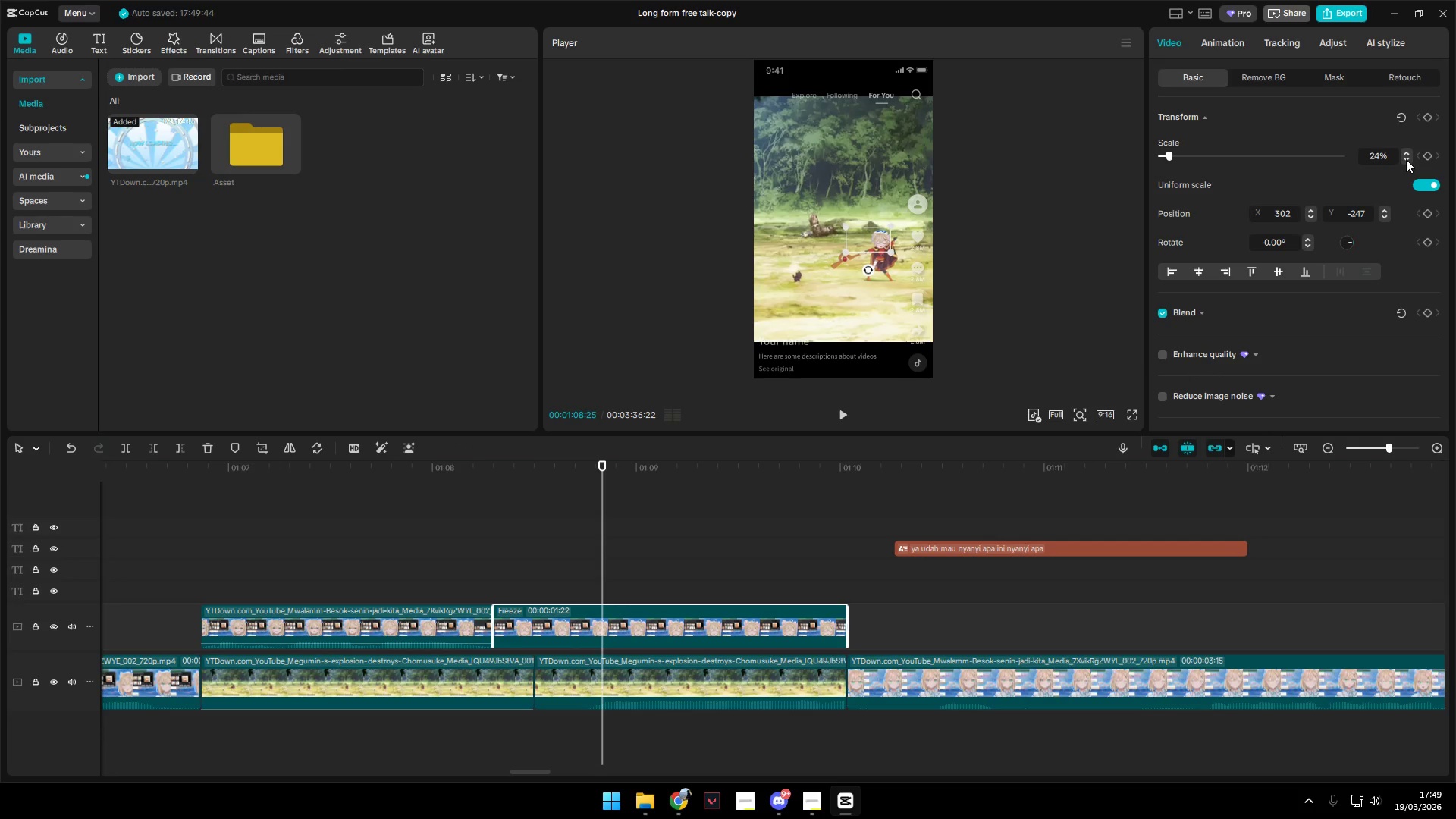 
triple_click([1406, 159])
 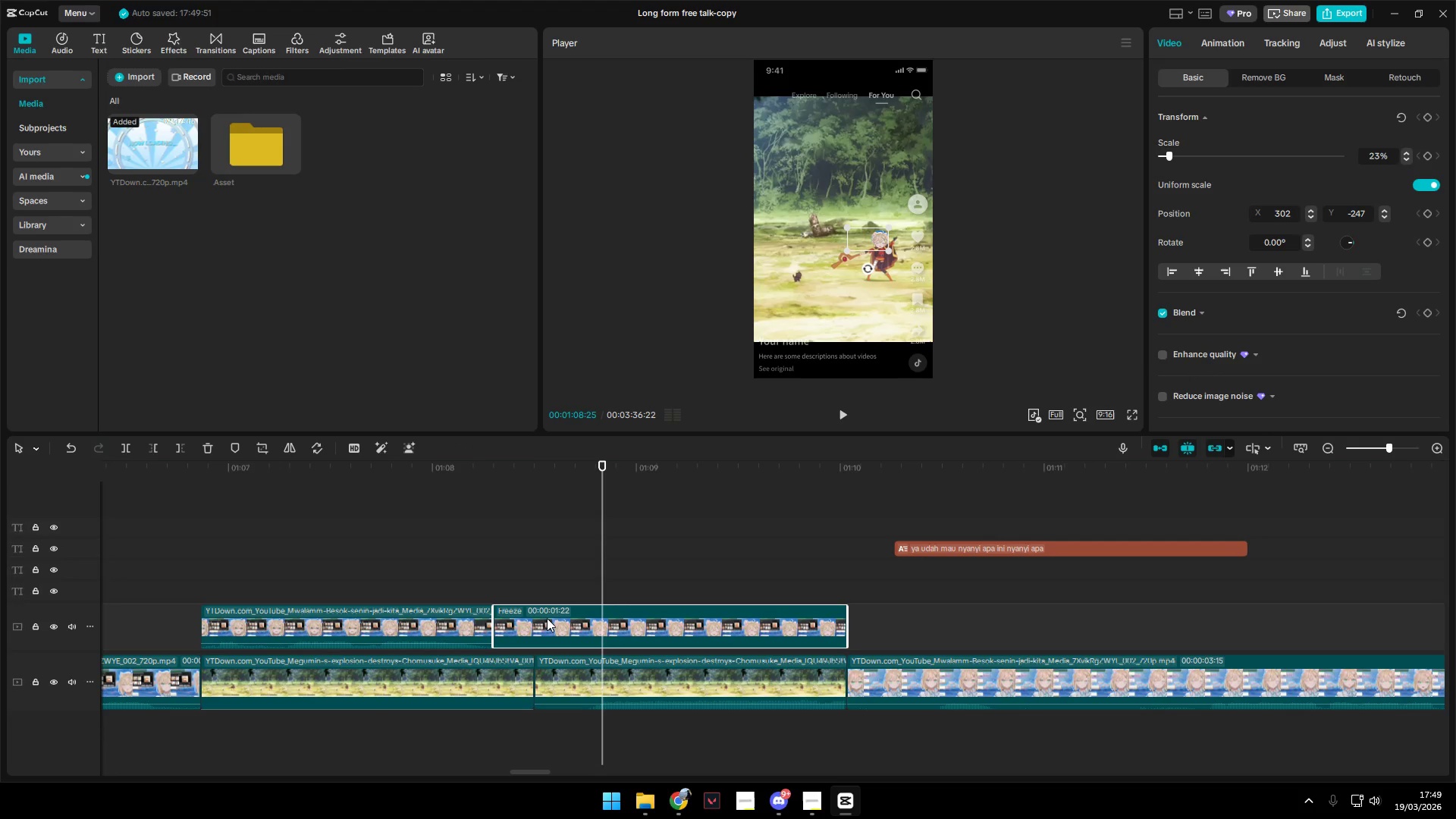 
left_click([456, 633])
 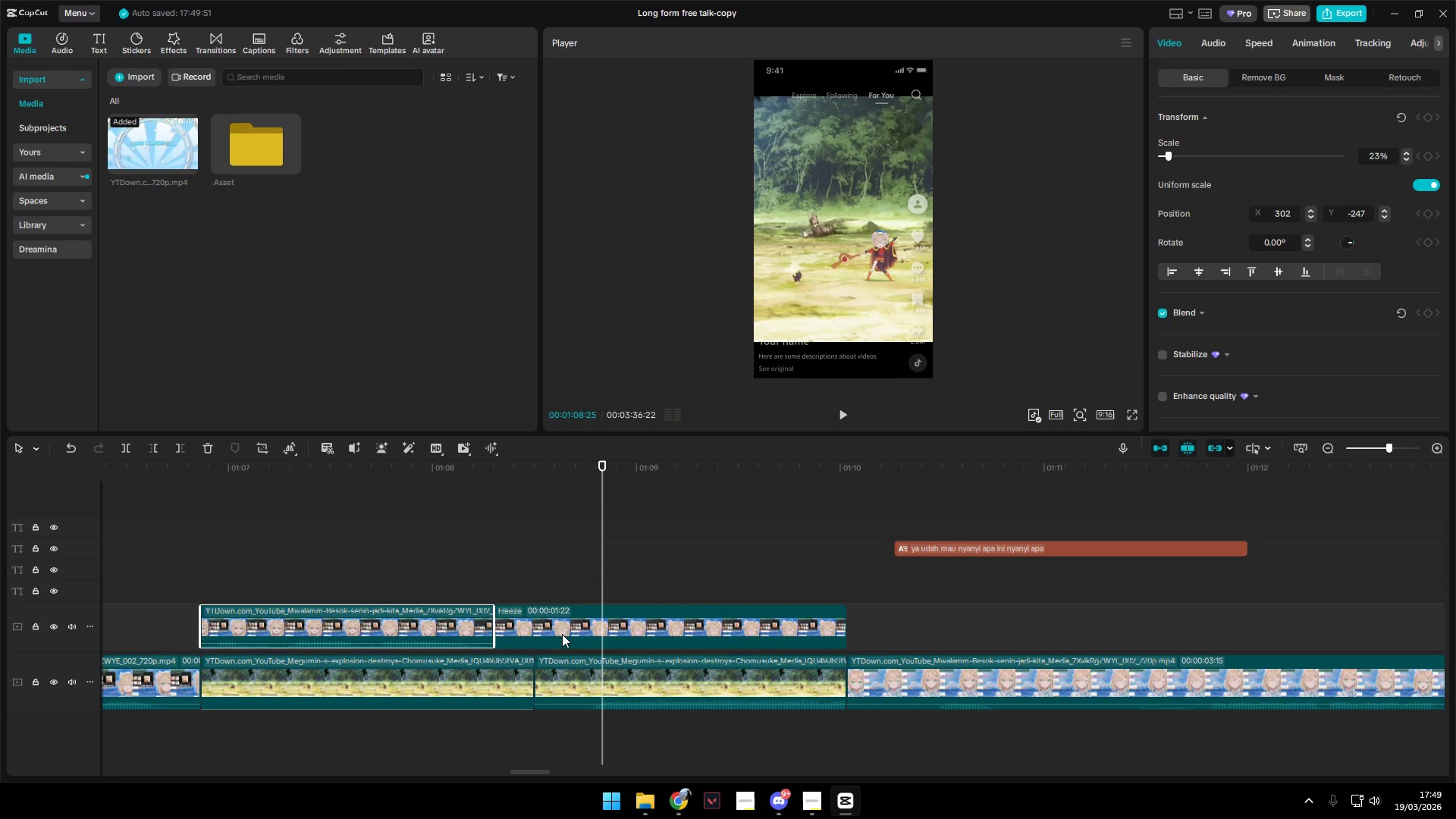 
left_click([566, 632])
 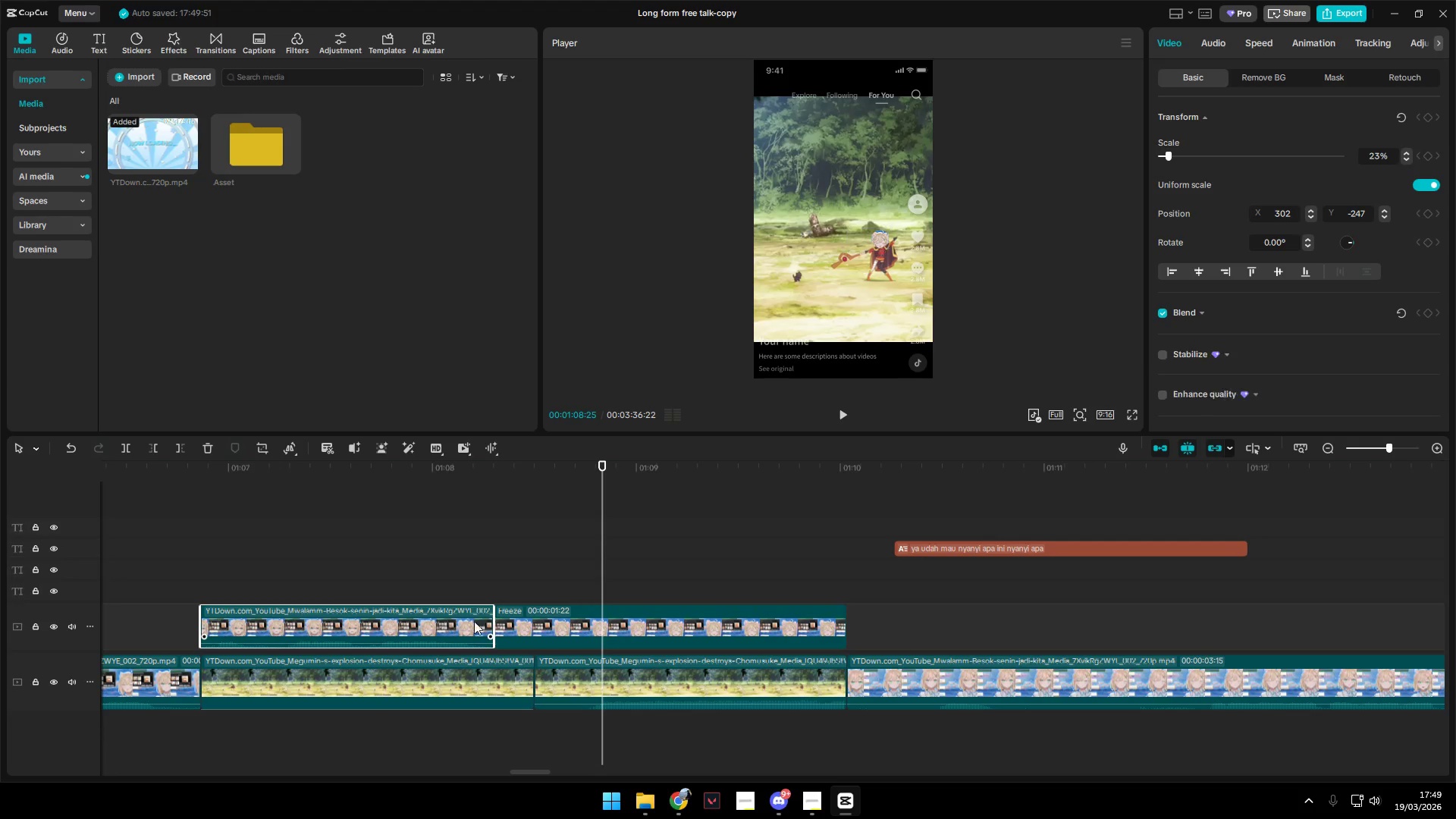 
double_click([613, 636])
 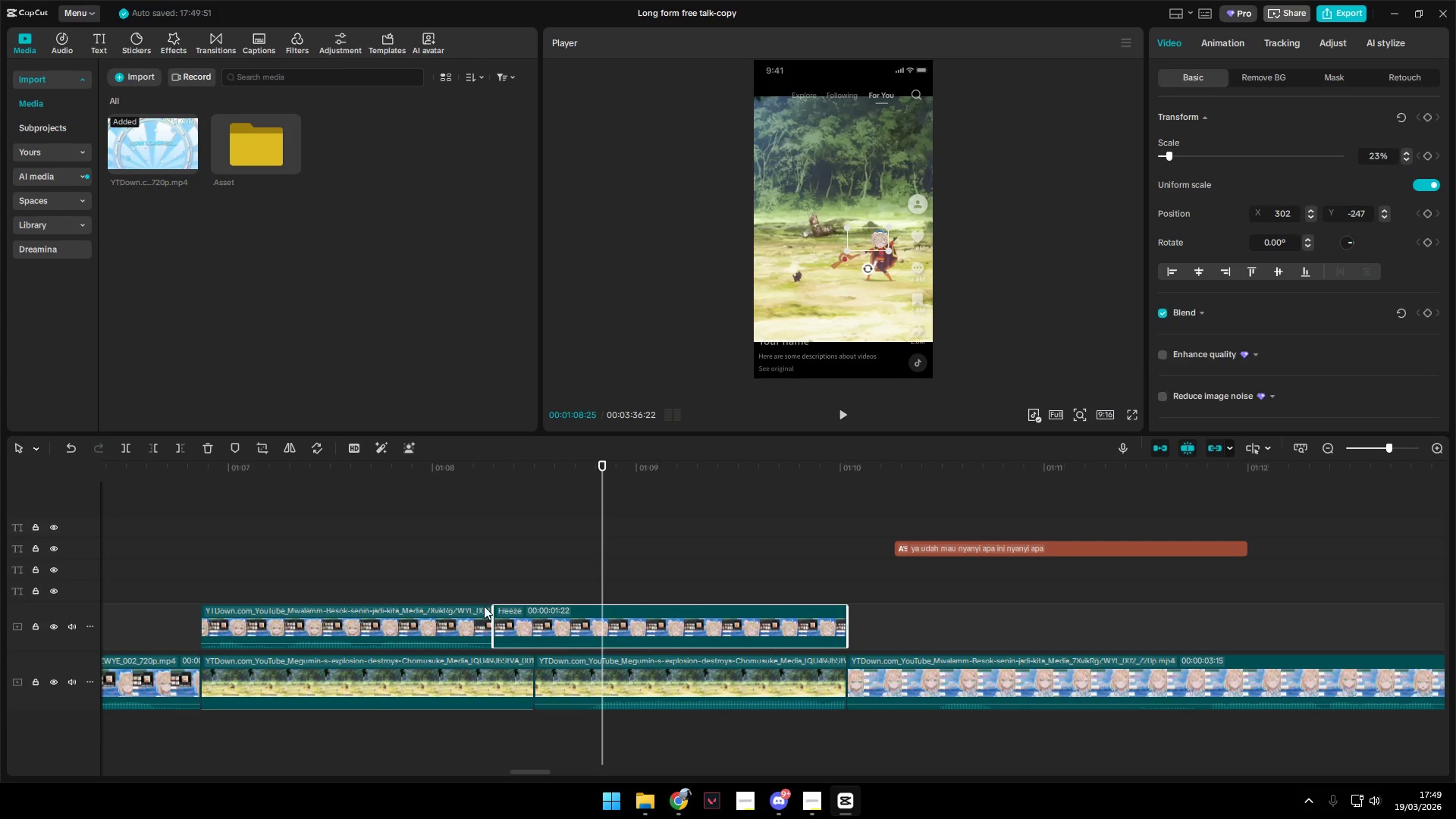 
triple_click([438, 569])
 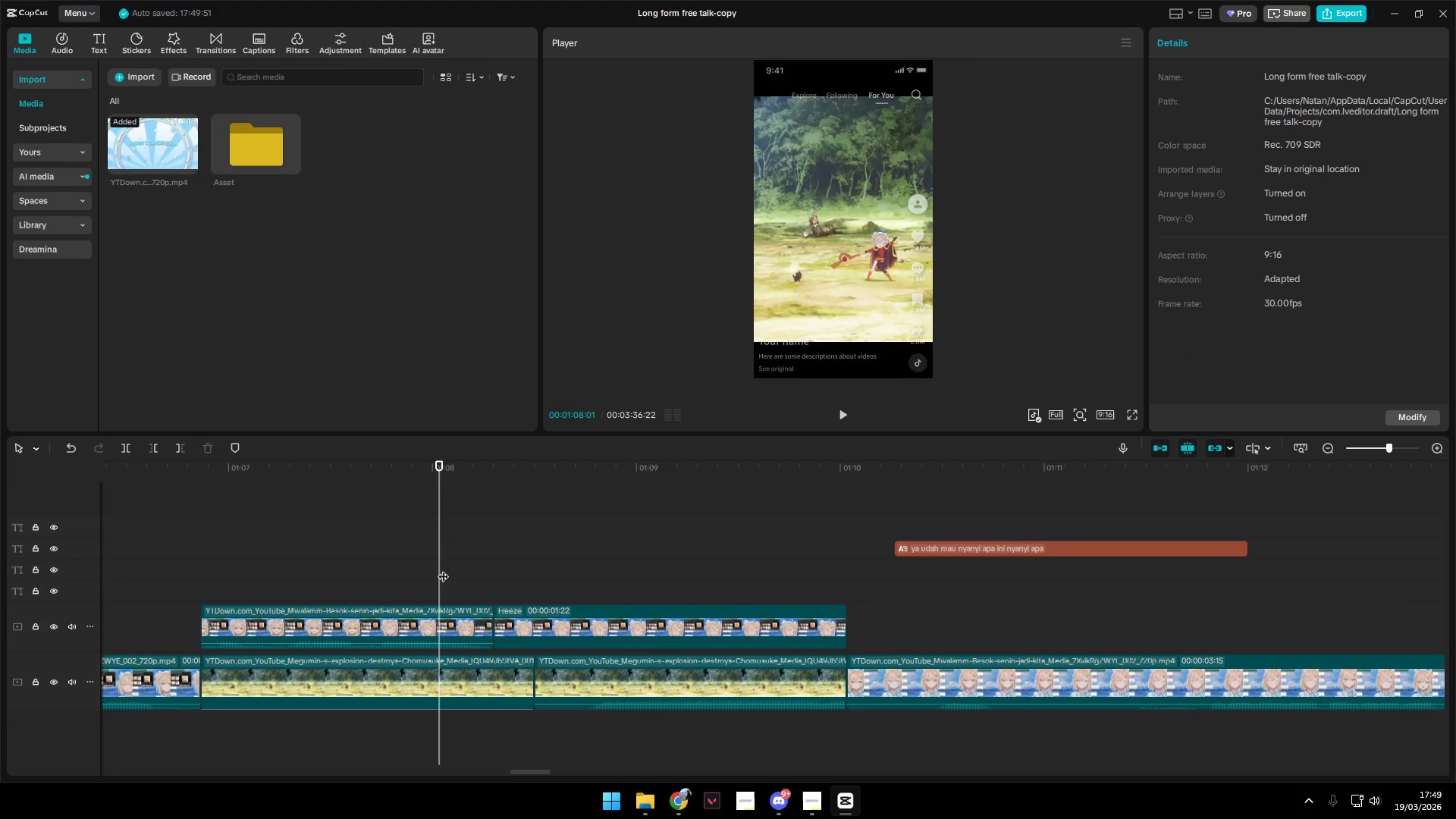 
key(Space)
 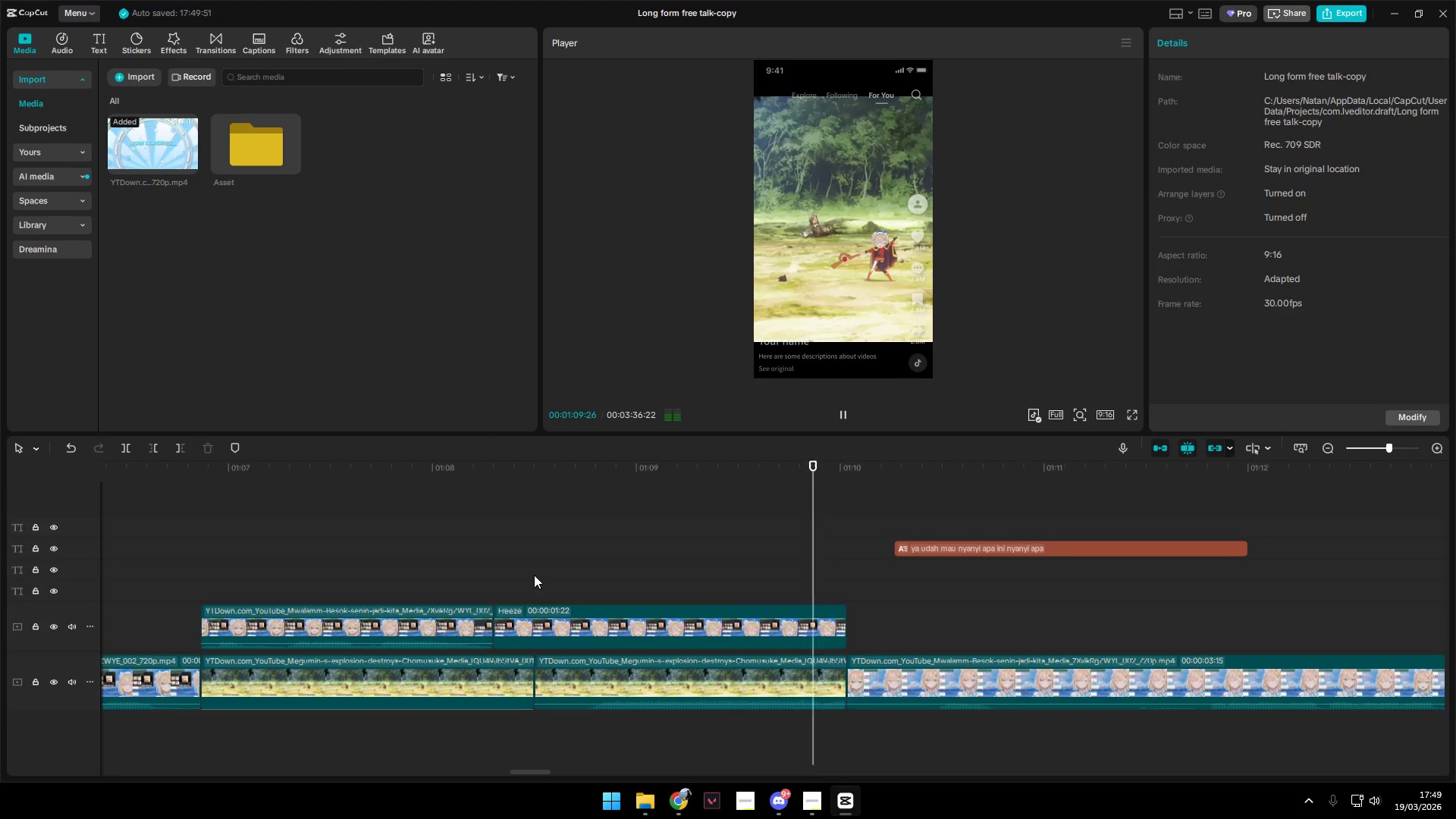 
key(Space)
 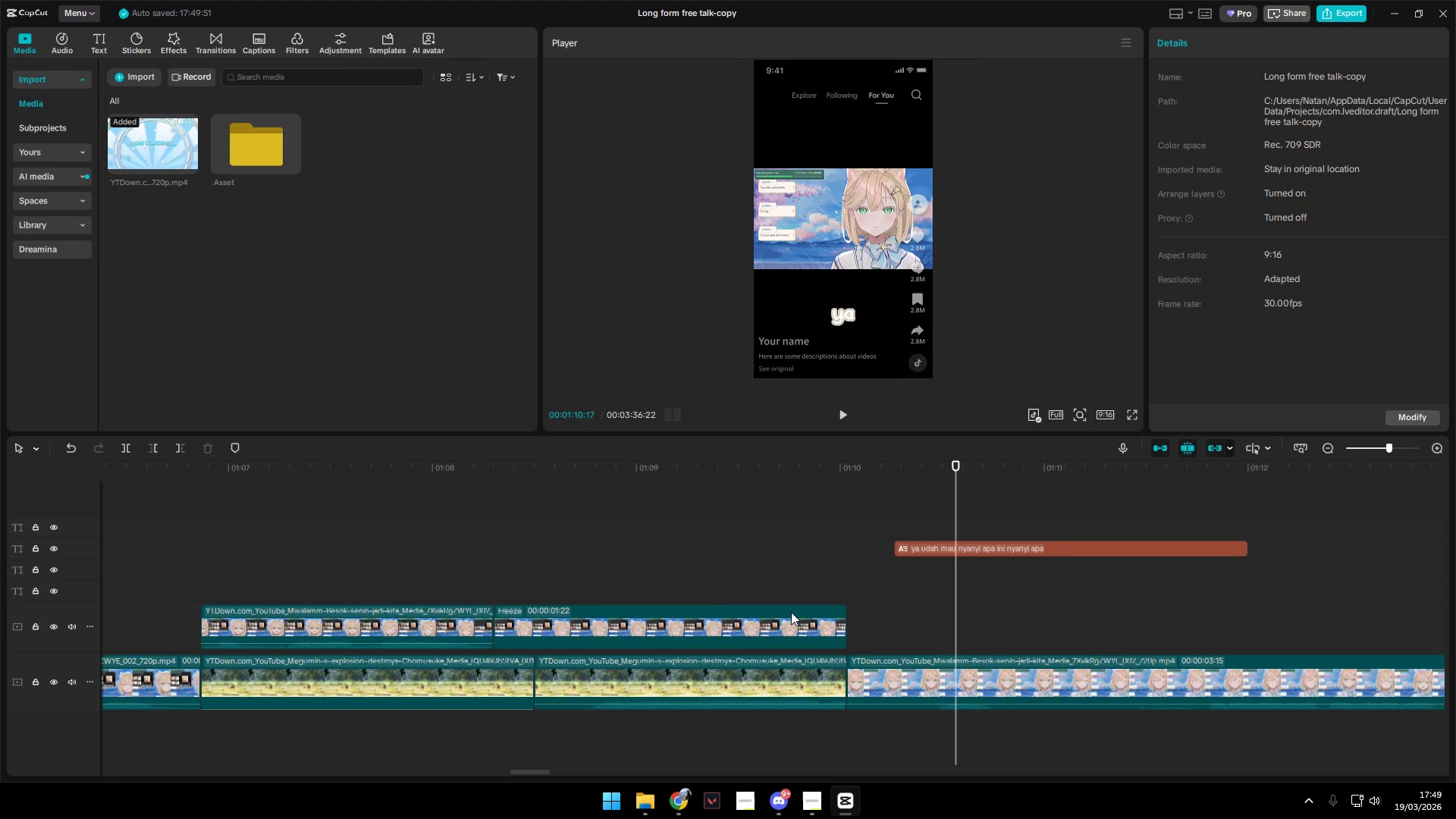 
key(Space)
 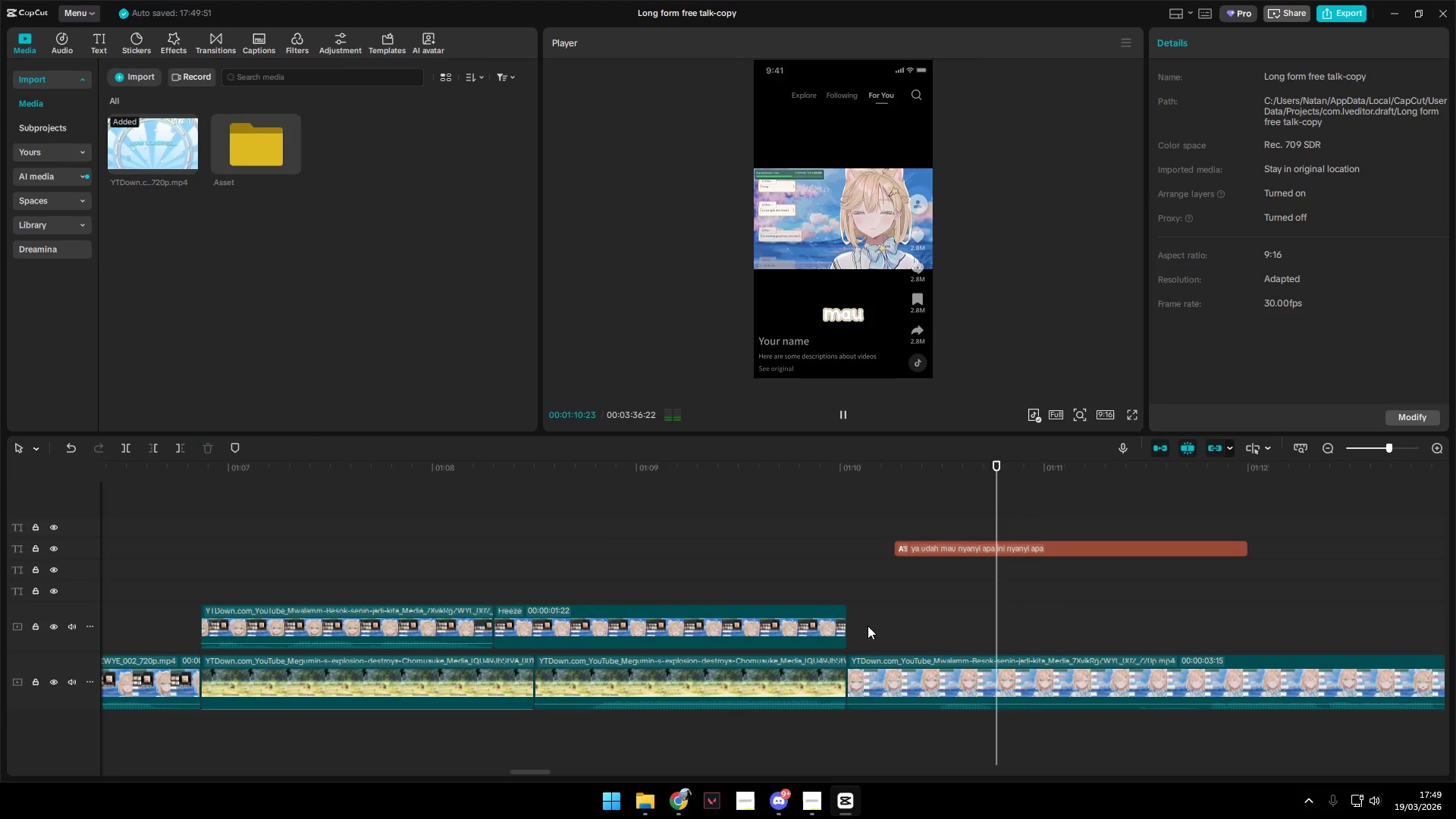 
hold_key(key=ControlLeft, duration=1.53)
hold_key(key=ControlLeft, duration=1.51)
hold_key(key=ControlLeft, duration=0.64)
scroll: coordinate [889, 608], scroll_direction: down, amount: 43.0
 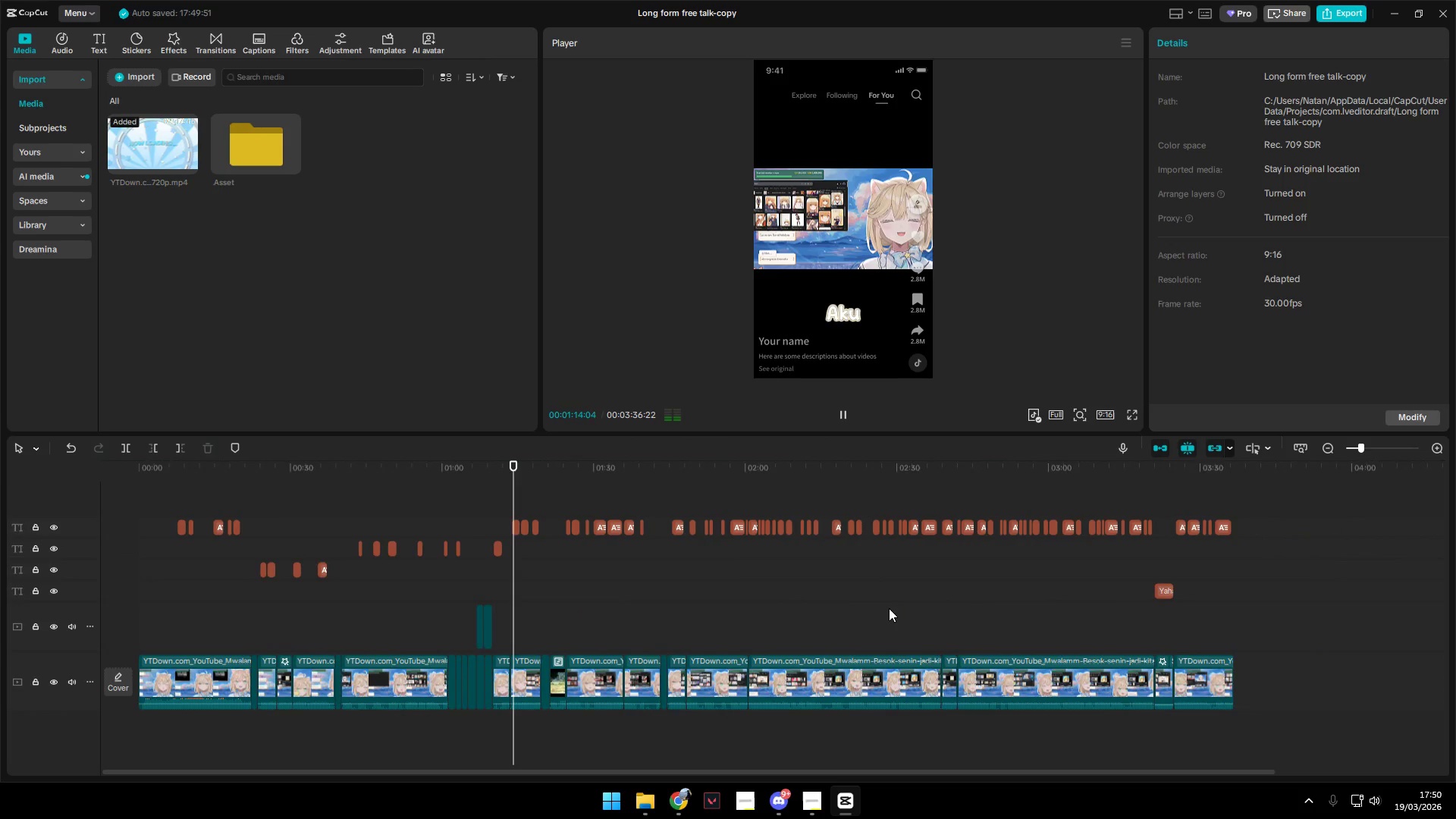 
left_click_drag(start_coordinate=[1053, 727], to_coordinate=[431, 481])
 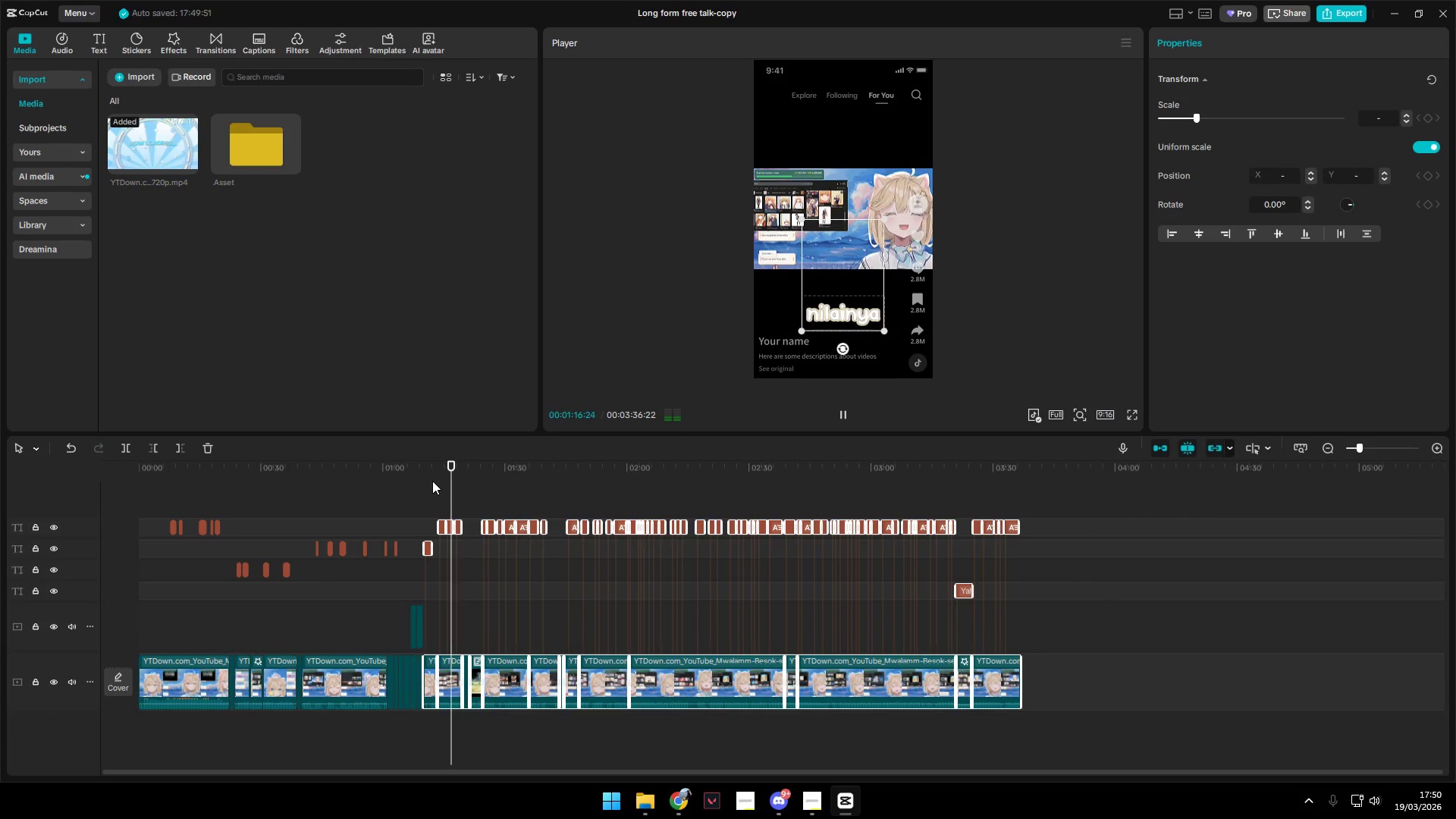 
key(Backspace)
 